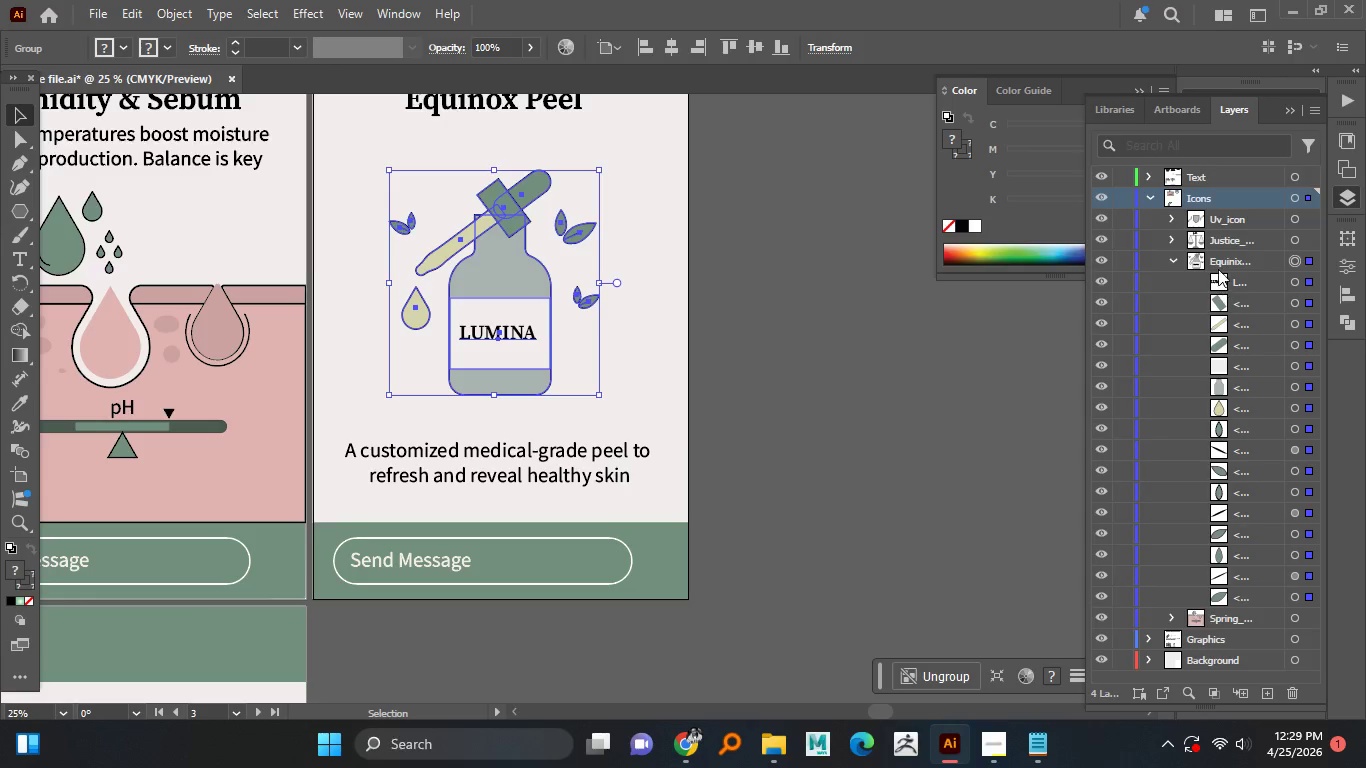 
left_click_drag(start_coordinate=[1230, 280], to_coordinate=[1210, 177])
 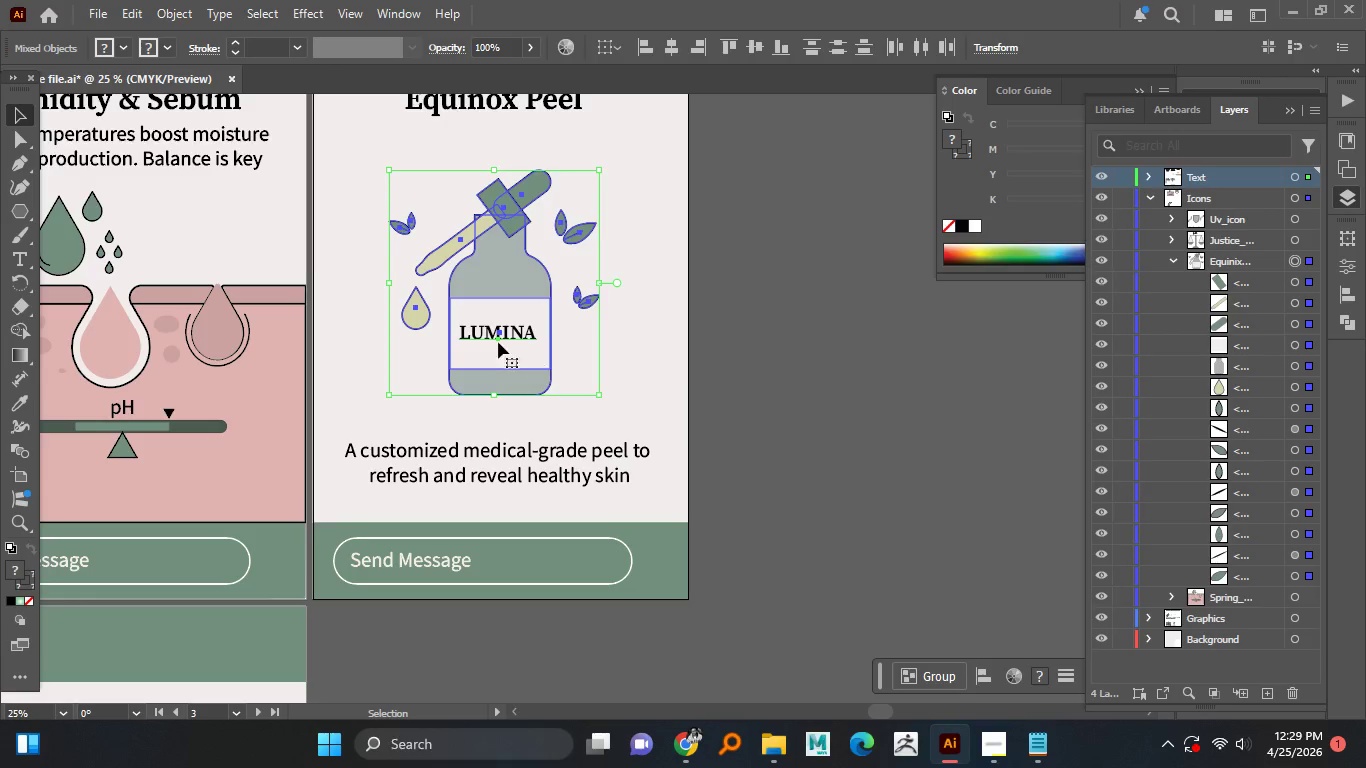 
left_click([778, 323])
 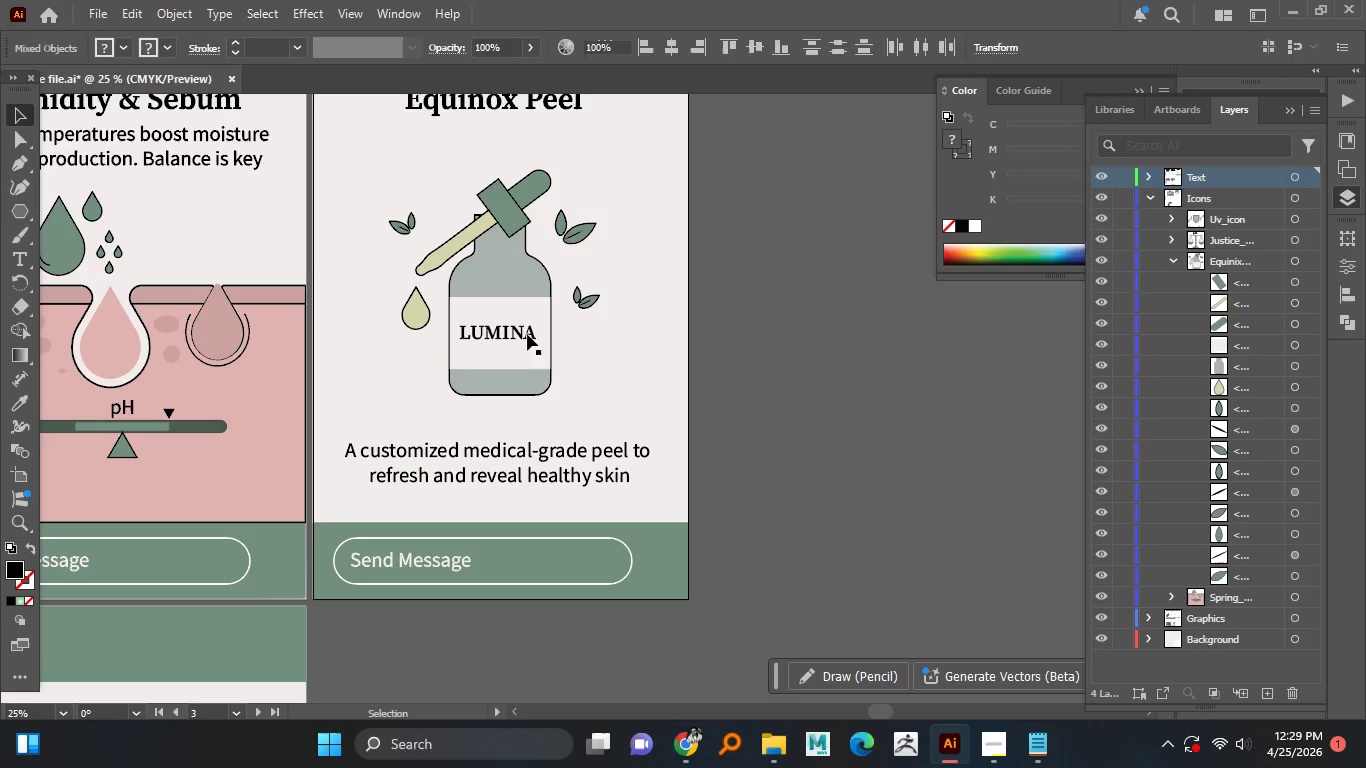 
left_click([527, 334])
 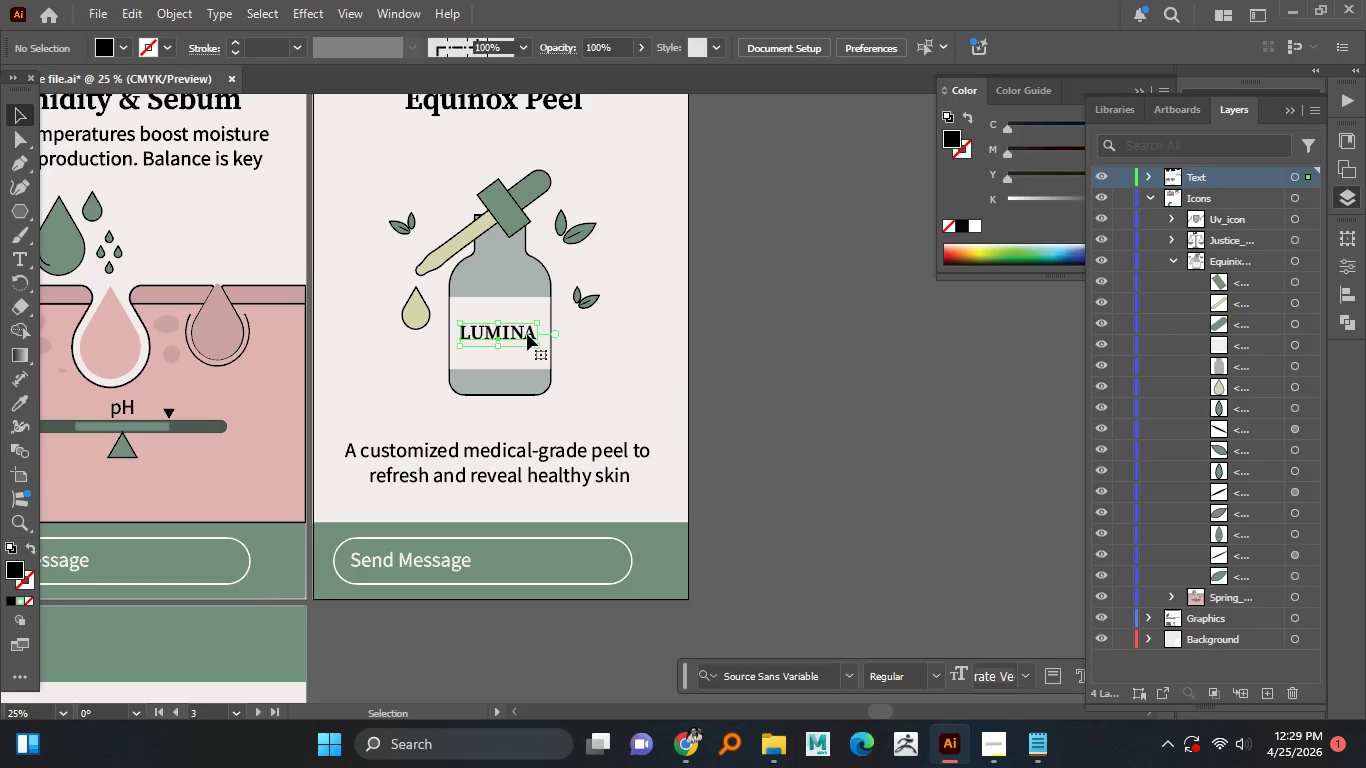 
right_click([527, 334])
 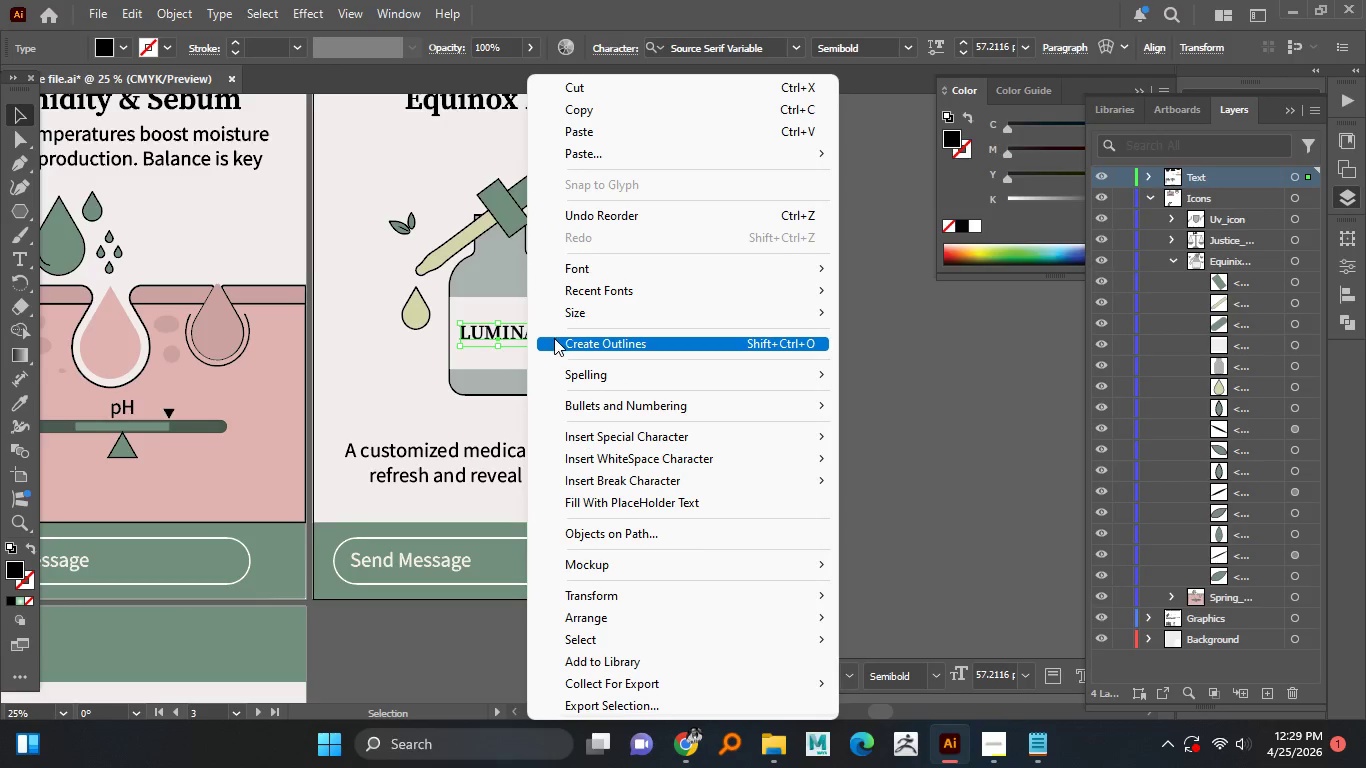 
left_click([558, 339])
 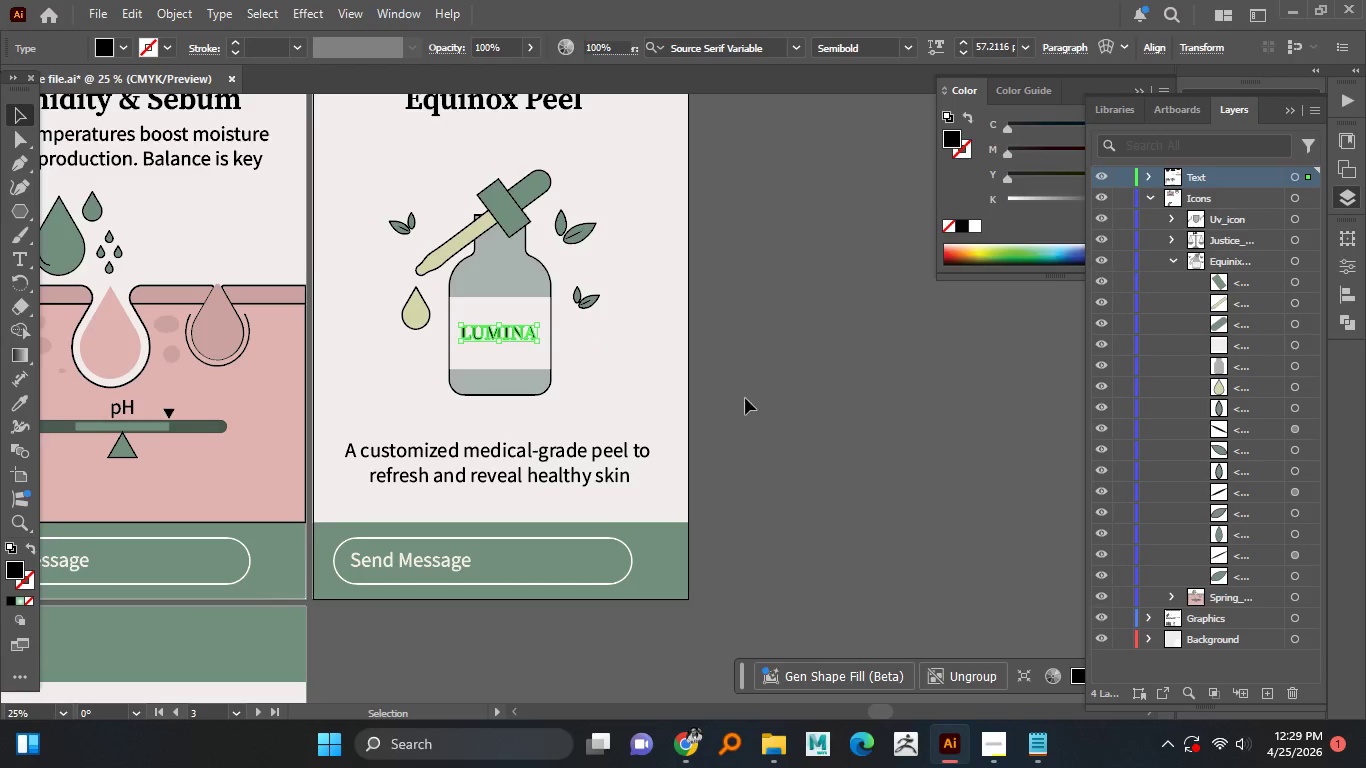 
hold_key(key=AltLeft, duration=0.86)
scroll: coordinate [571, 404], scroll_direction: up, amount: 1.0
 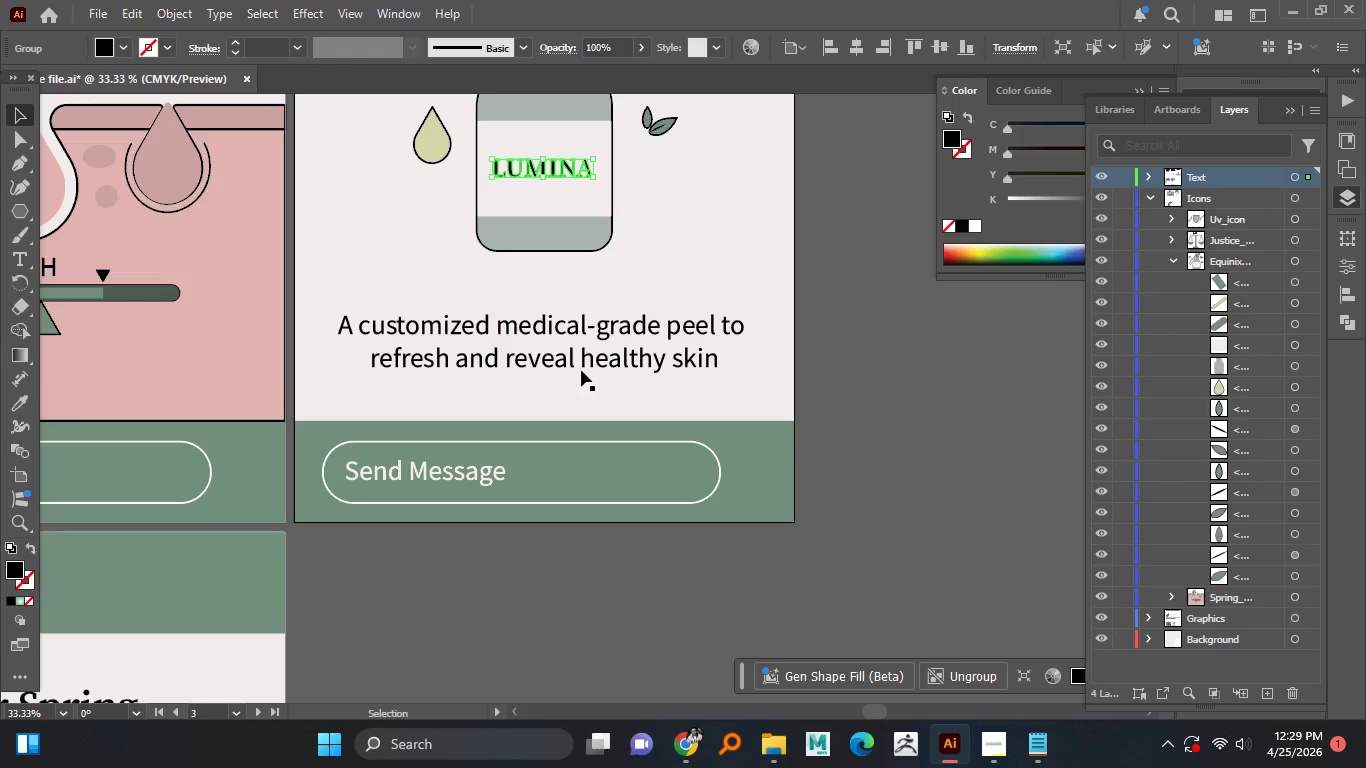 
left_click([581, 370])
 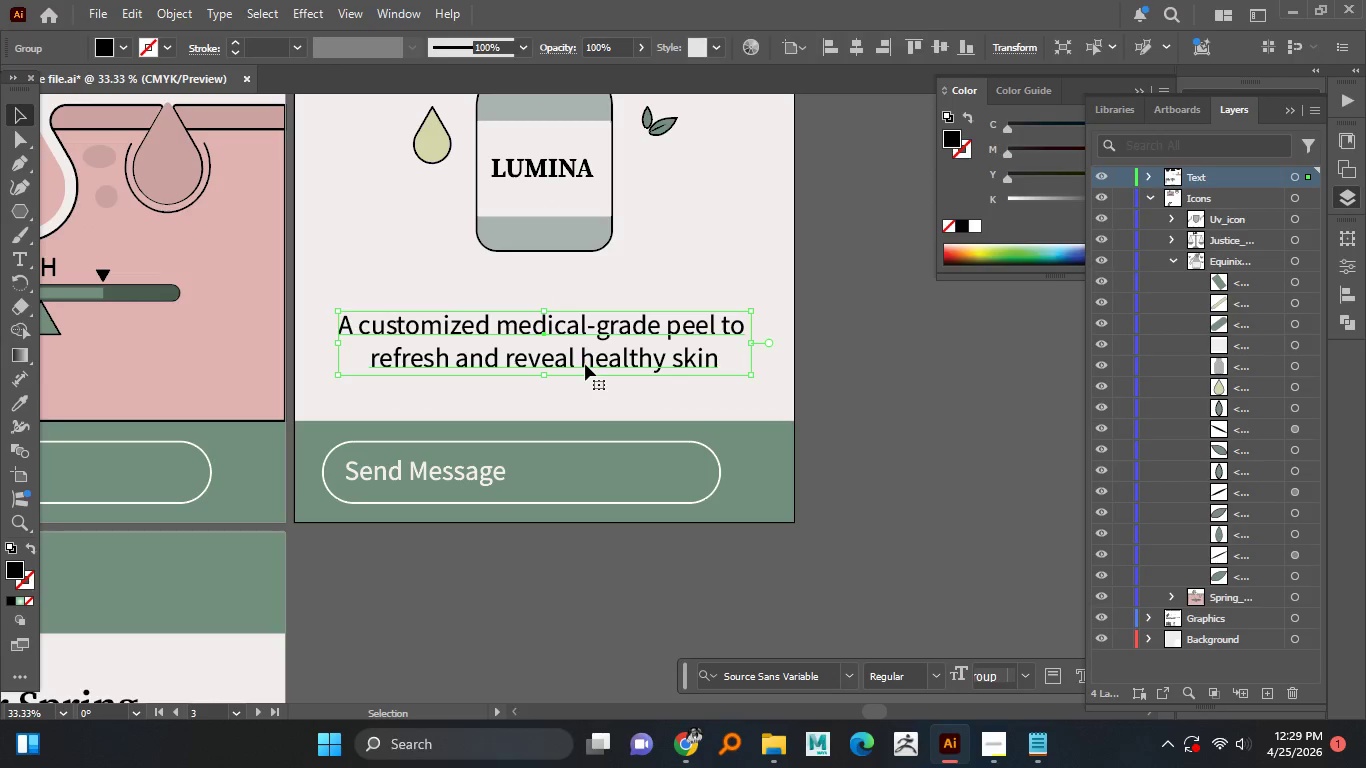 
right_click([585, 364])
 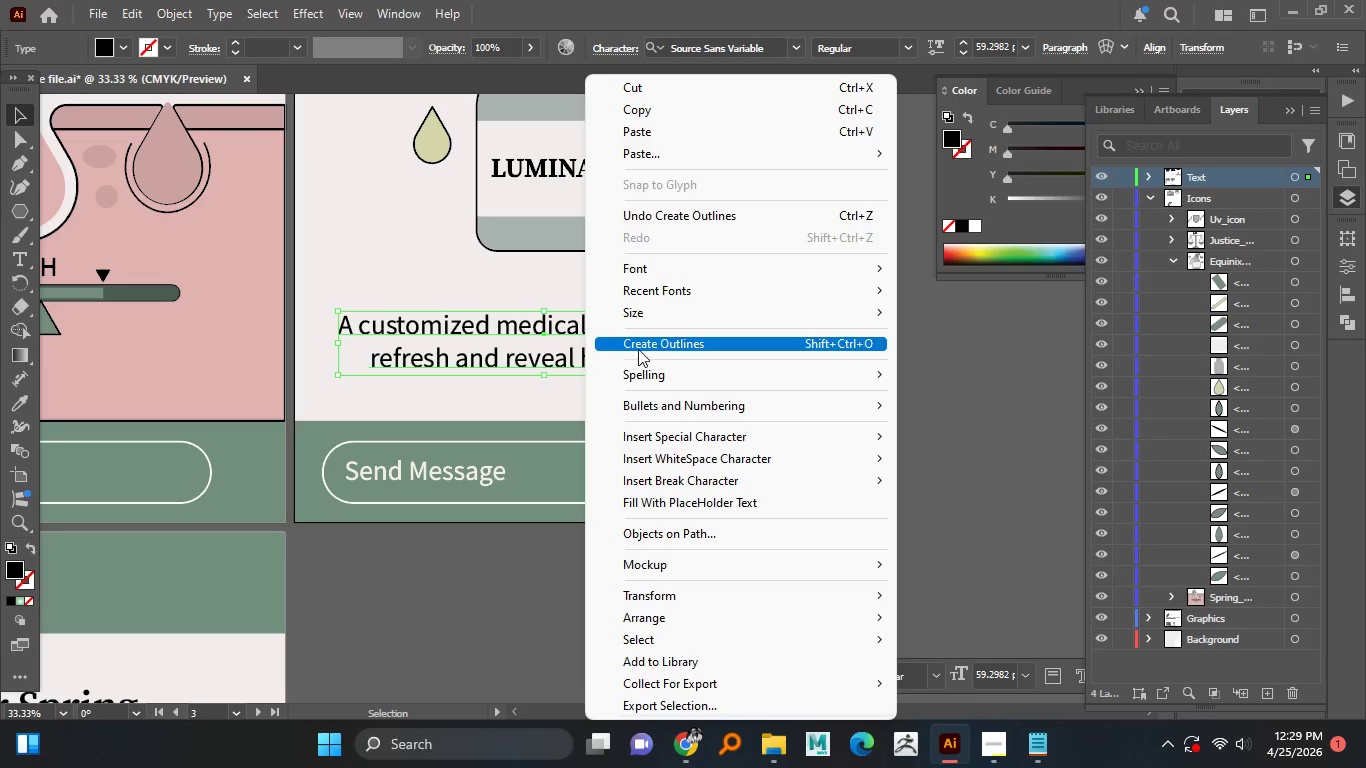 
left_click([651, 346])
 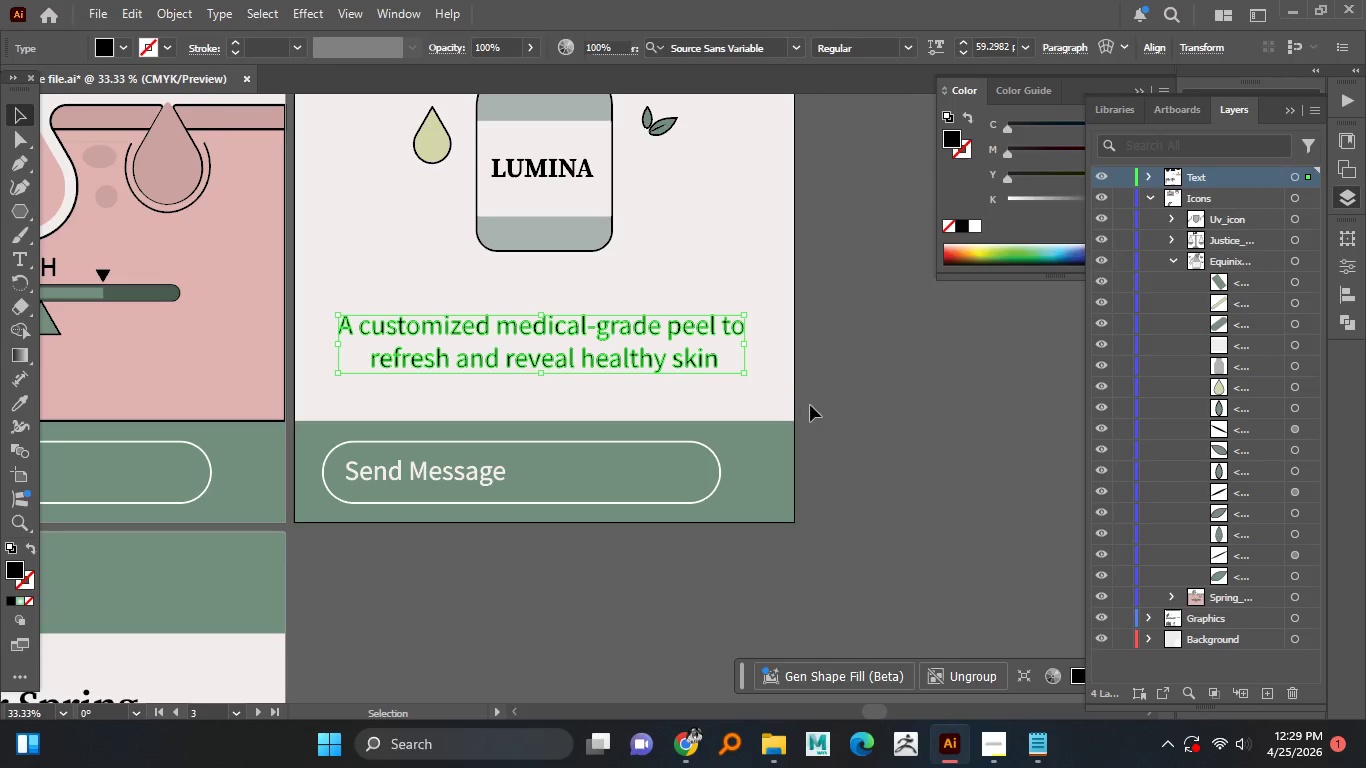 
hold_key(key=AltLeft, duration=0.55)
 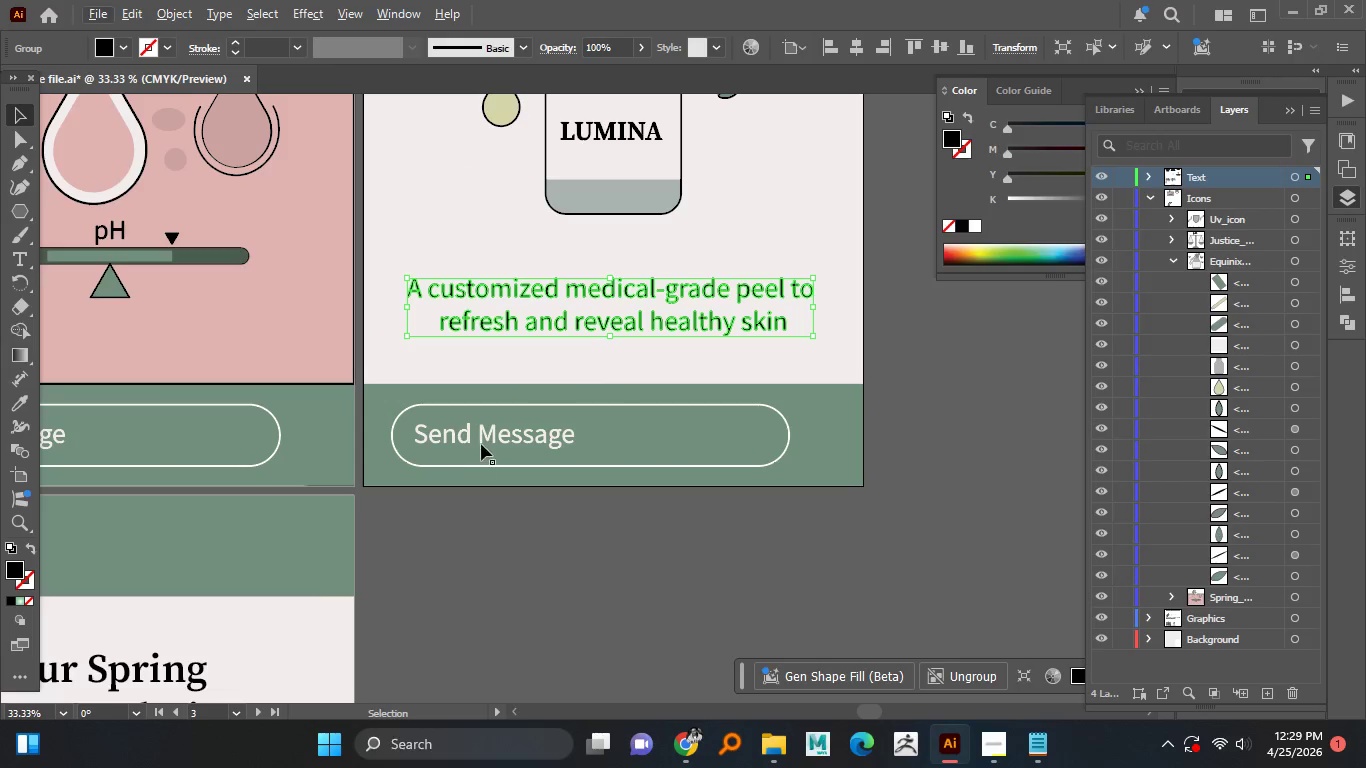 
left_click([486, 441])
 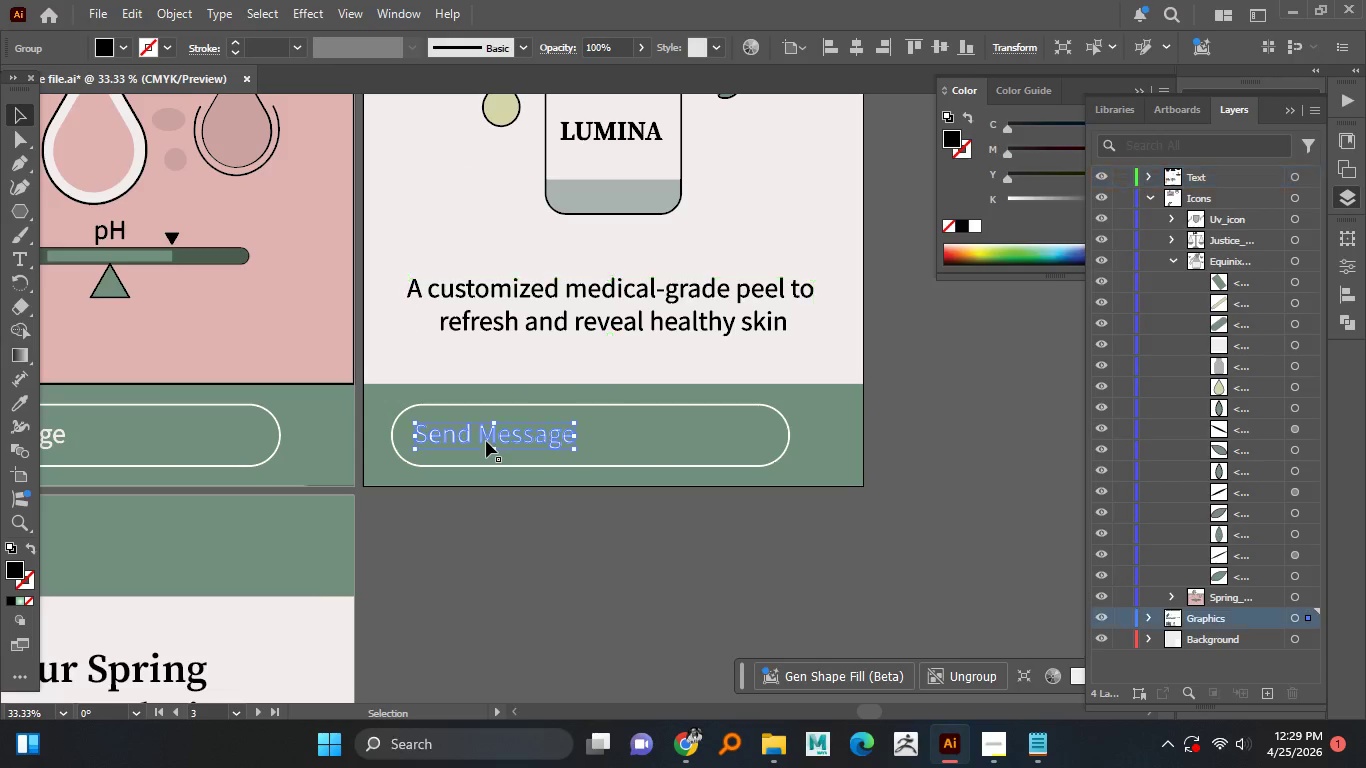 
hold_key(key=AltLeft, duration=1.5)
scroll: coordinate [486, 445], scroll_direction: down, amount: 2.0
 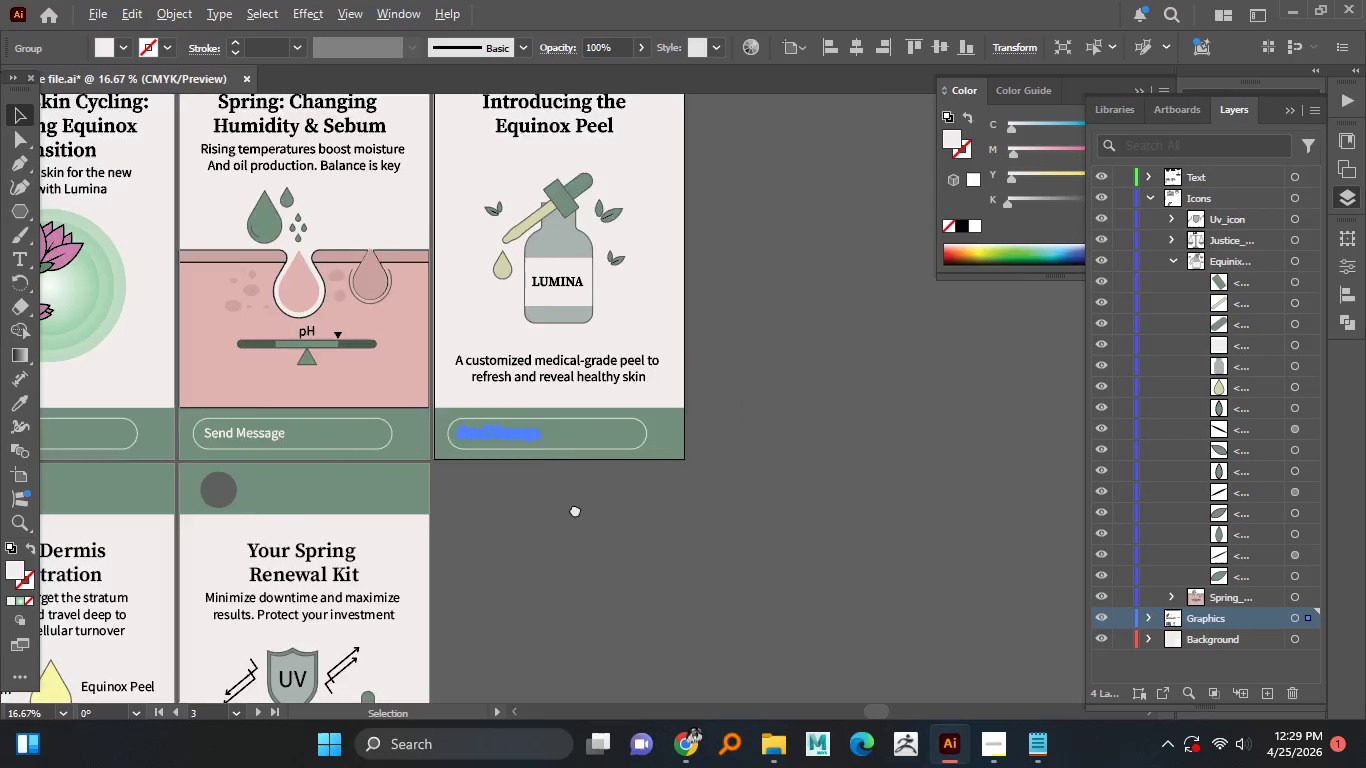 
hold_key(key=AltLeft, duration=1.5)
 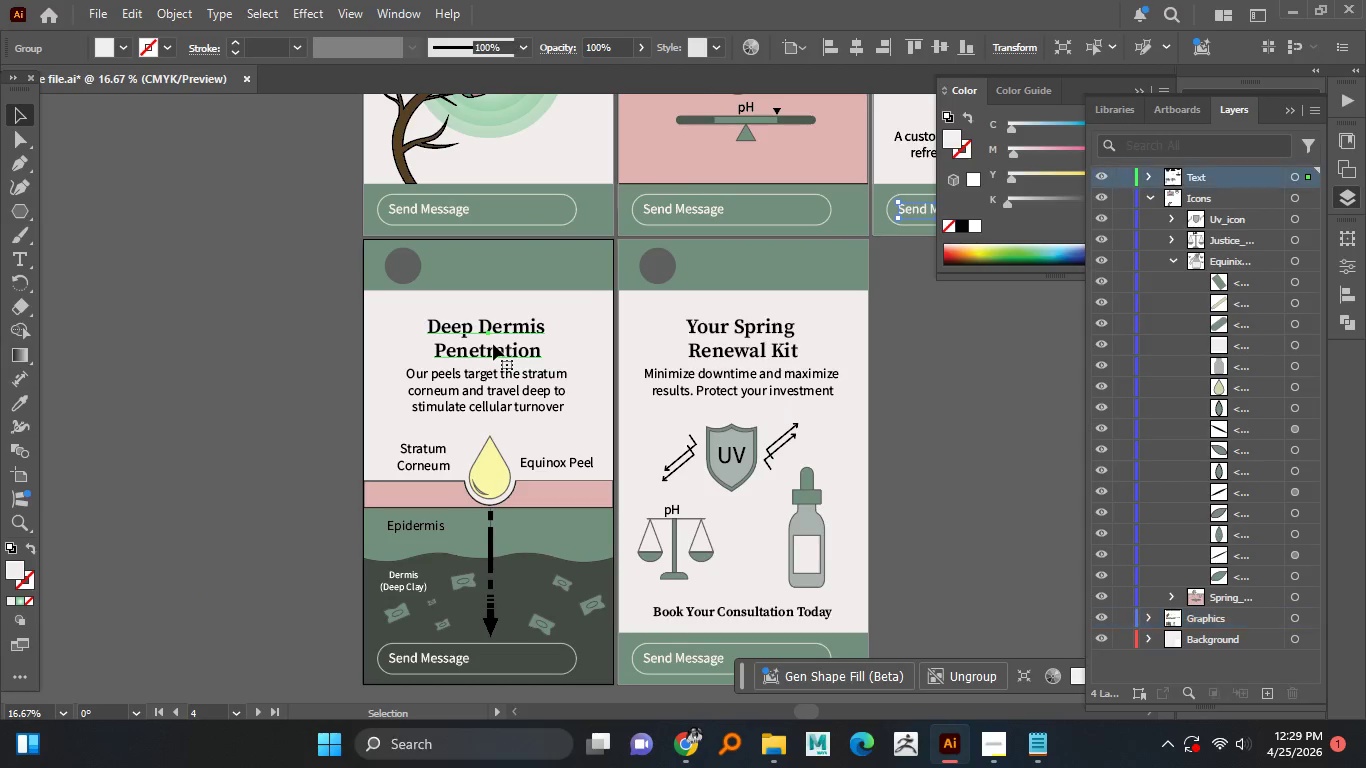 
scroll: coordinate [648, 432], scroll_direction: down, amount: 1.0
 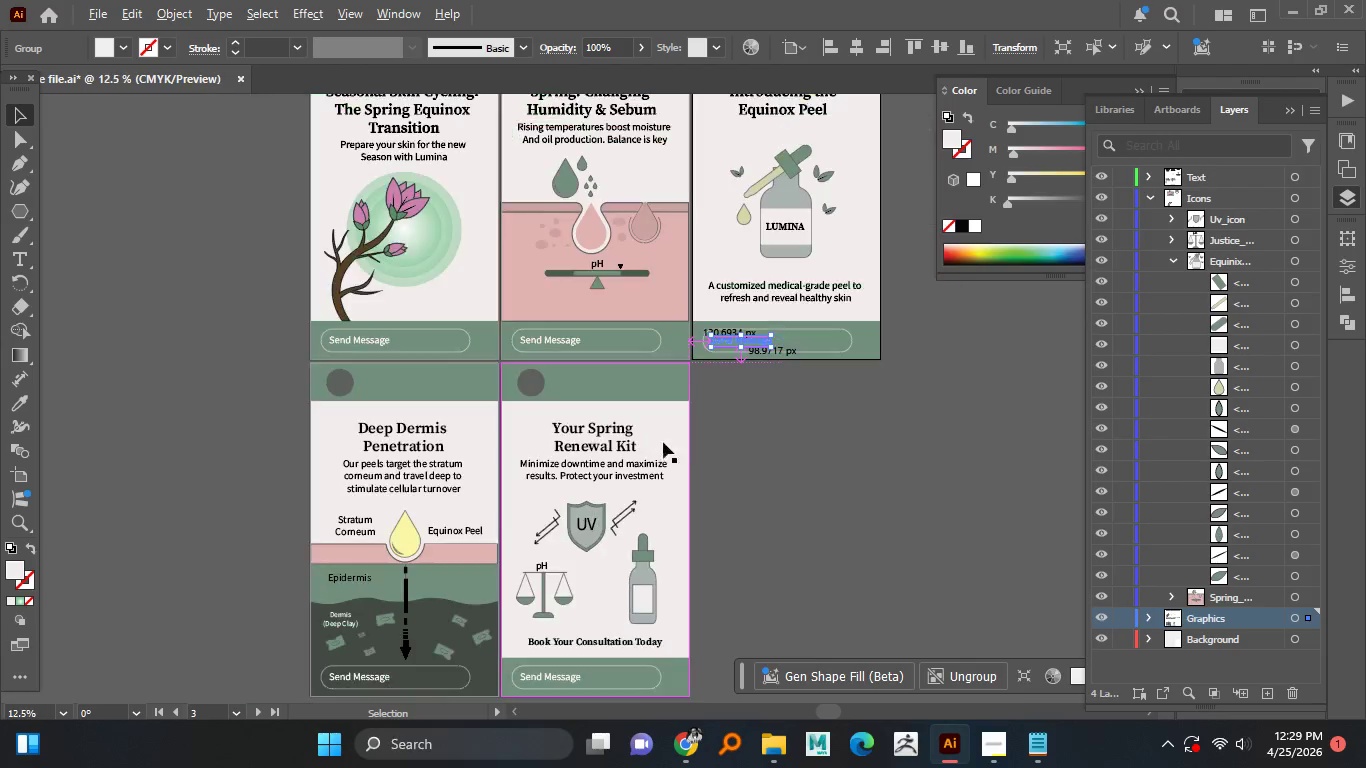 
scroll: coordinate [424, 412], scroll_direction: up, amount: 1.0
 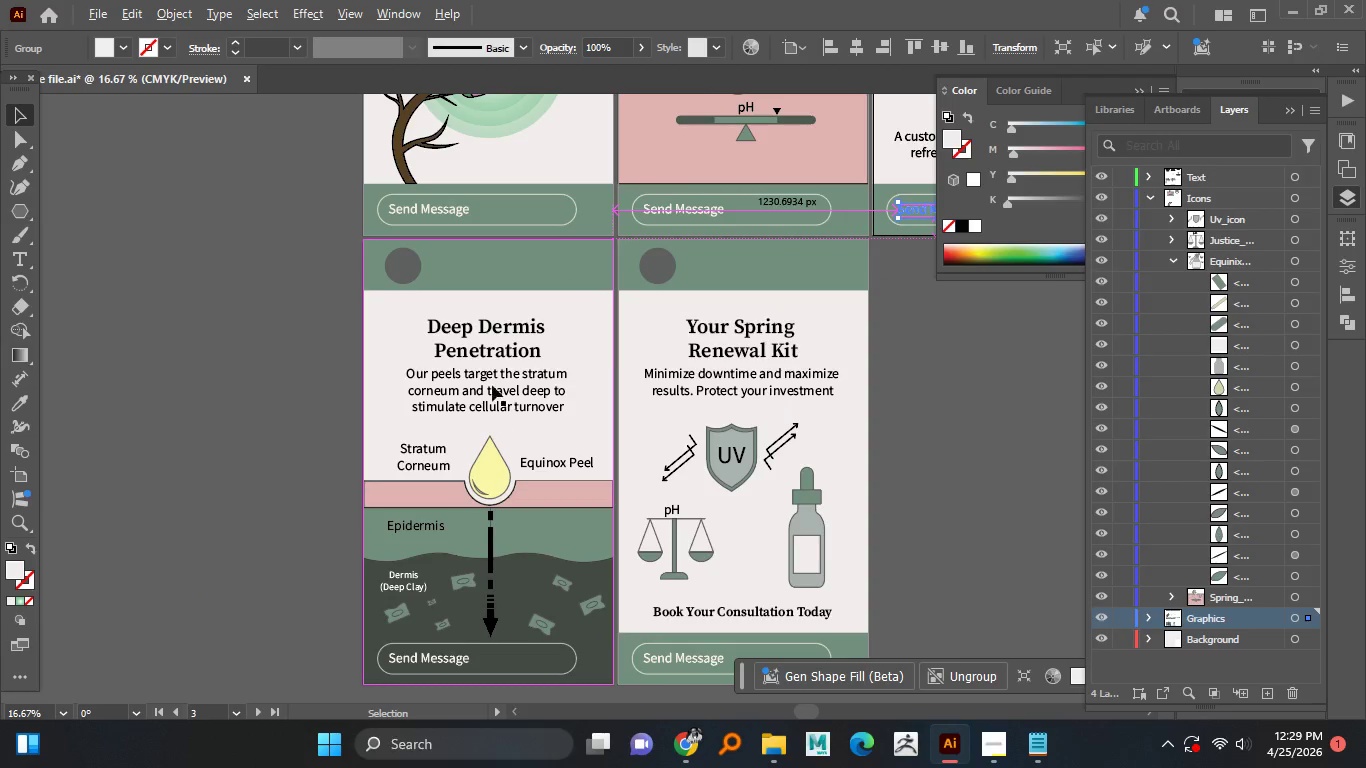 
key(Alt+AltLeft)
 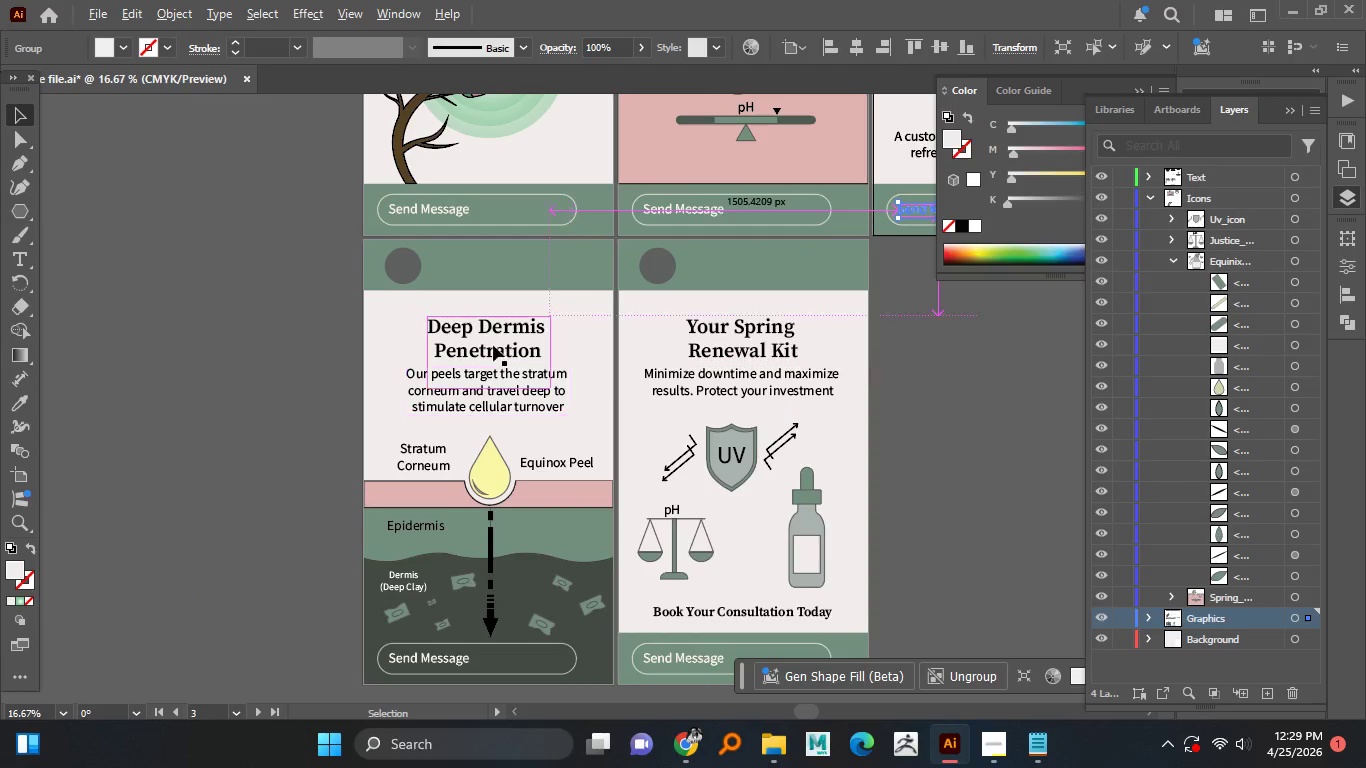 
key(Alt+AltLeft)
 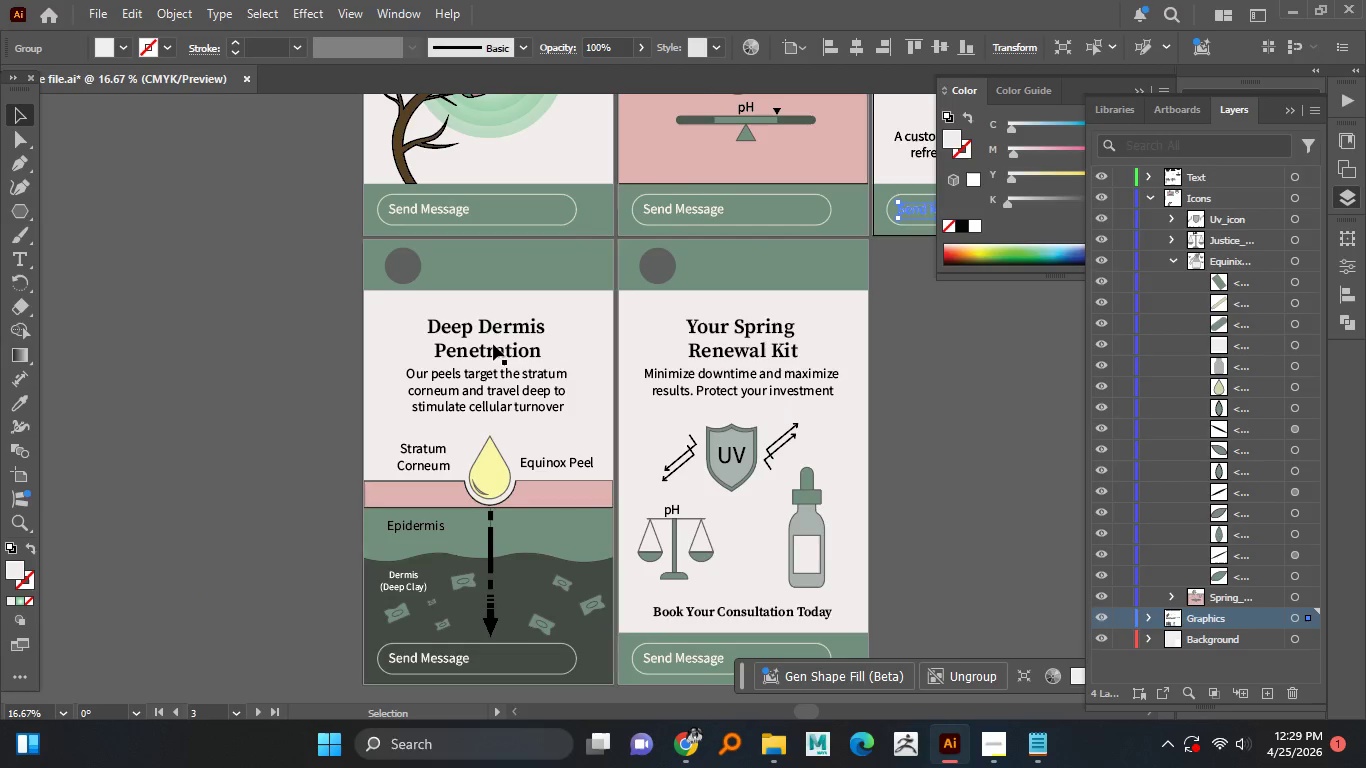 
left_click([493, 344])
 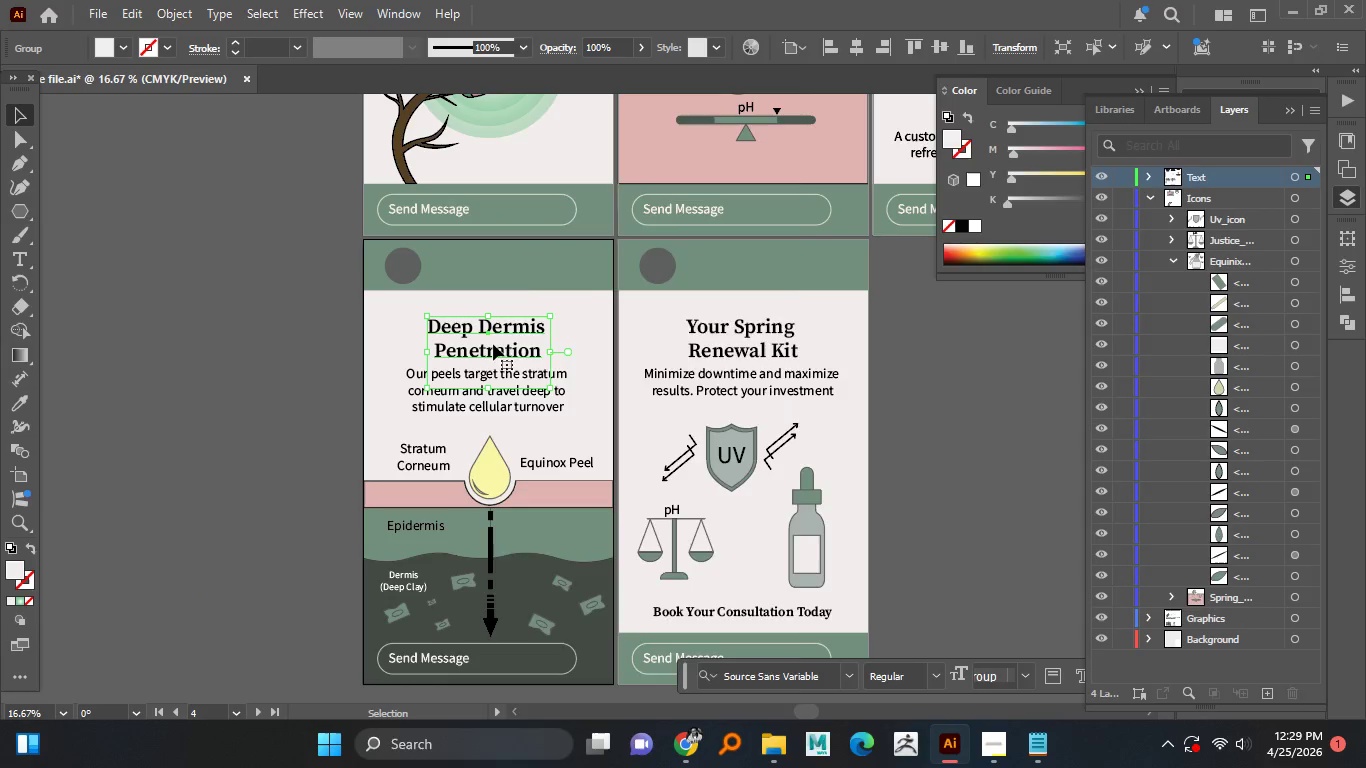 
right_click([493, 344])
 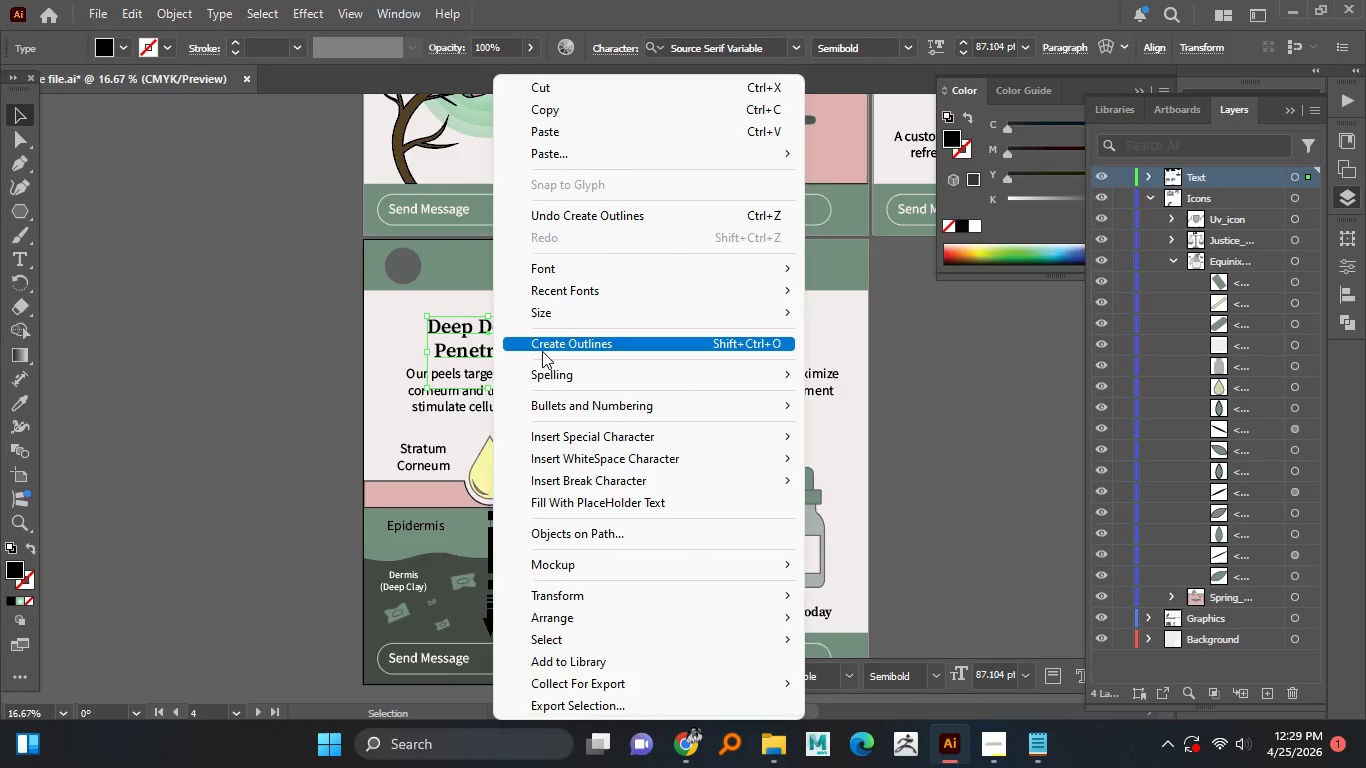 
left_click([548, 347])
 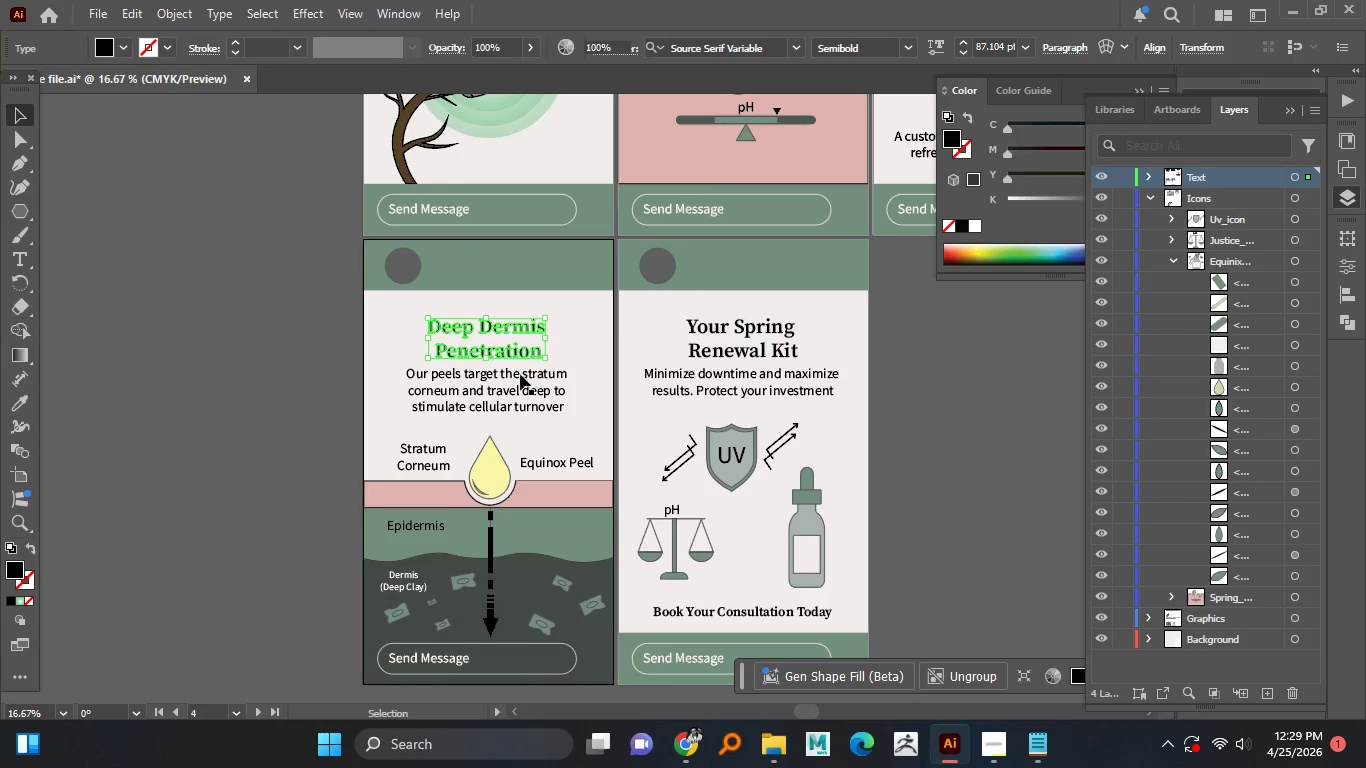 
hold_key(key=AltLeft, duration=0.73)
scroll: coordinate [494, 402], scroll_direction: up, amount: 2.0
 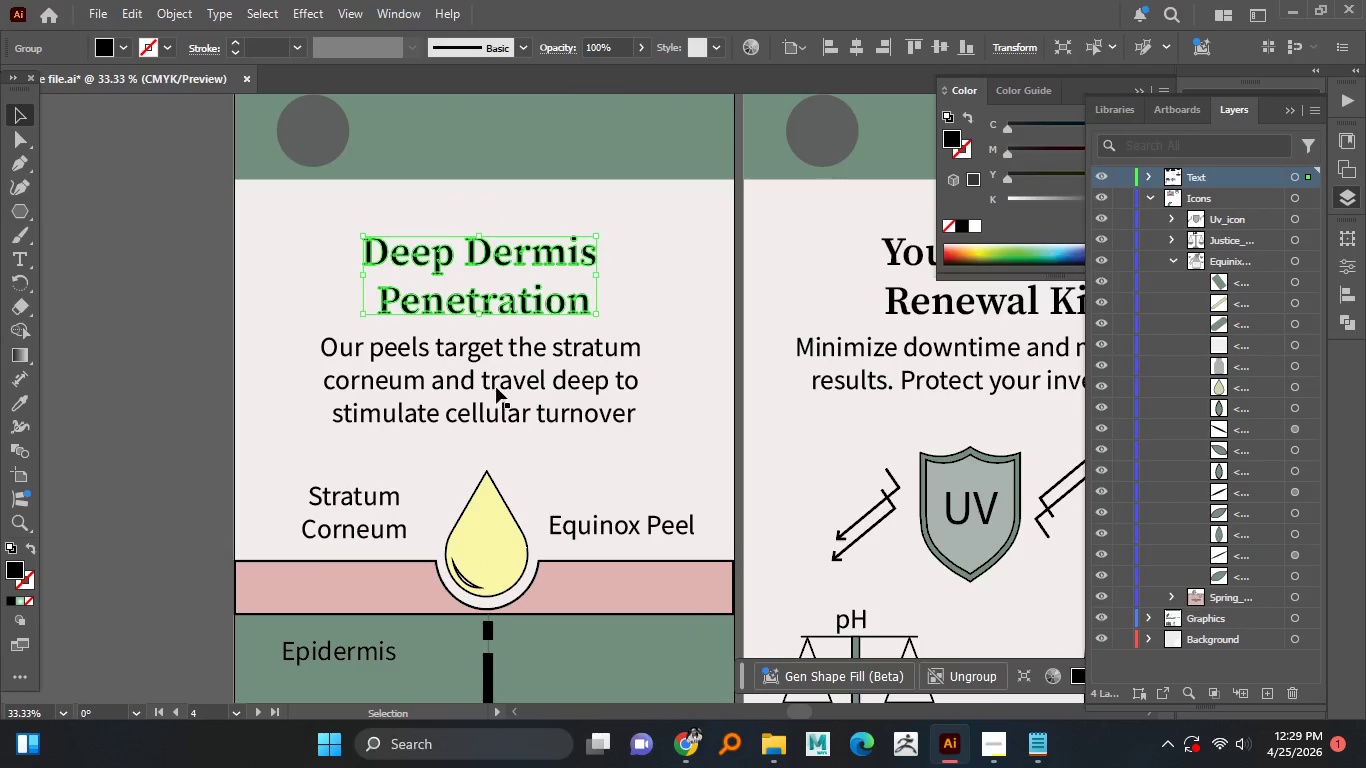 
left_click([496, 387])
 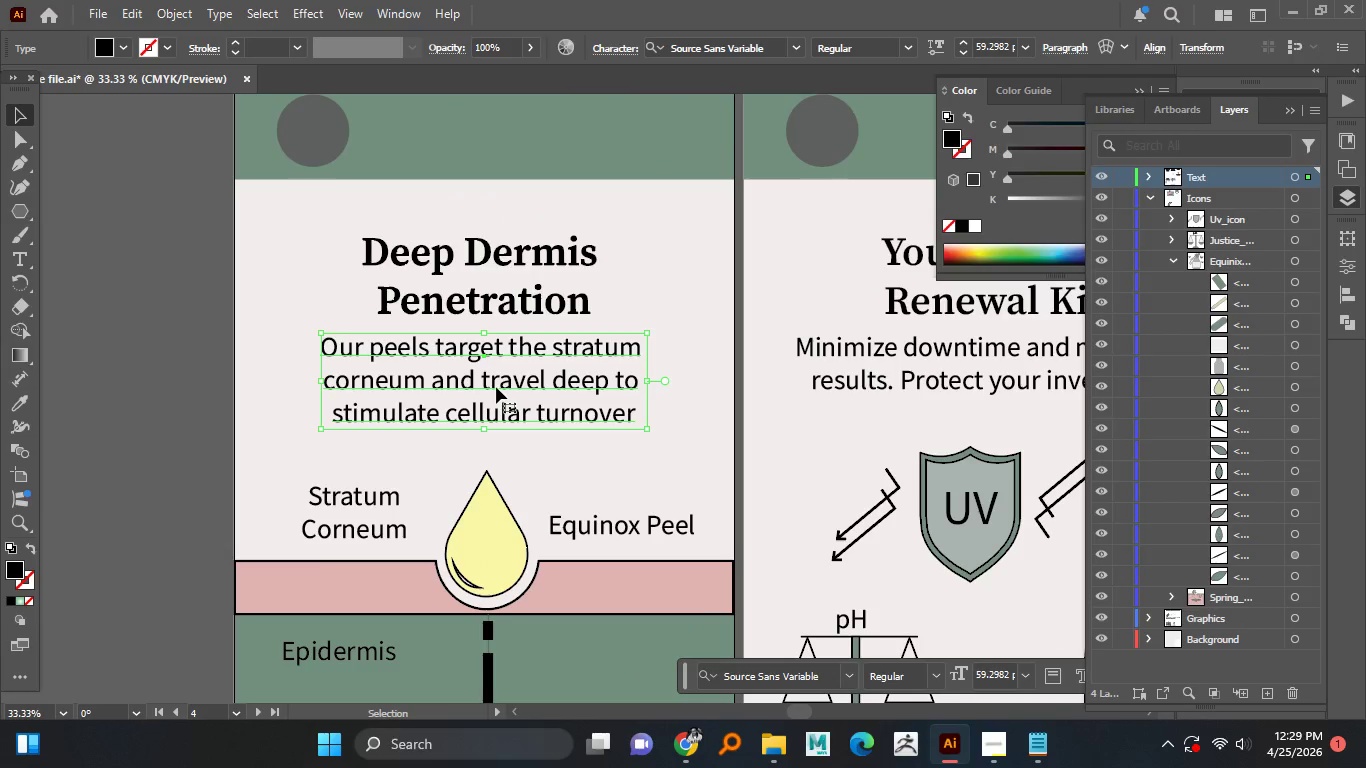 
right_click([496, 387])
 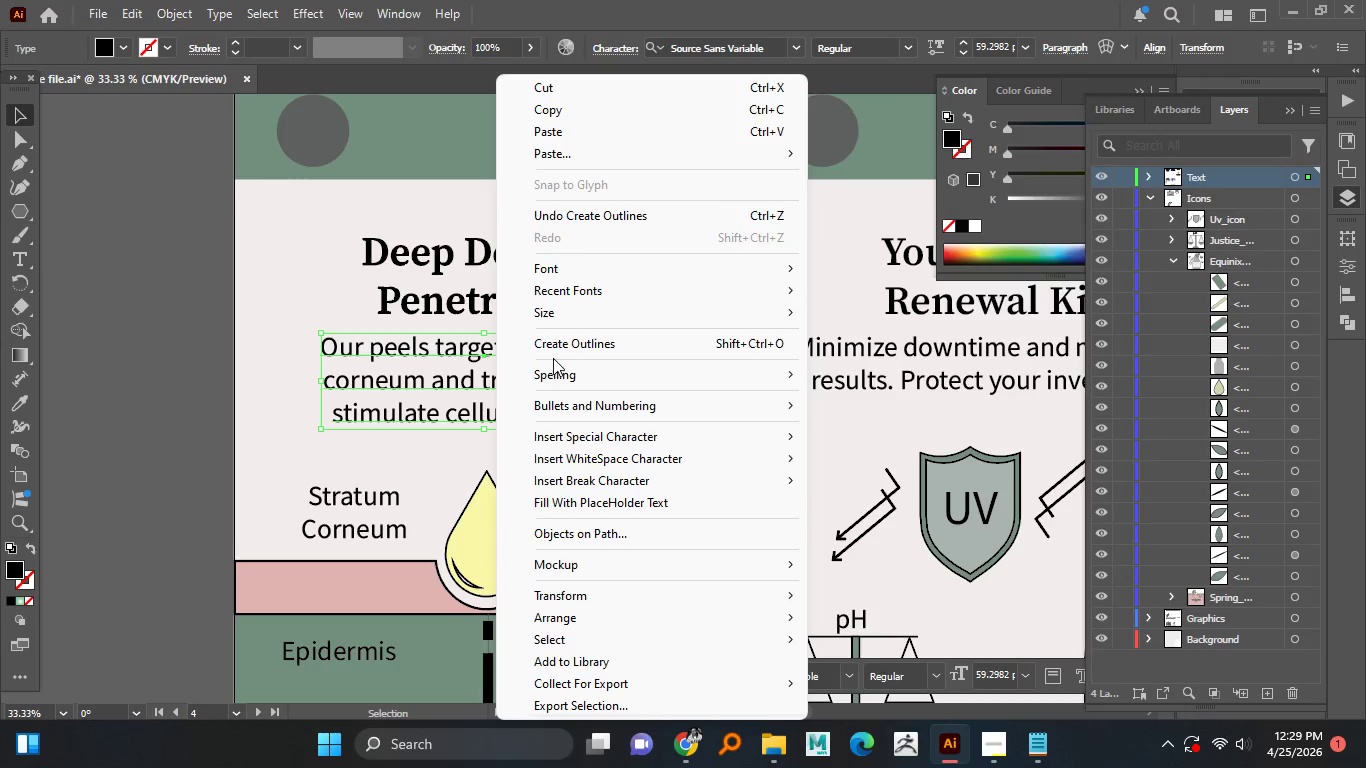 
left_click([556, 348])
 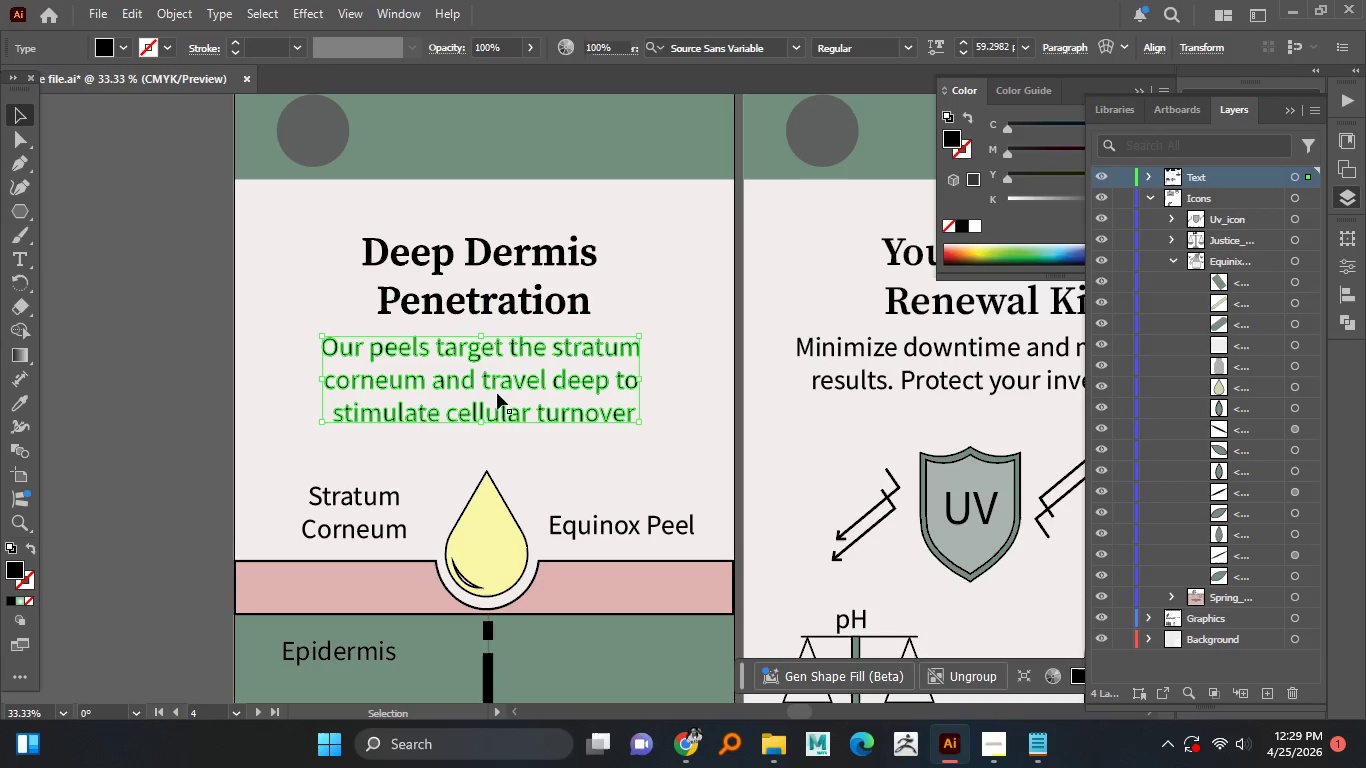 
hold_key(key=AltLeft, duration=0.89)
 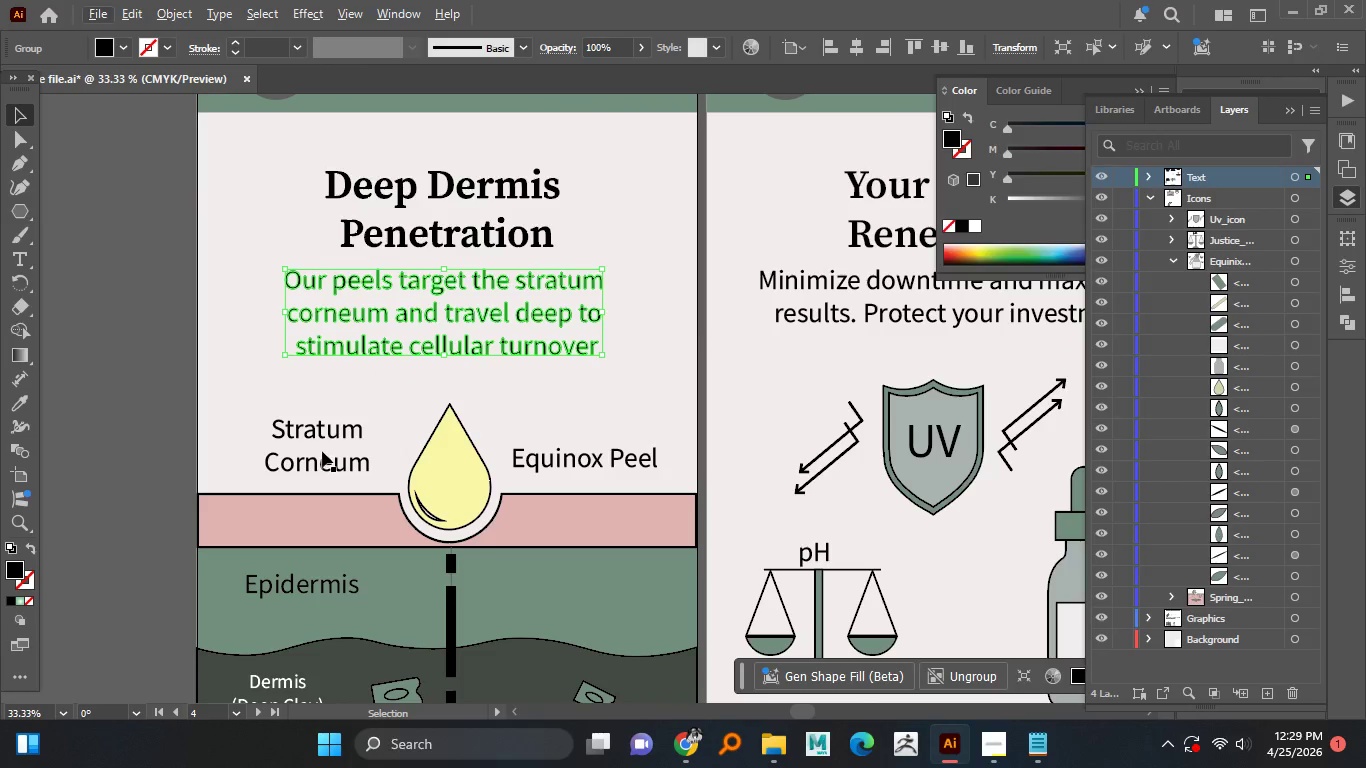 
left_click([325, 427])
 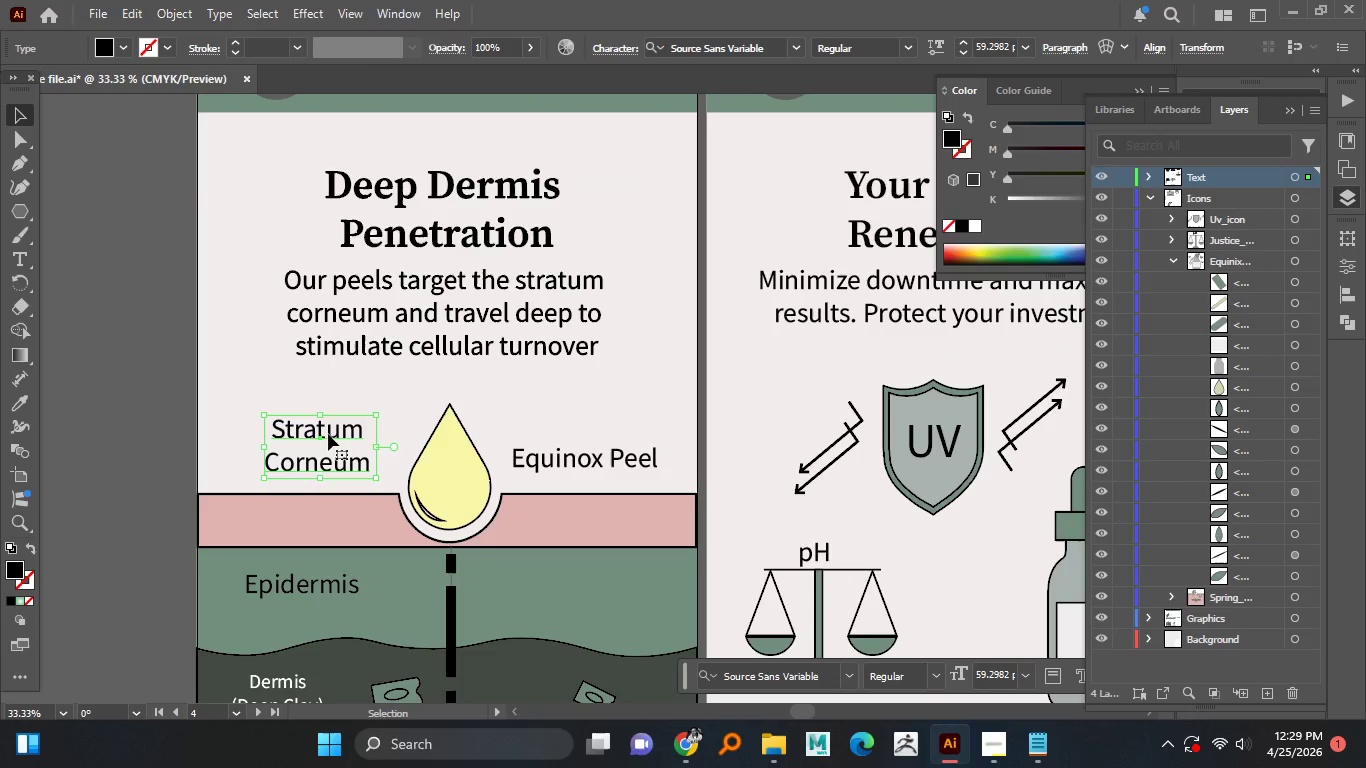 
right_click([328, 434])
 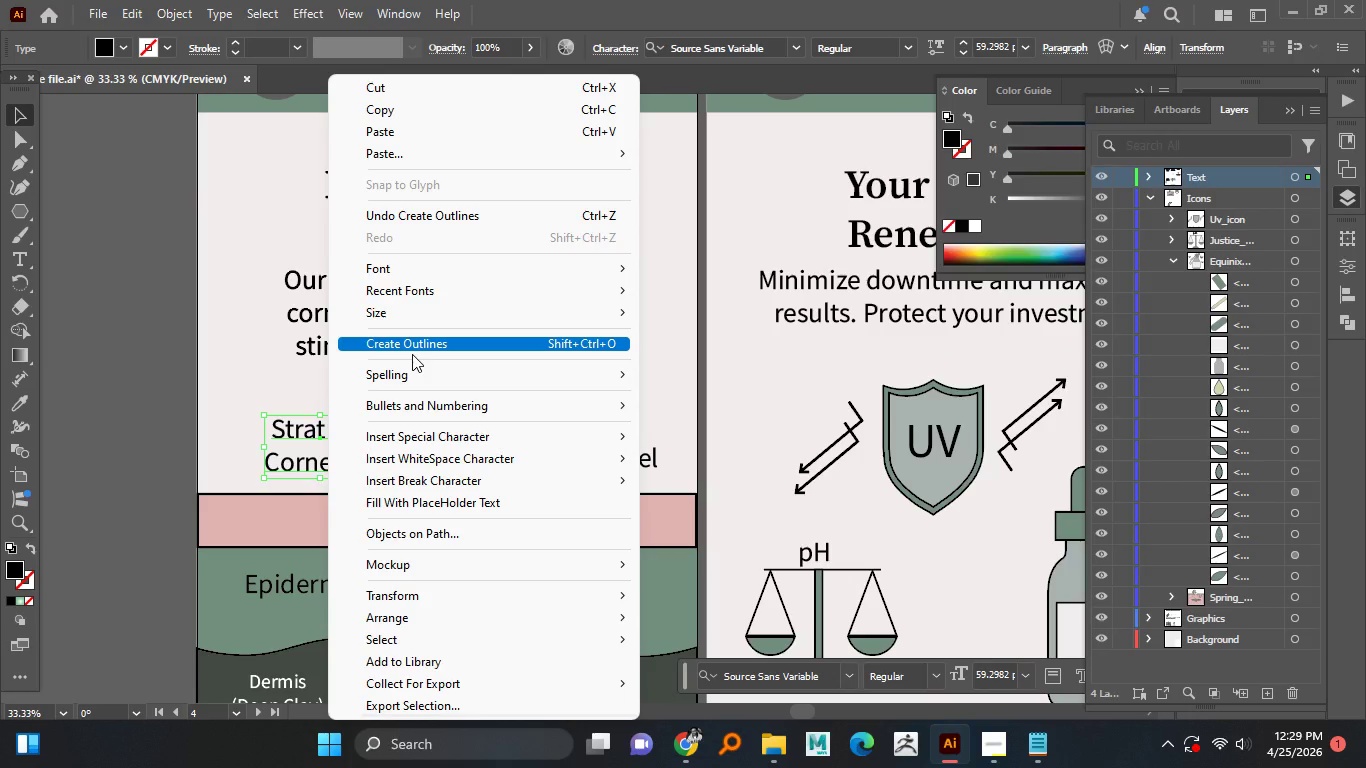 
left_click([417, 350])
 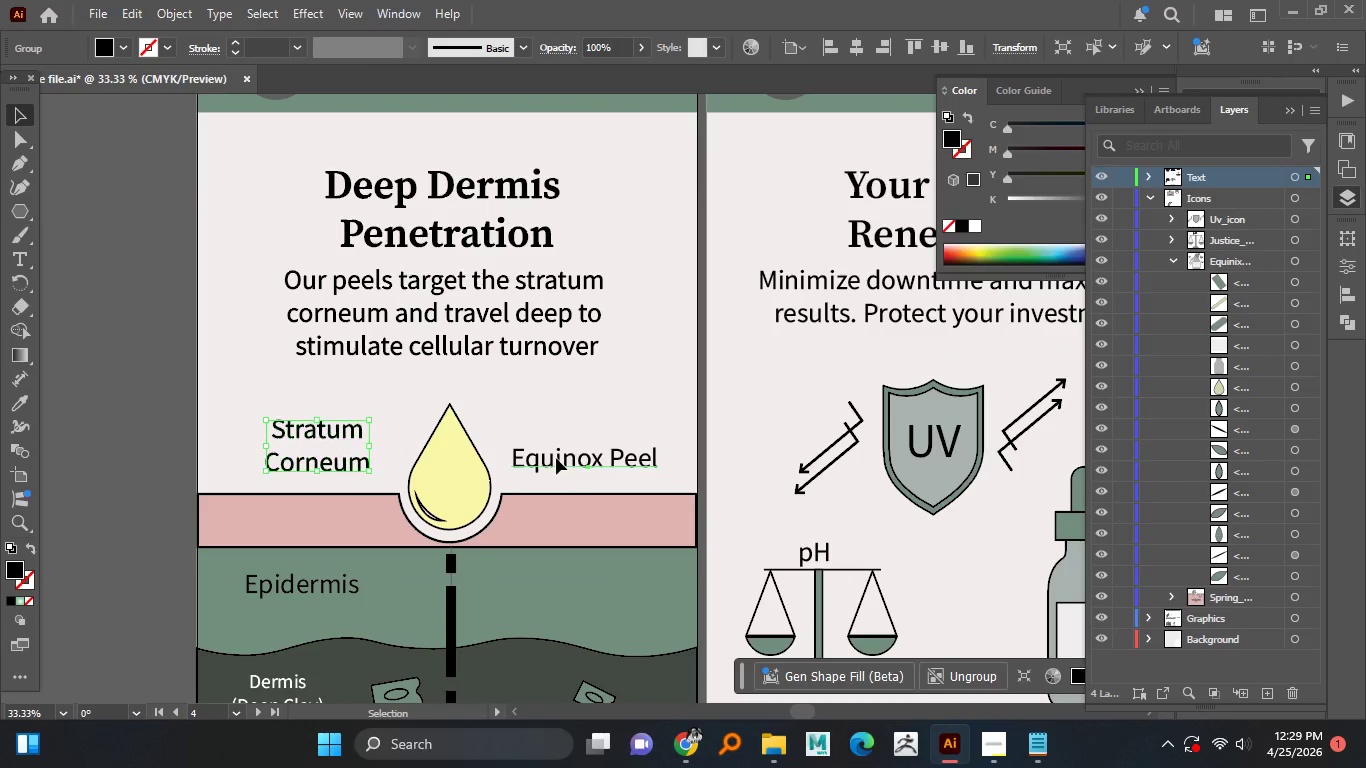 
right_click([557, 457])
 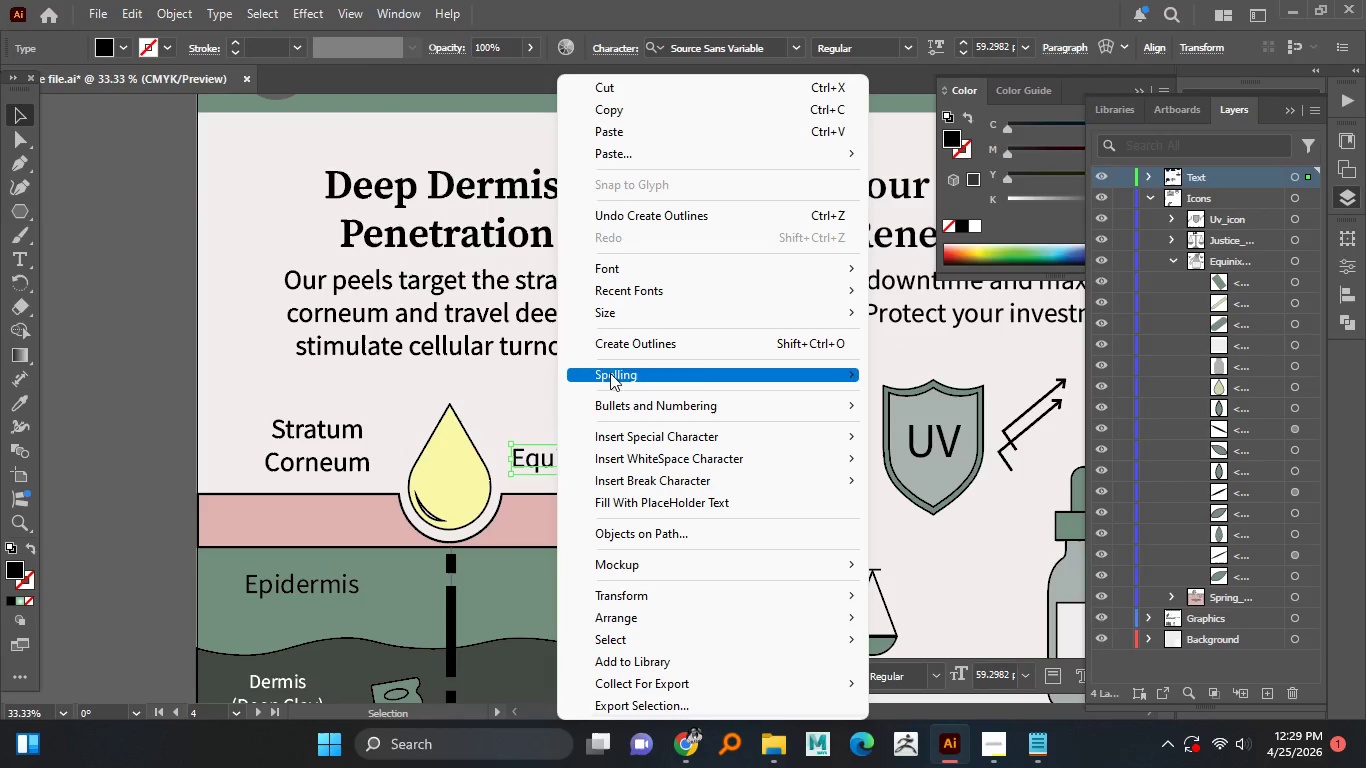 
left_click([616, 351])
 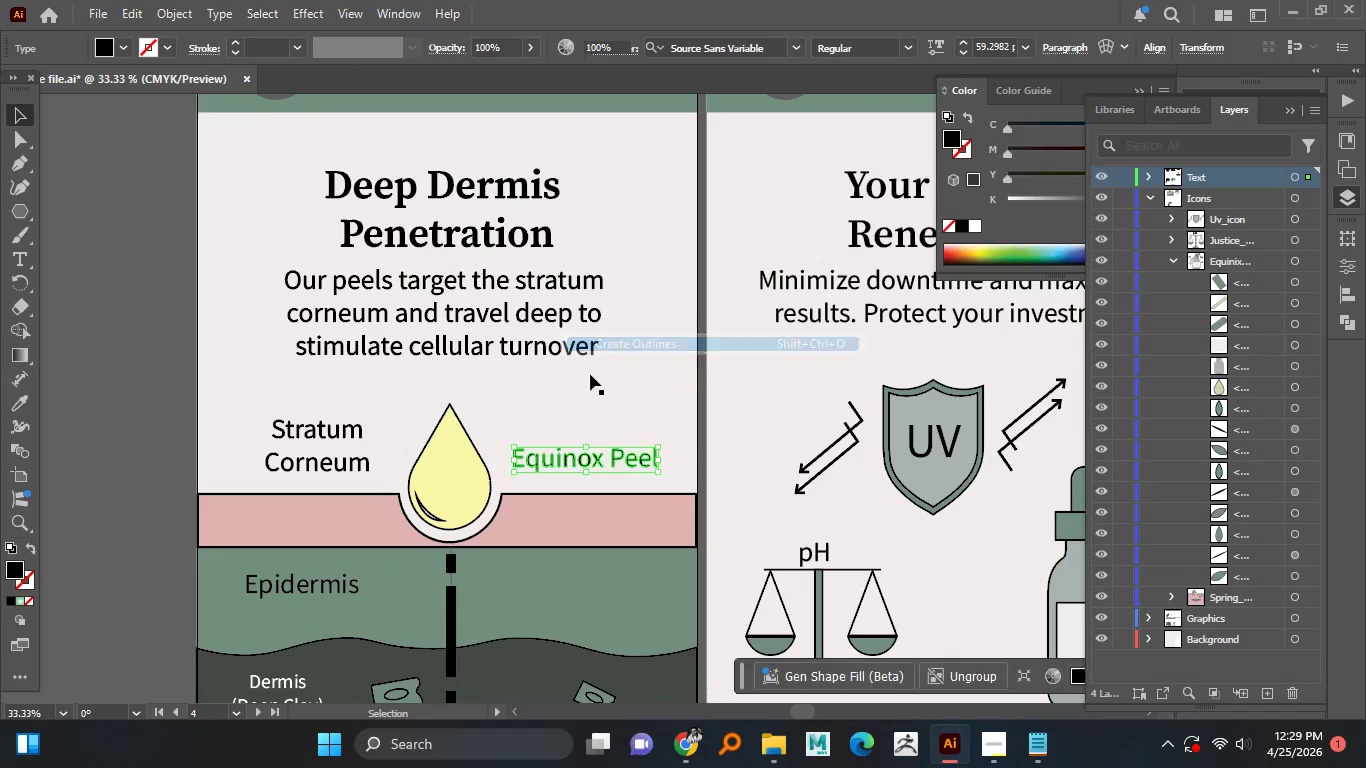 
hold_key(key=AltLeft, duration=0.56)
 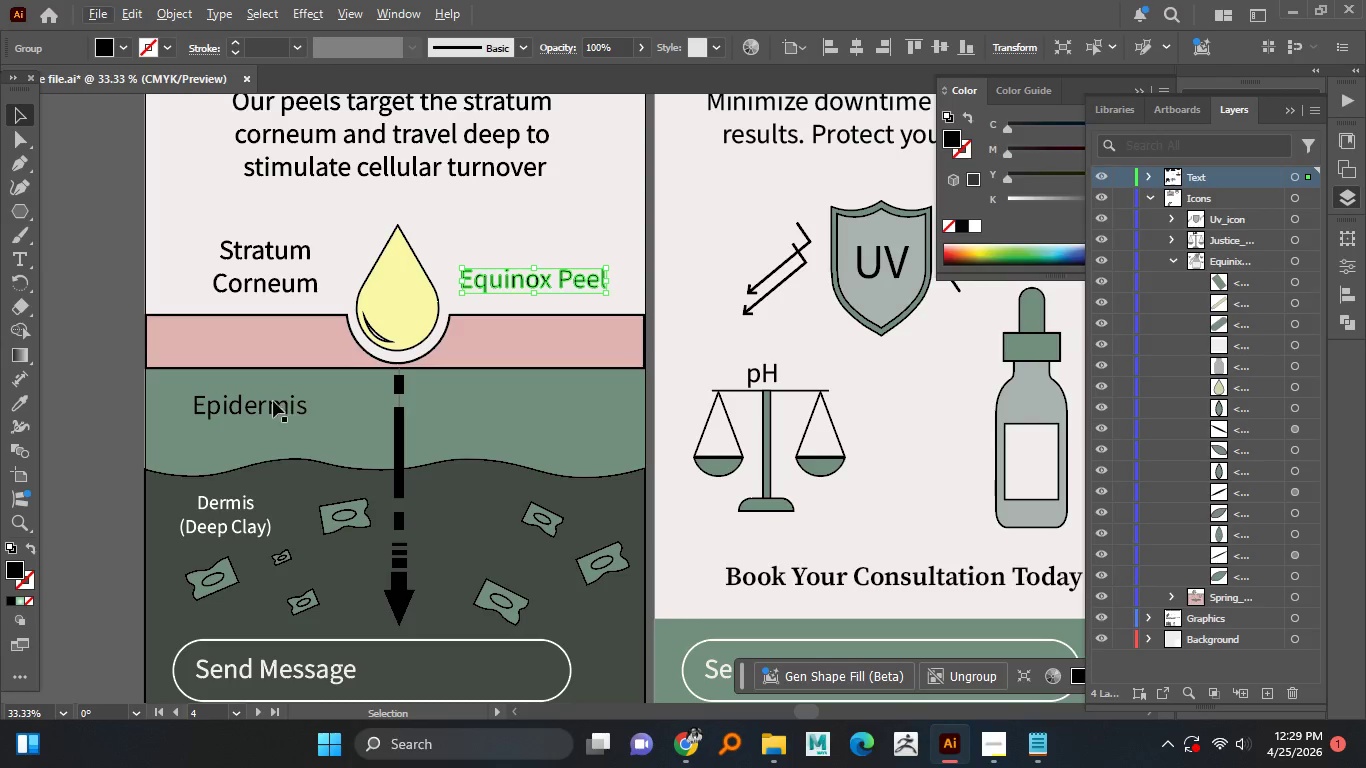 
left_click([272, 401])
 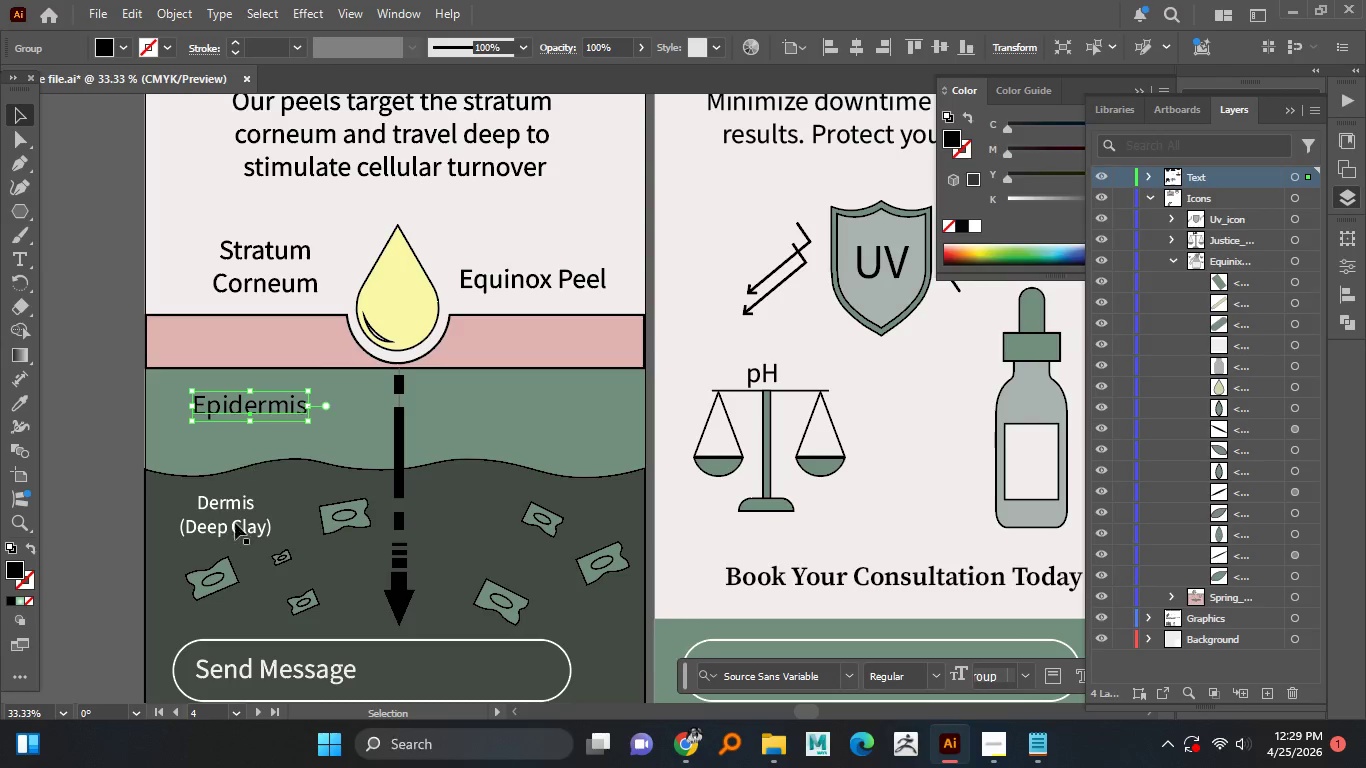 
hold_key(key=ShiftLeft, duration=0.78)
left_click([229, 516])
 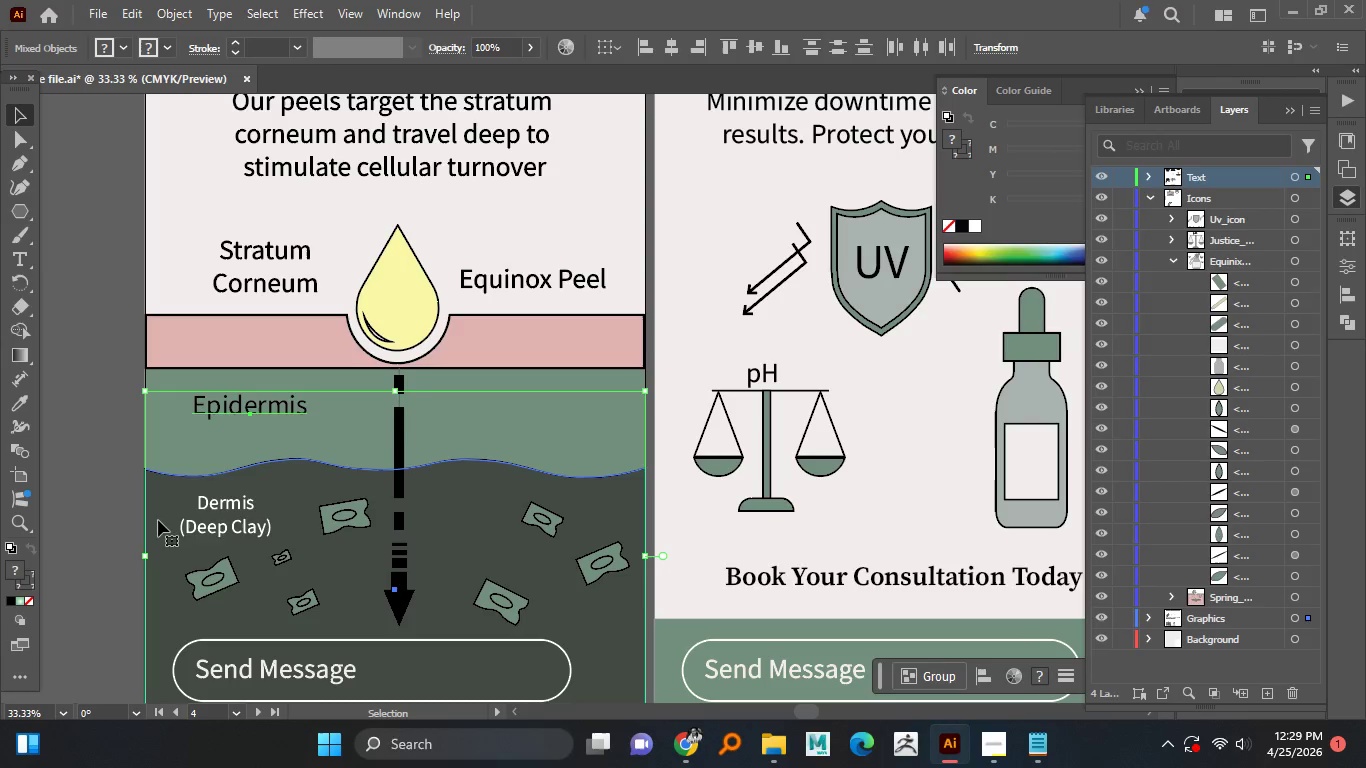 
left_click([96, 514])
 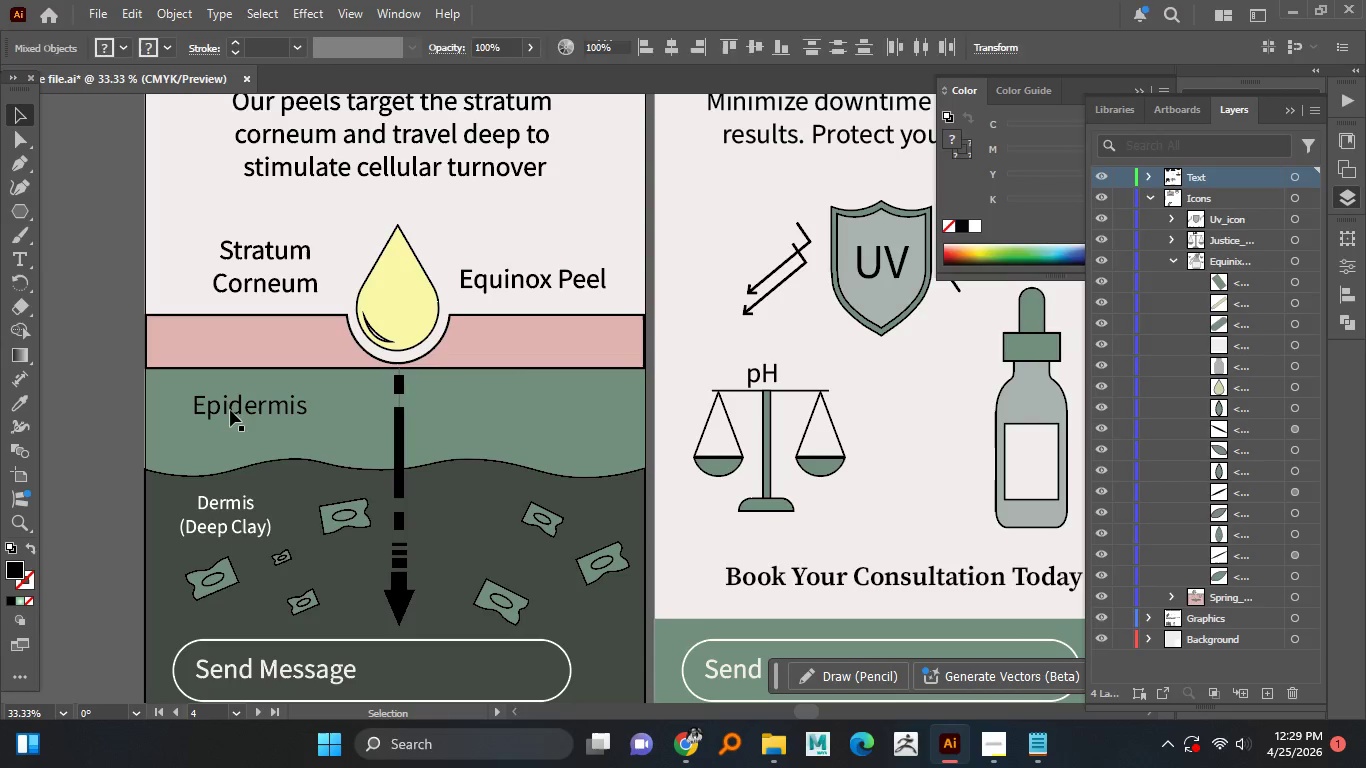 
right_click([232, 406])
 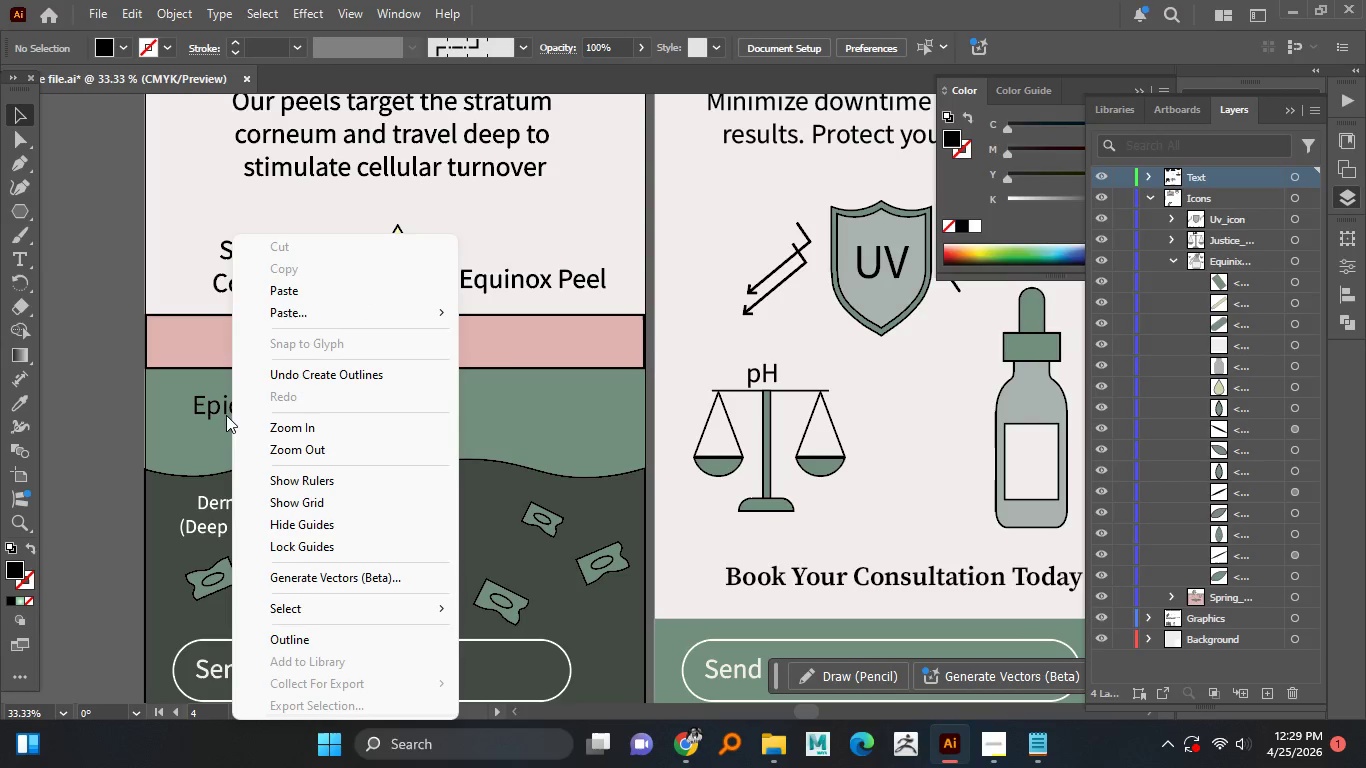 
left_click([209, 413])
 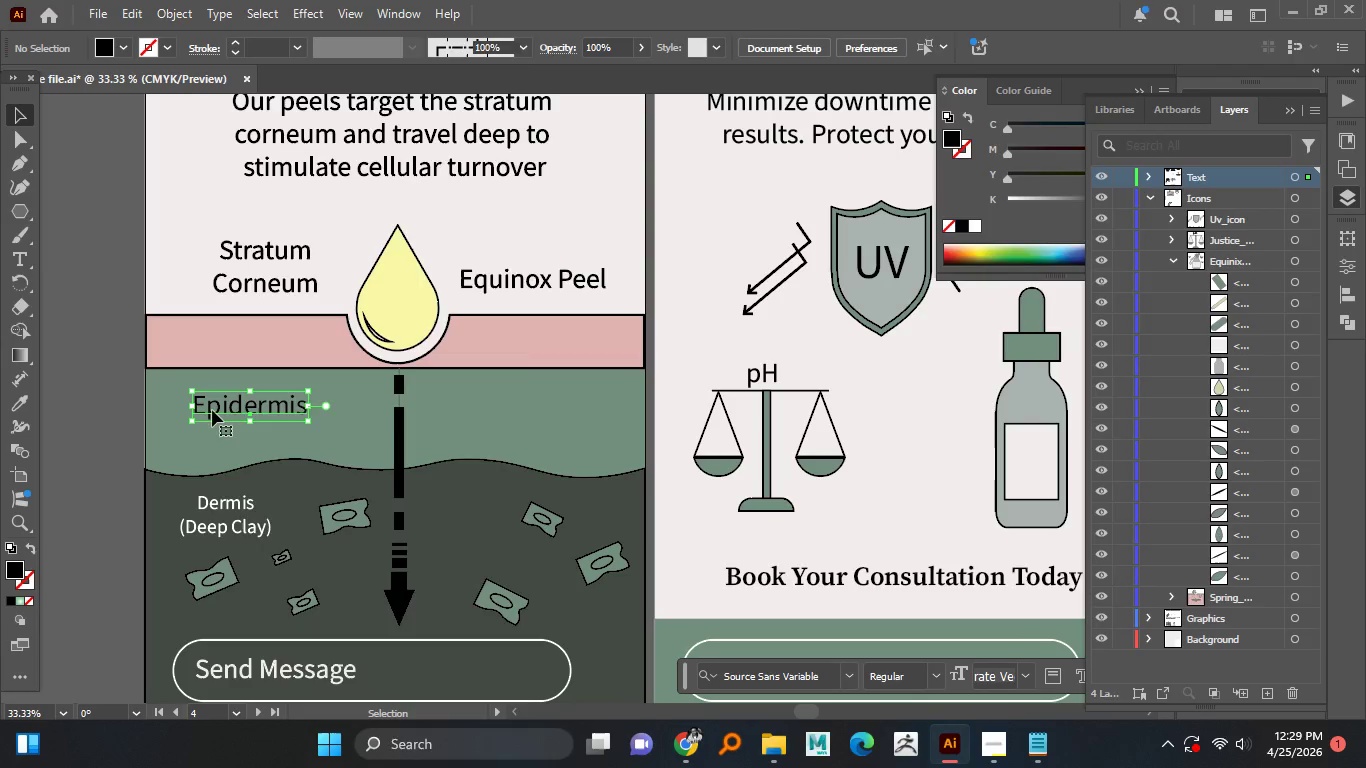 
double_click([212, 410])
 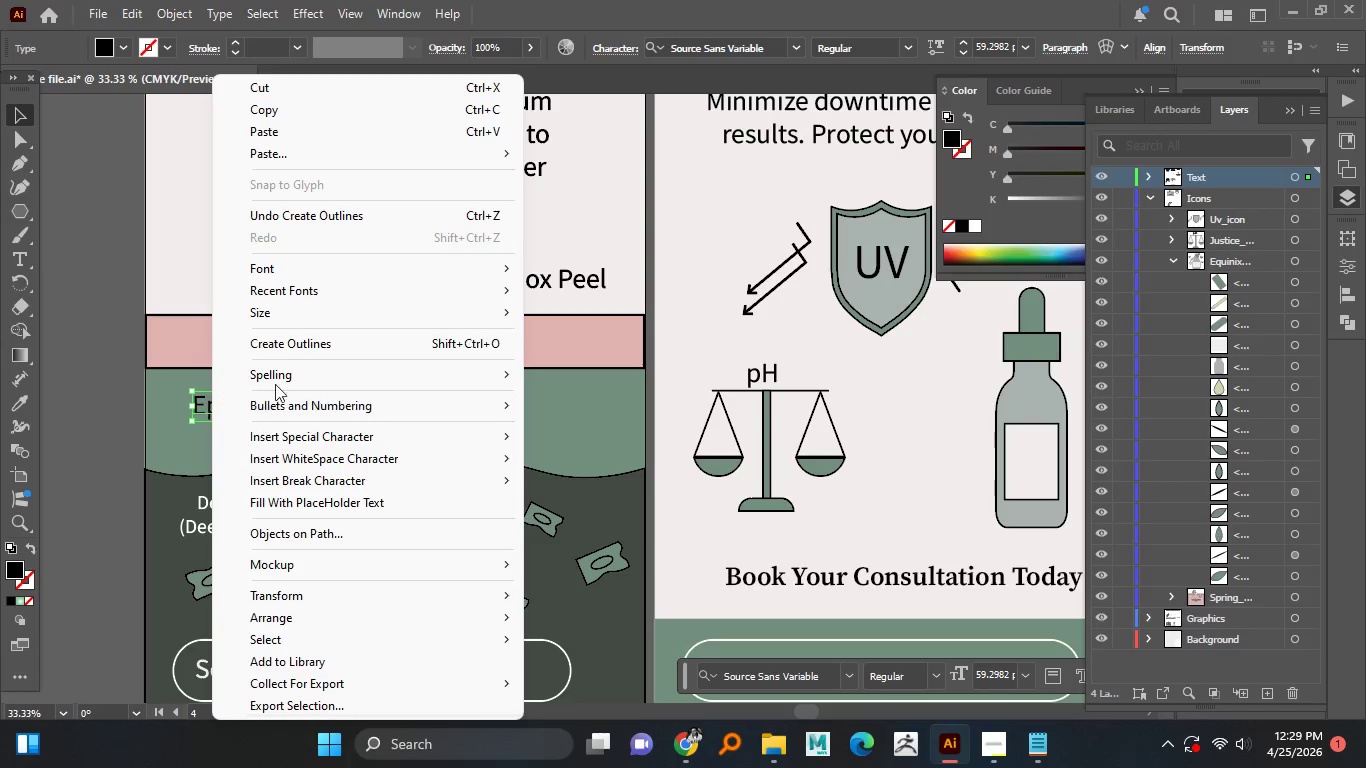 
left_click([287, 352])
 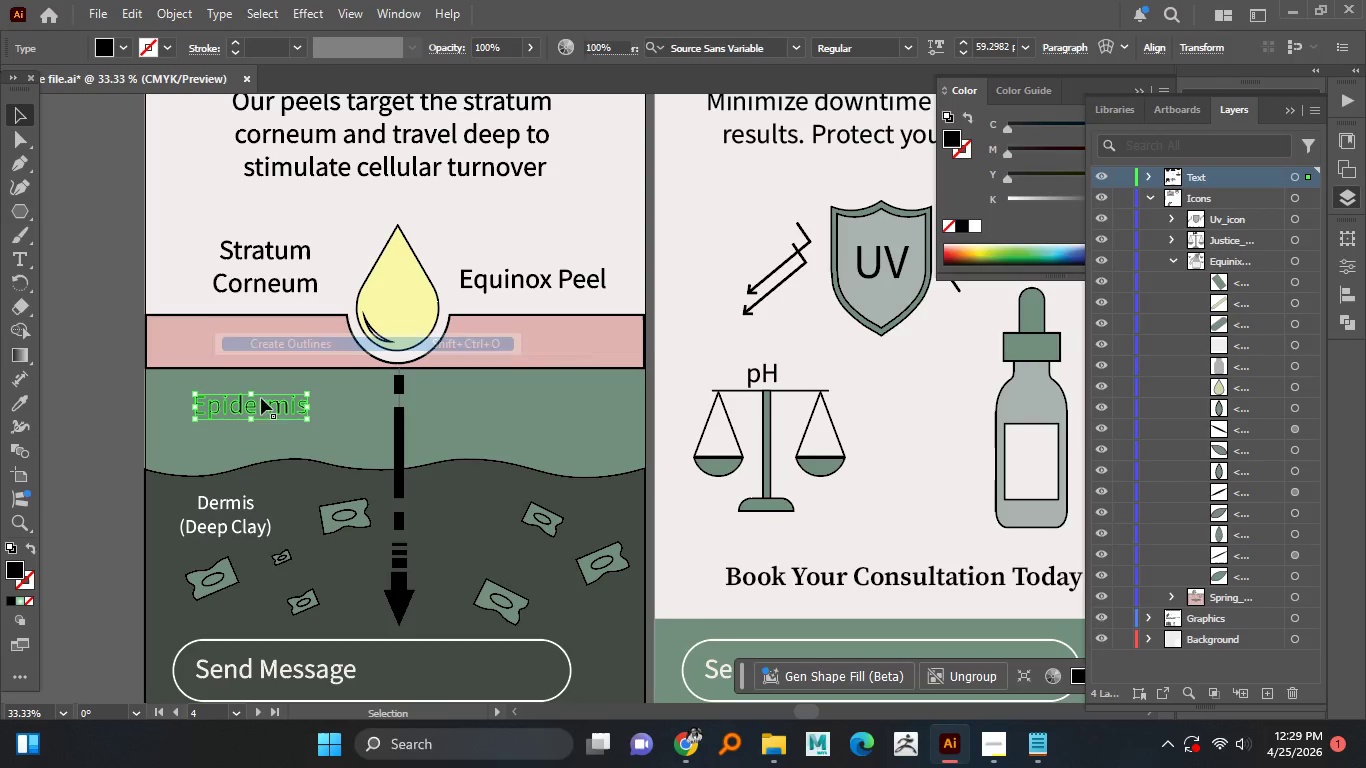 
hold_key(key=AltLeft, duration=0.52)
 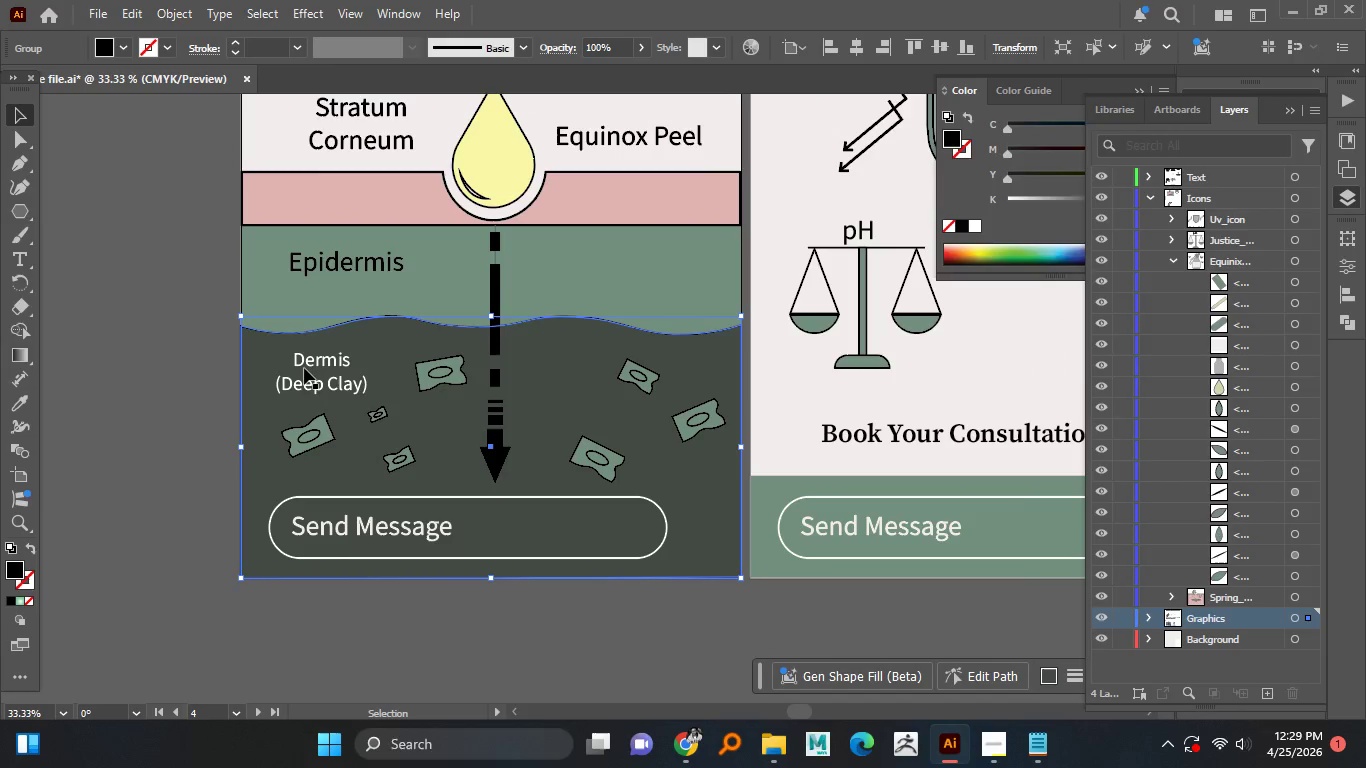 
double_click([308, 366])
 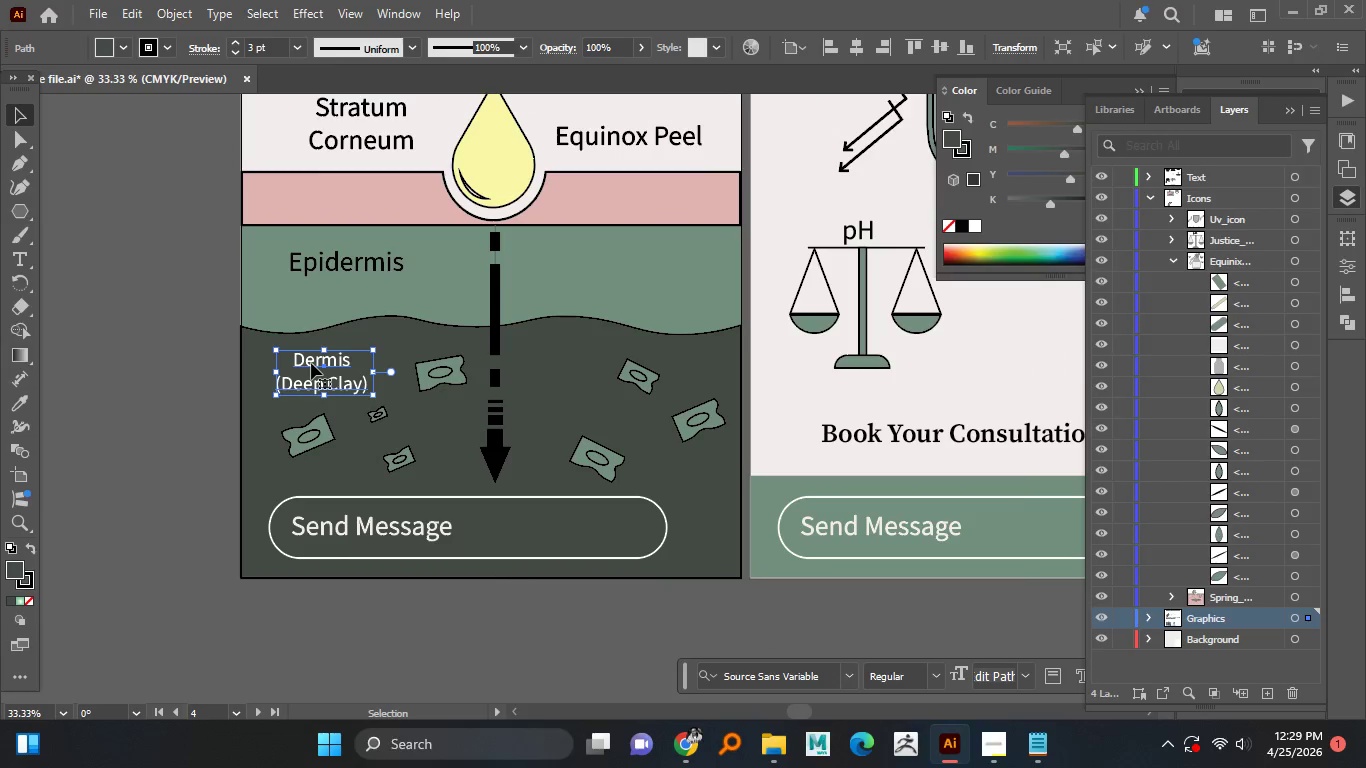 
right_click([311, 363])
 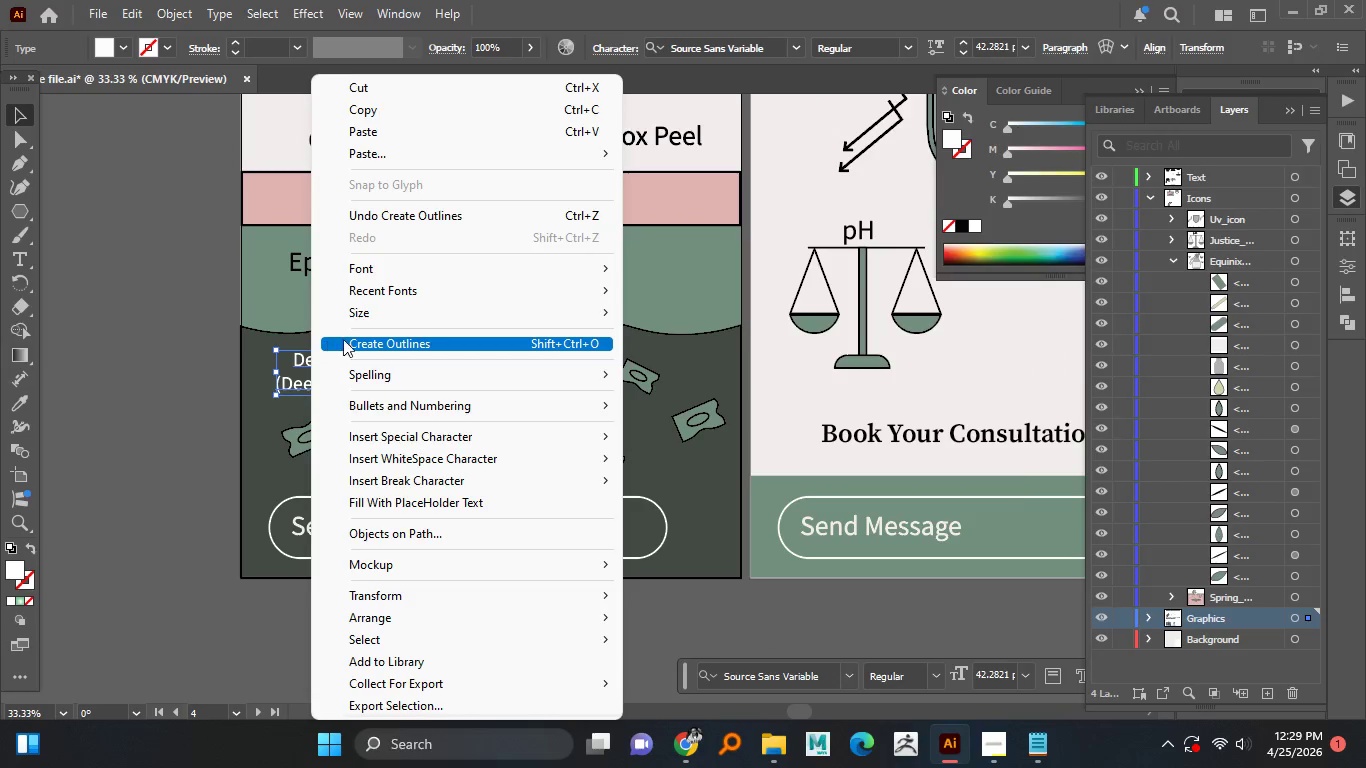 
left_click([383, 339])
 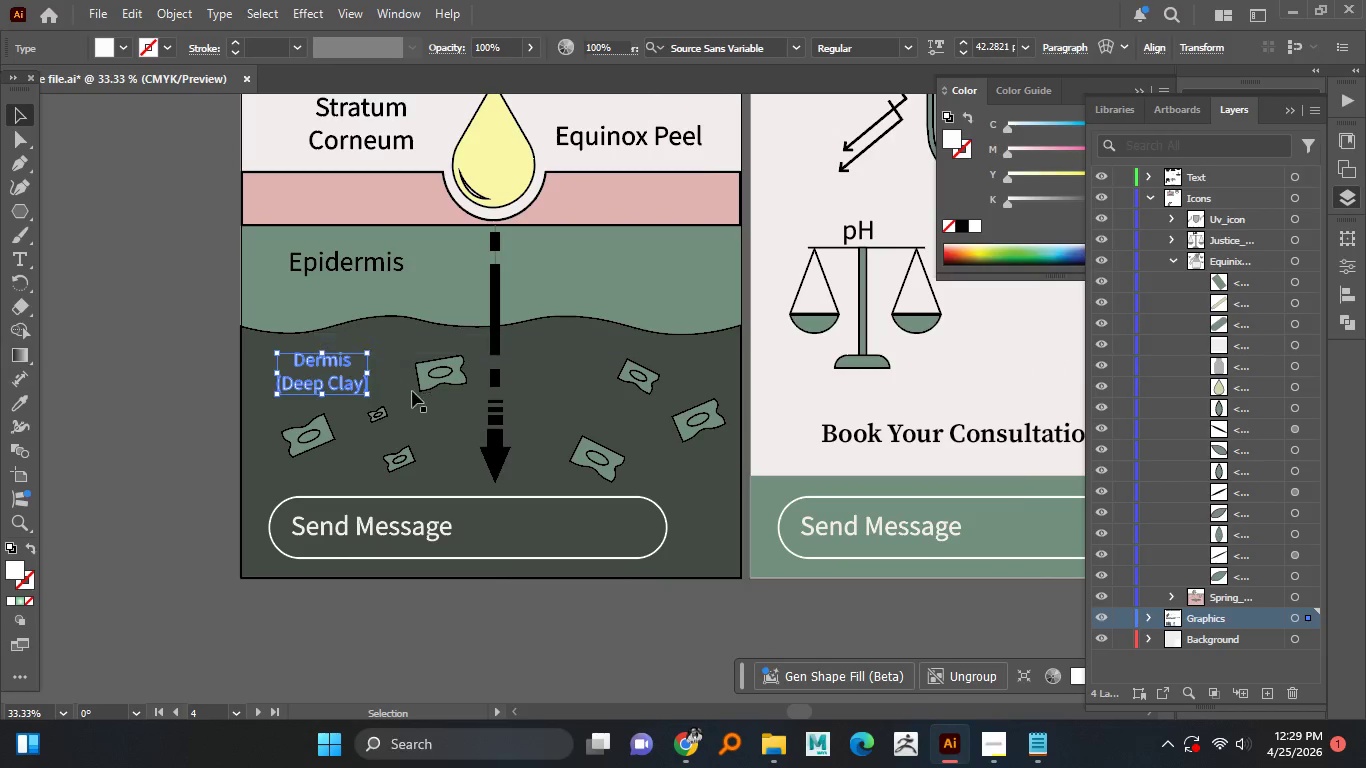 
hold_key(key=AltLeft, duration=1.52)
 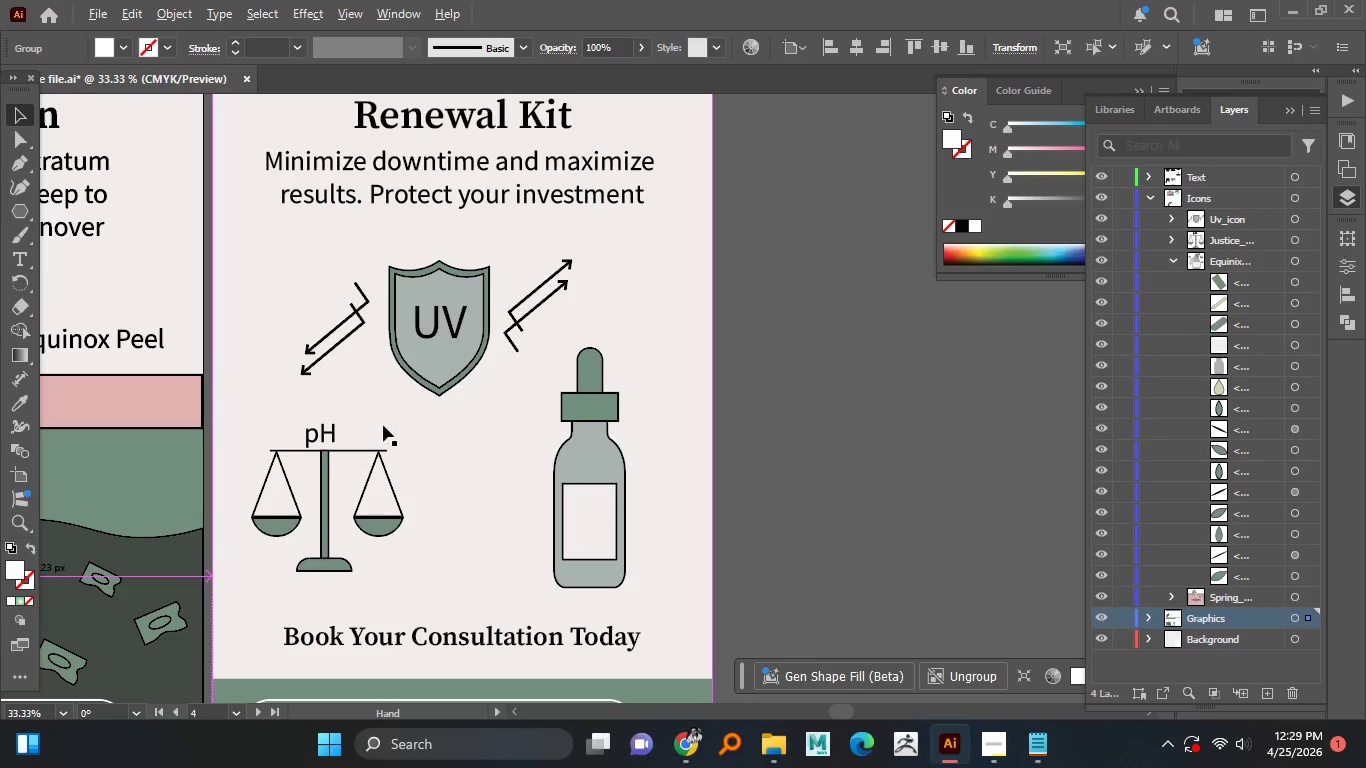 
hold_key(key=AltLeft, duration=1.12)
 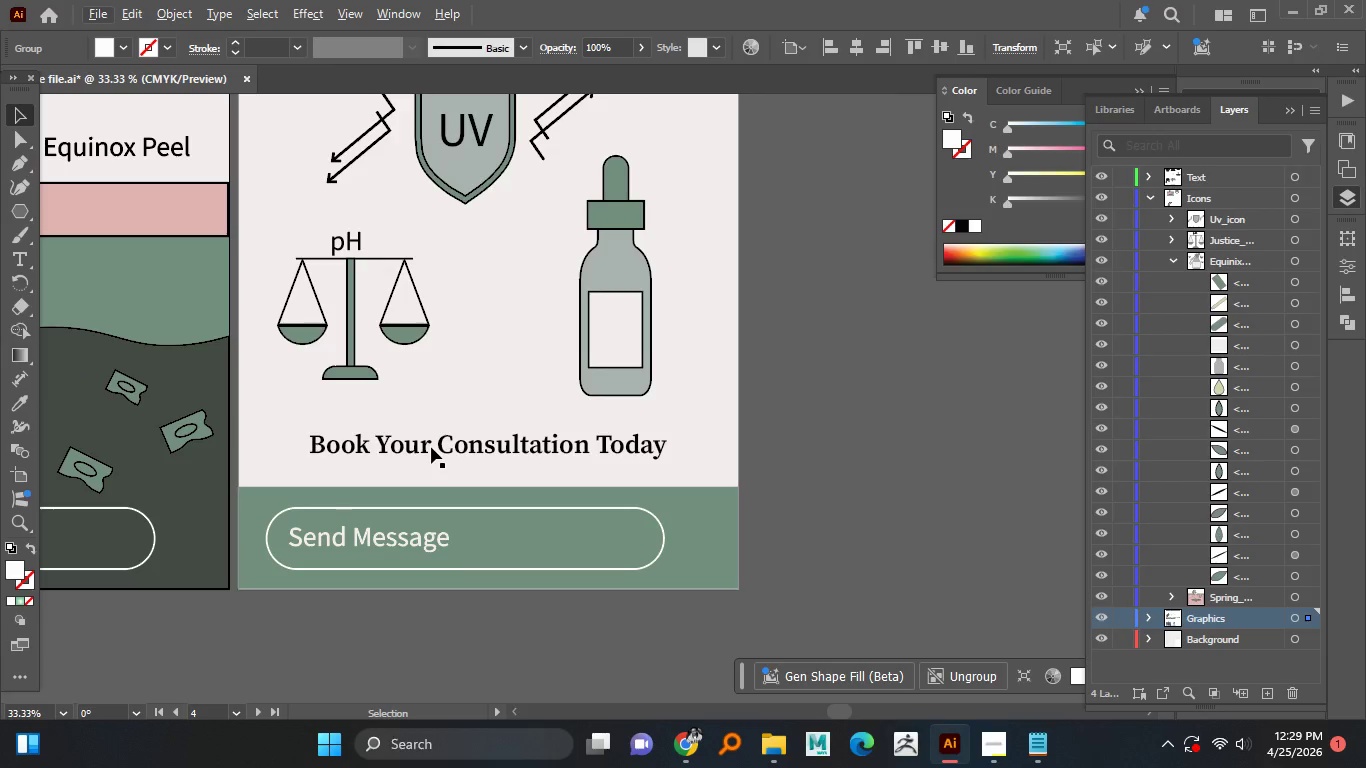 
left_click([431, 447])
 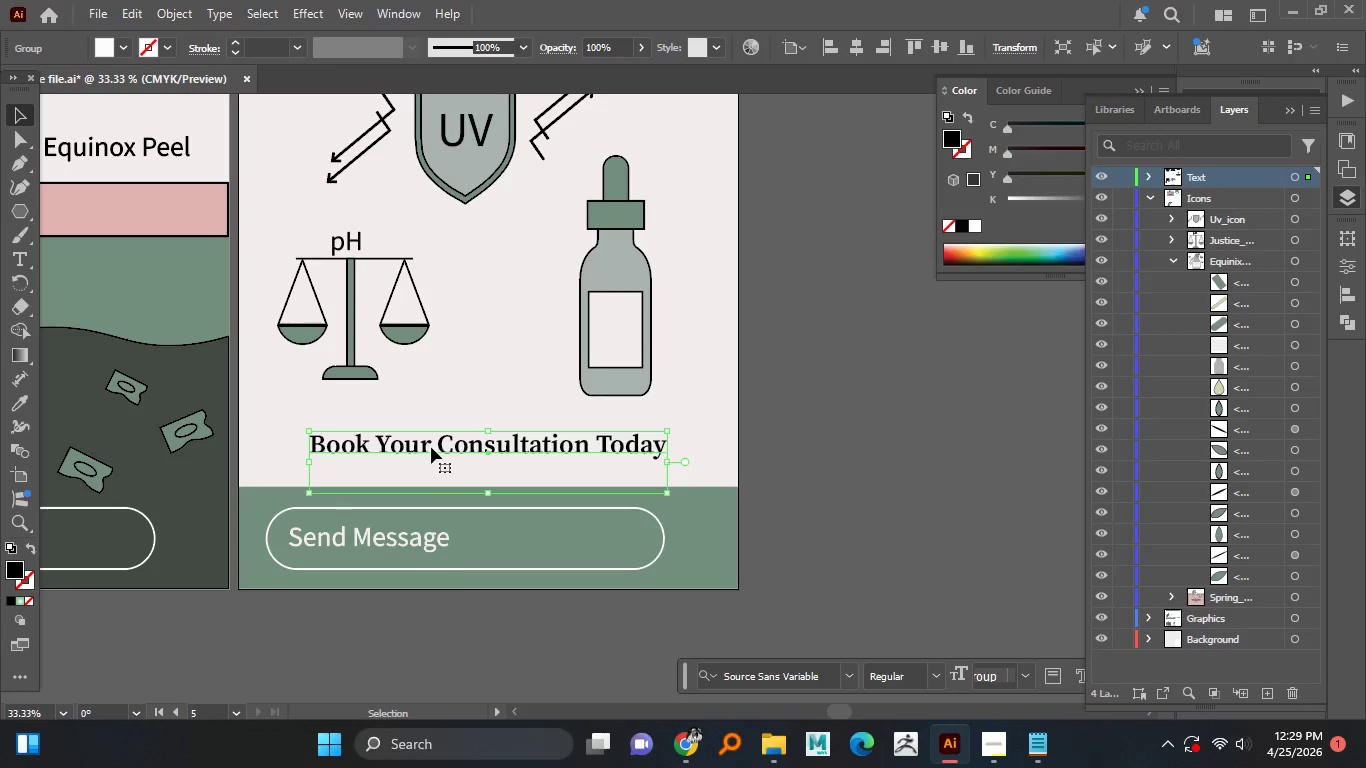 
right_click([431, 447])
 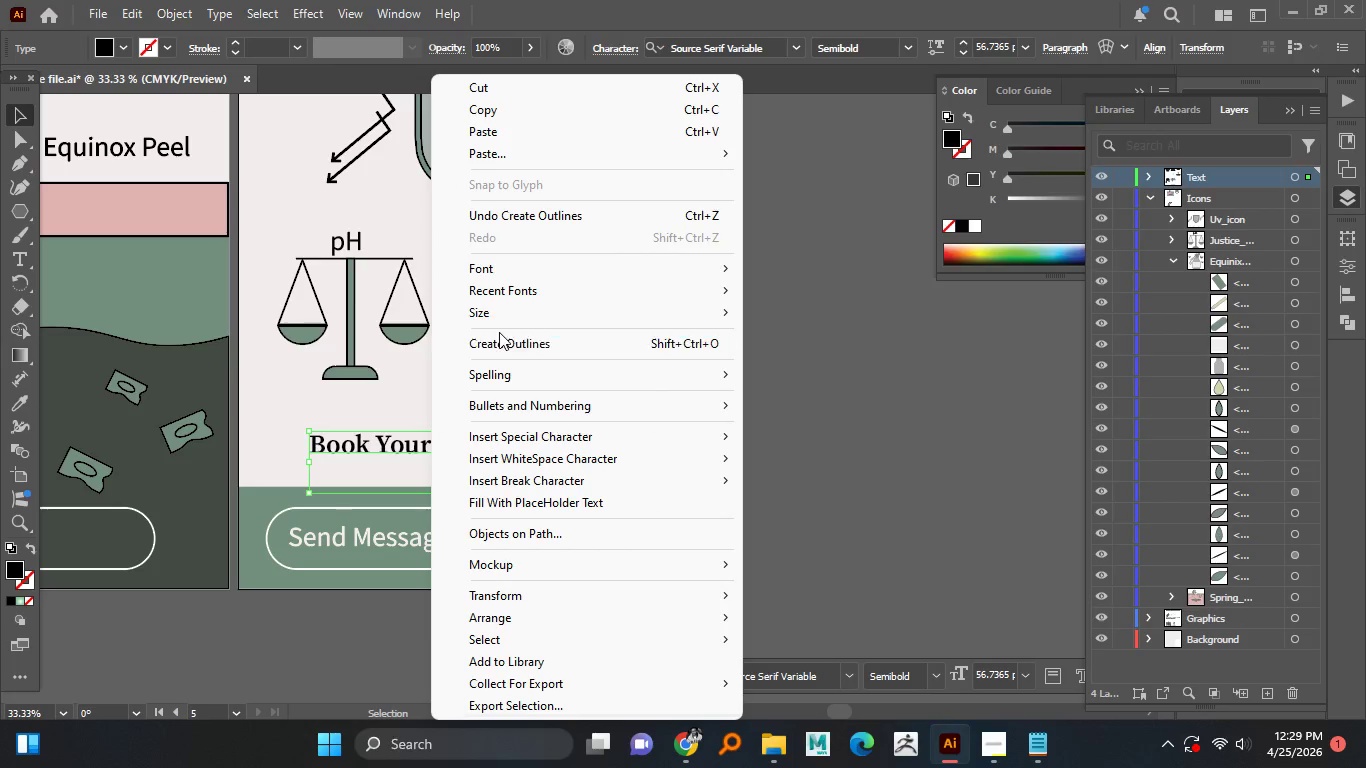 
left_click([503, 337])
 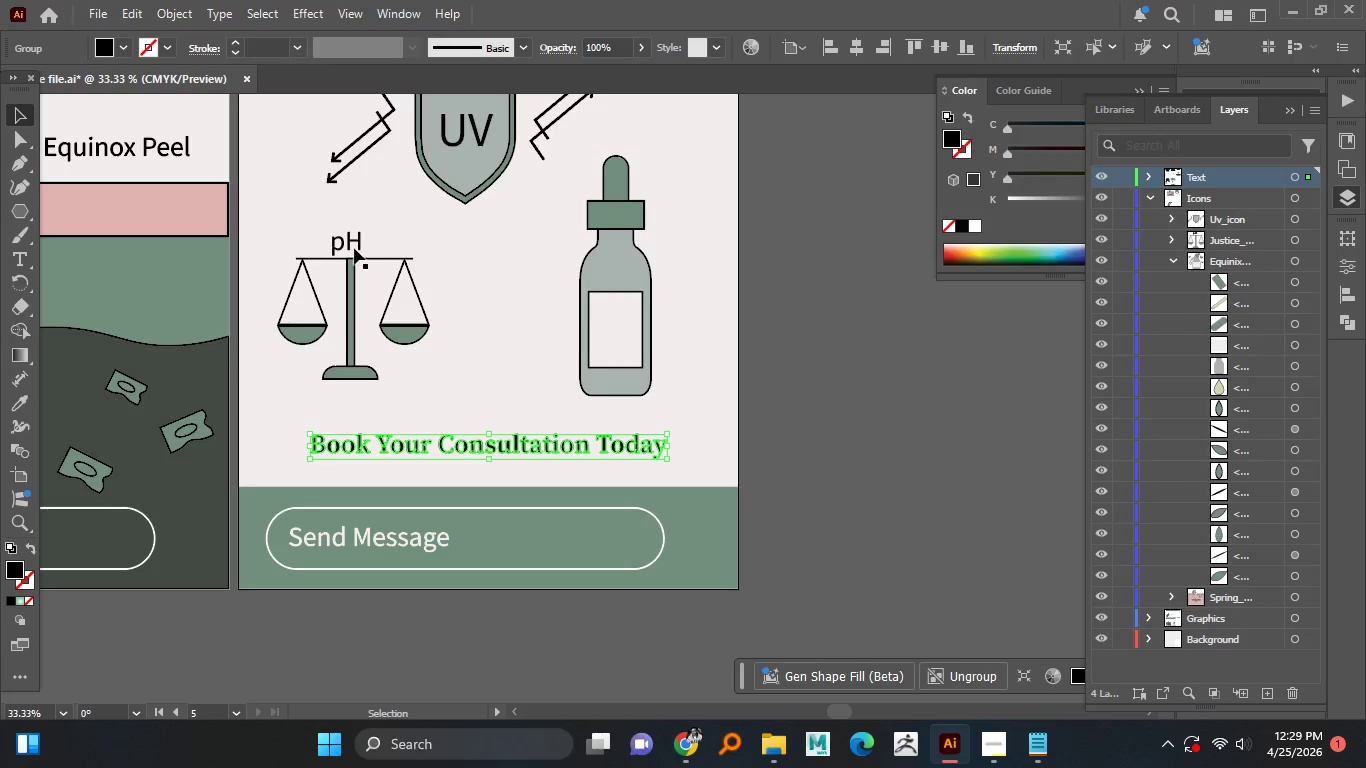 
left_click([353, 247])
 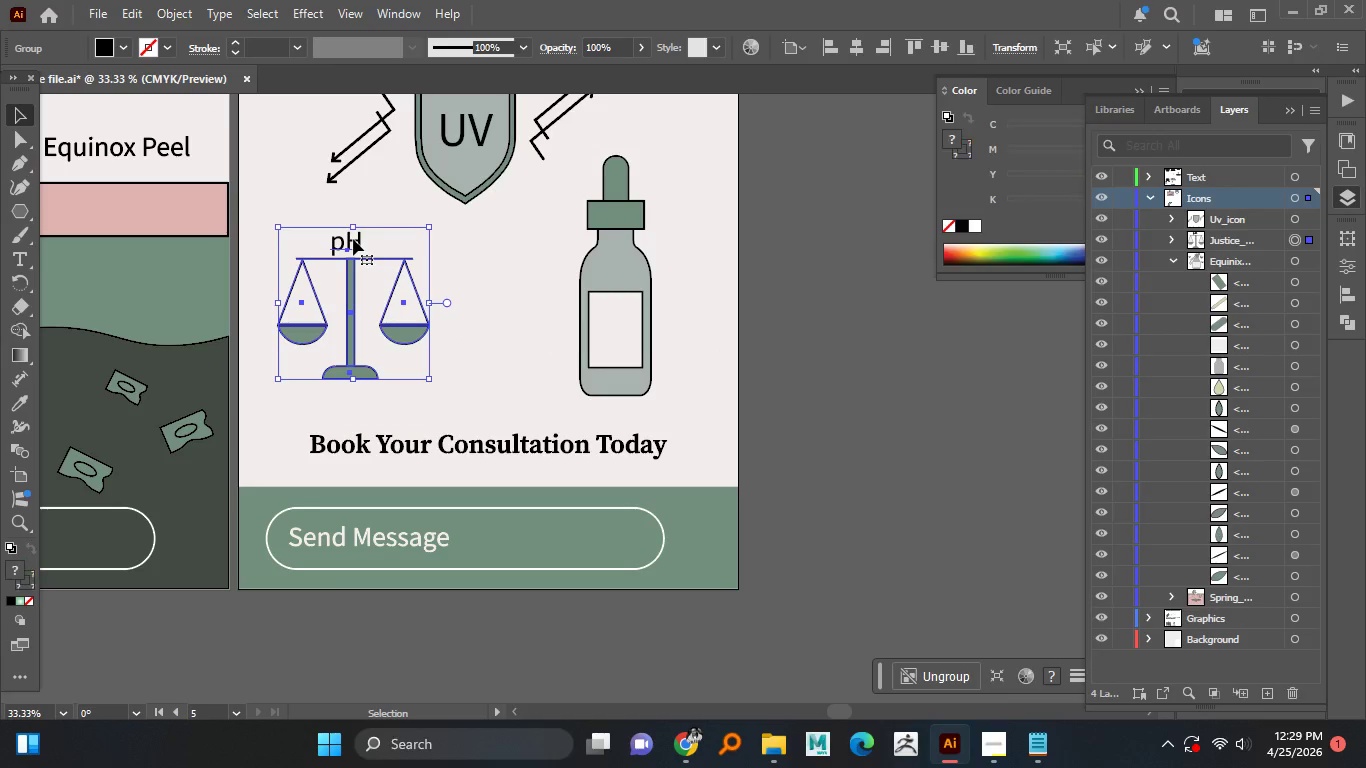 
right_click([353, 239])
 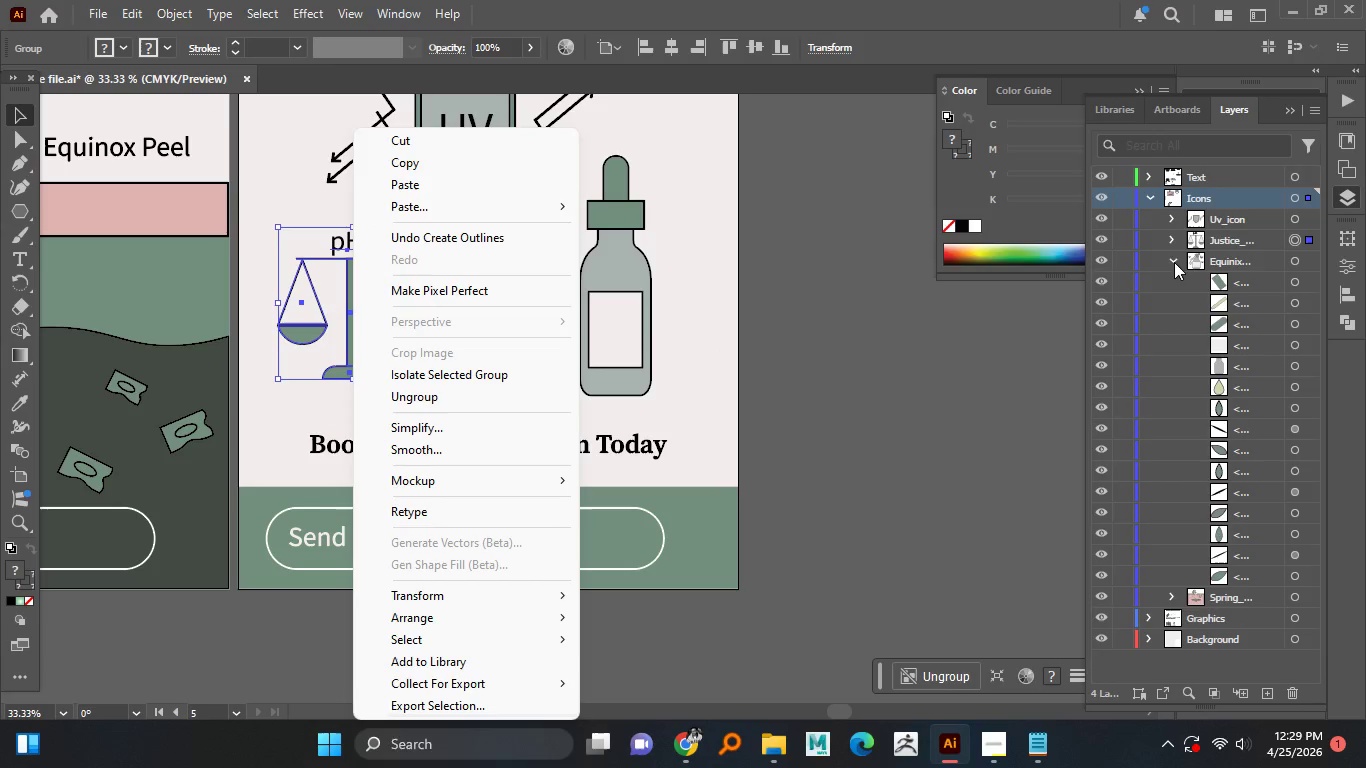 
left_click([1178, 239])
 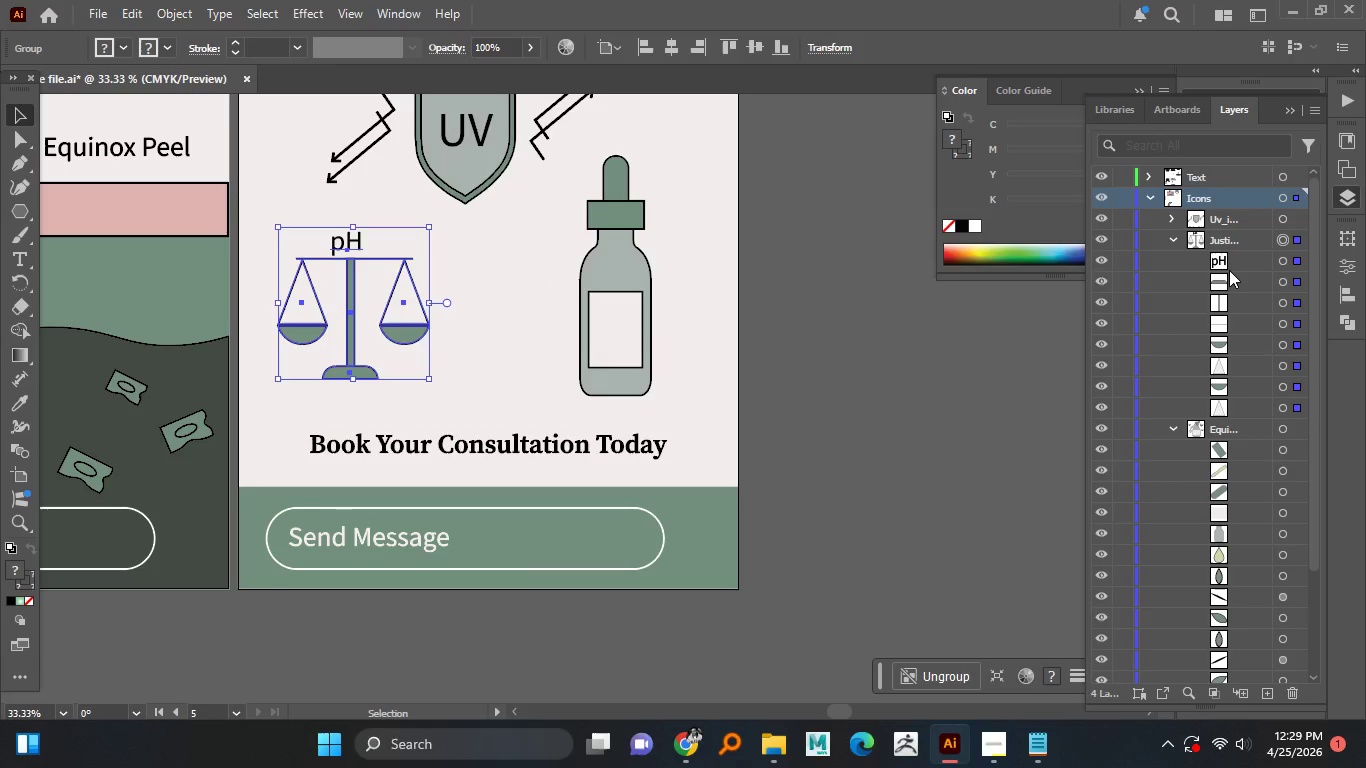 
left_click_drag(start_coordinate=[1231, 260], to_coordinate=[1222, 173])
 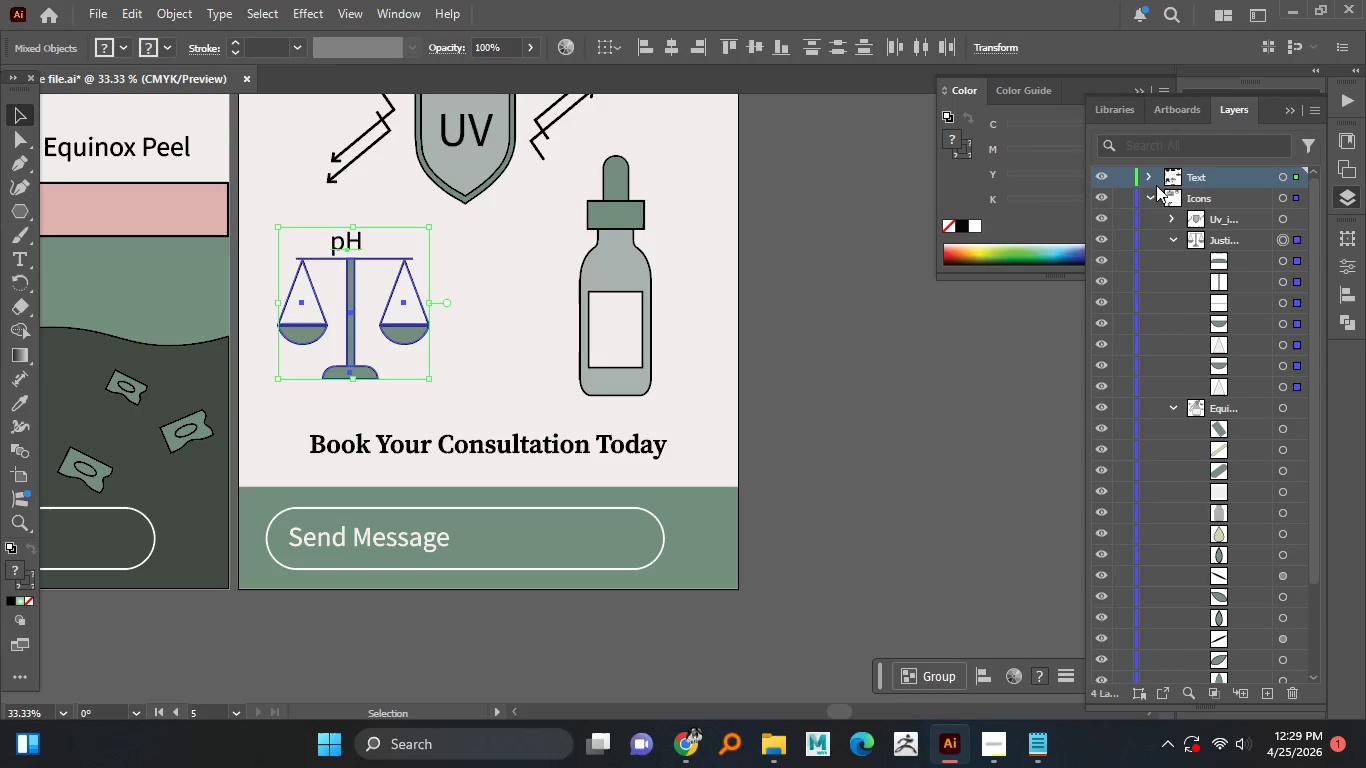 
hold_key(key=AltLeft, duration=0.67)
 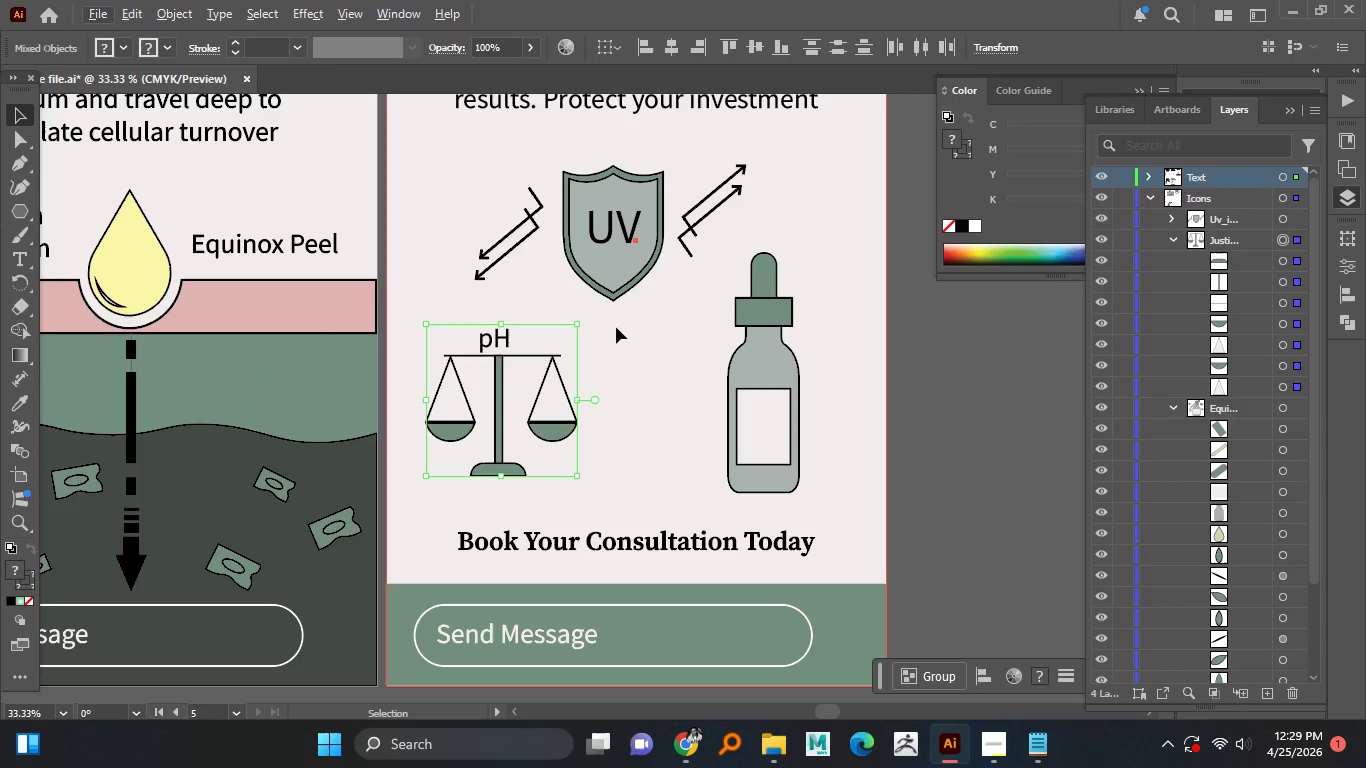 
left_click([616, 327])
 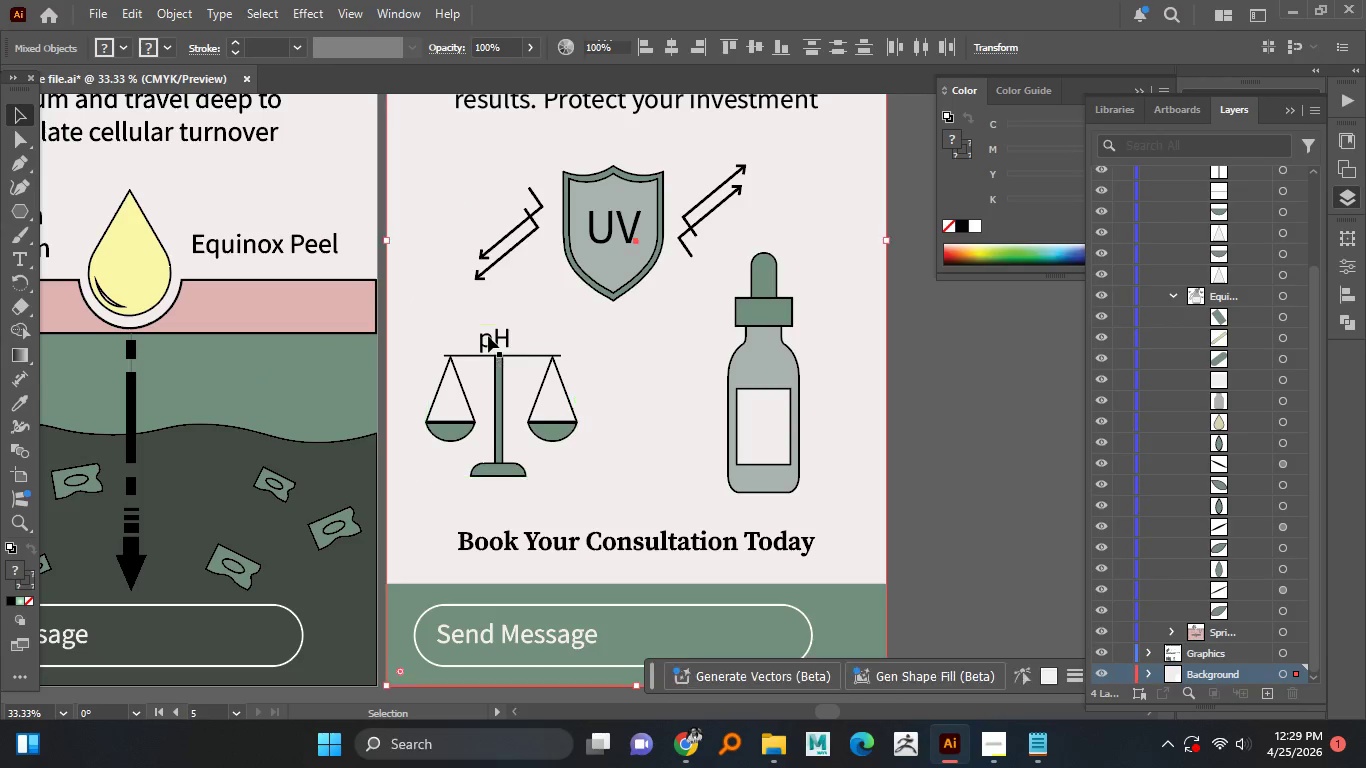 
left_click([488, 336])
 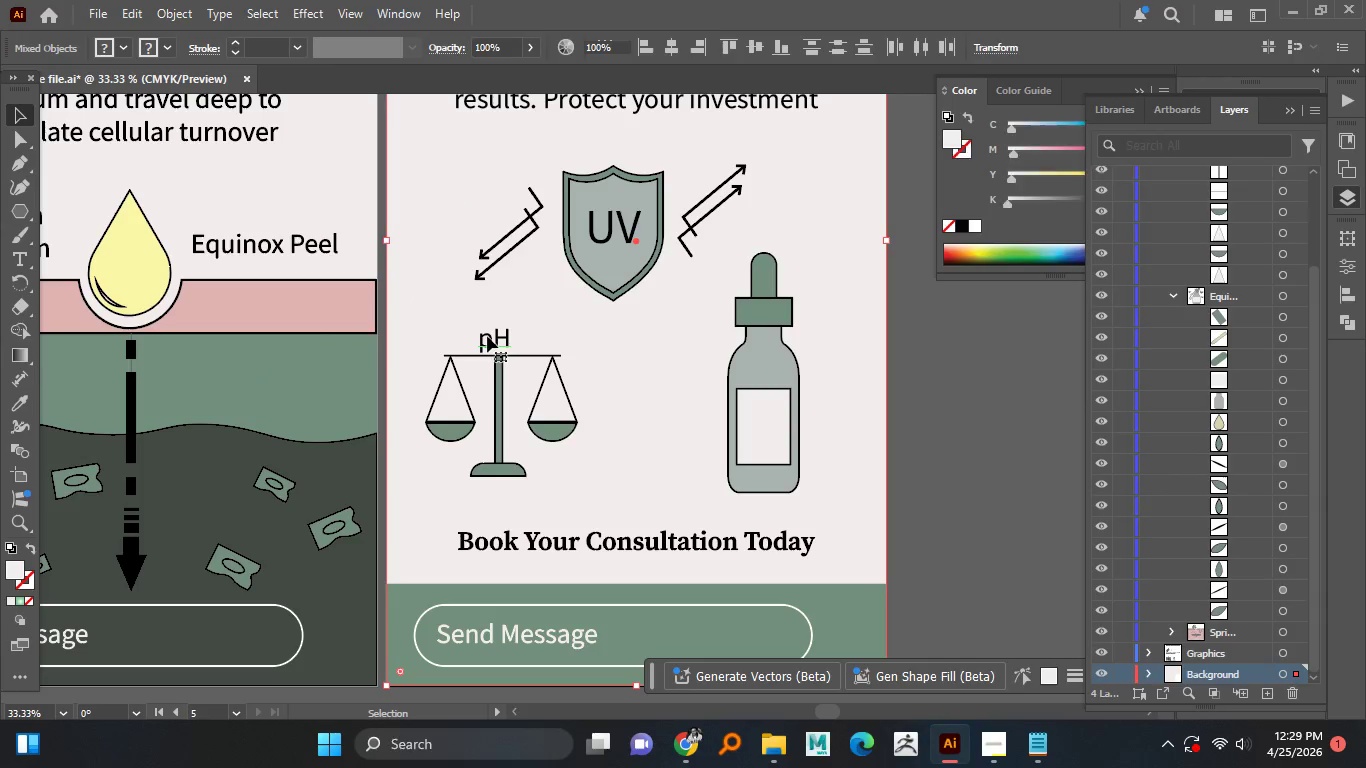 
right_click([487, 336])
 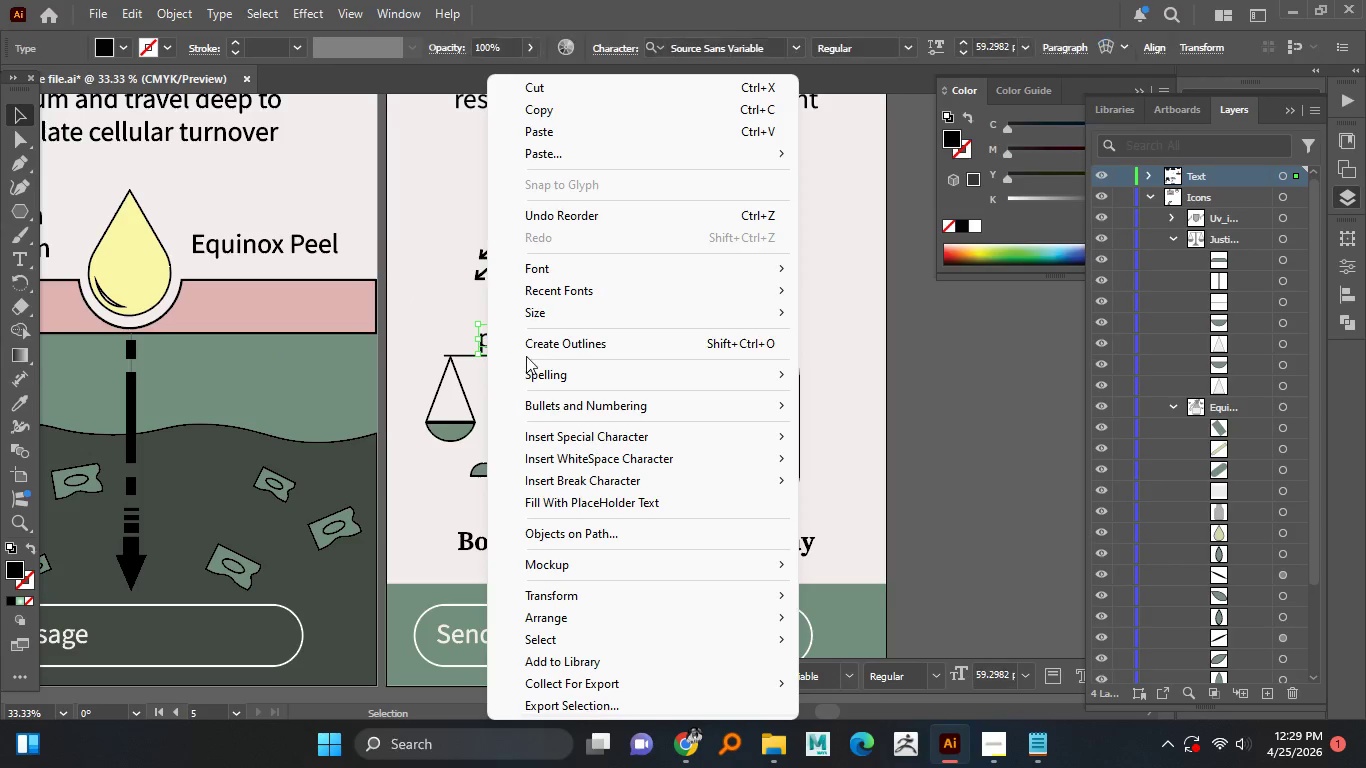 
left_click([538, 345])
 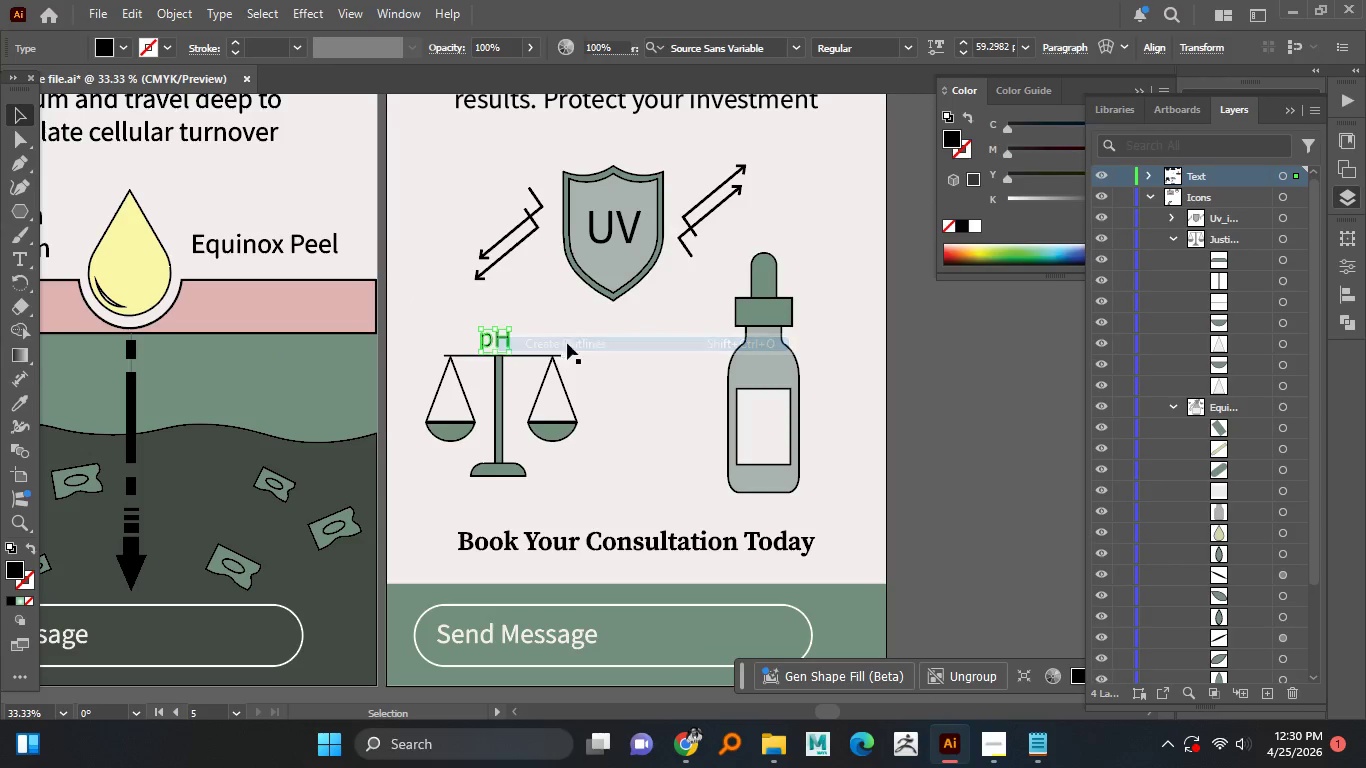 
hold_key(key=AltLeft, duration=1.01)
 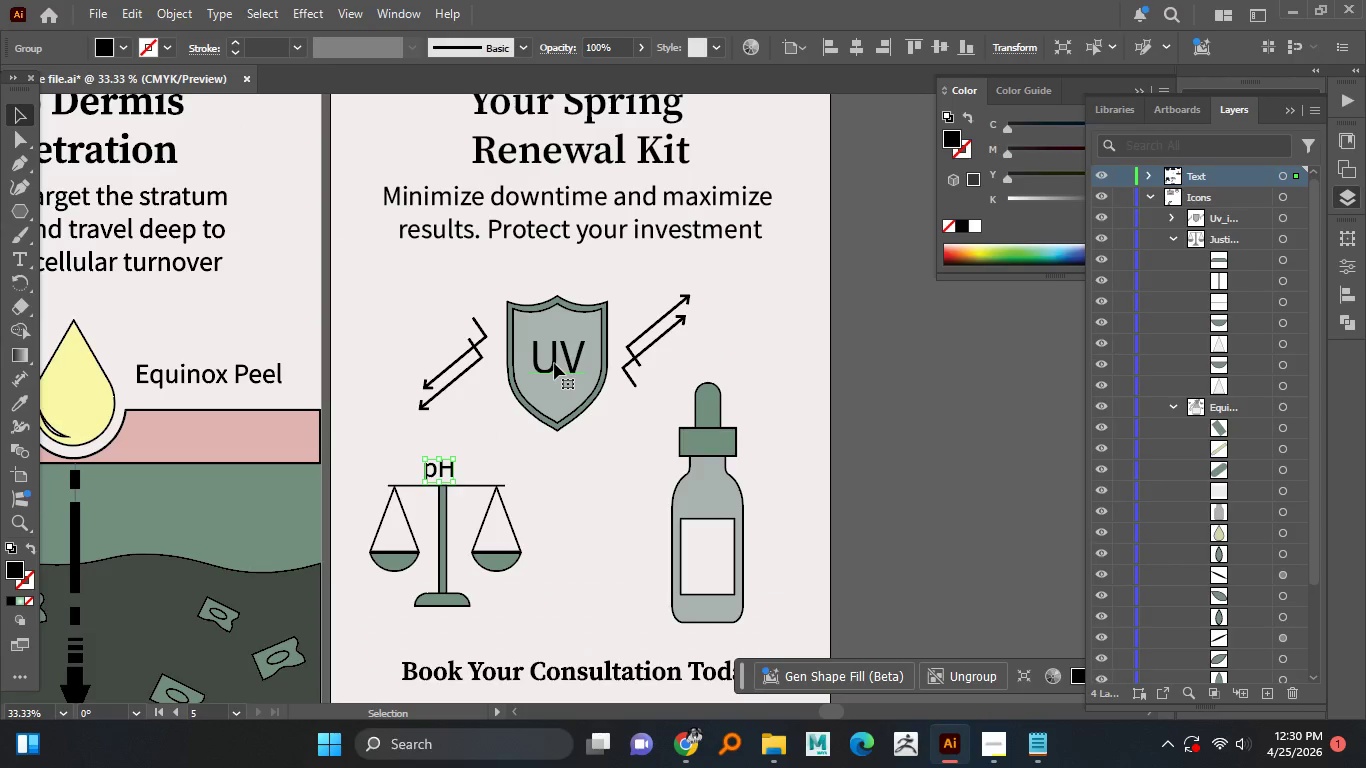 
hold_key(key=AltLeft, duration=3.31)
left_click([554, 363])
 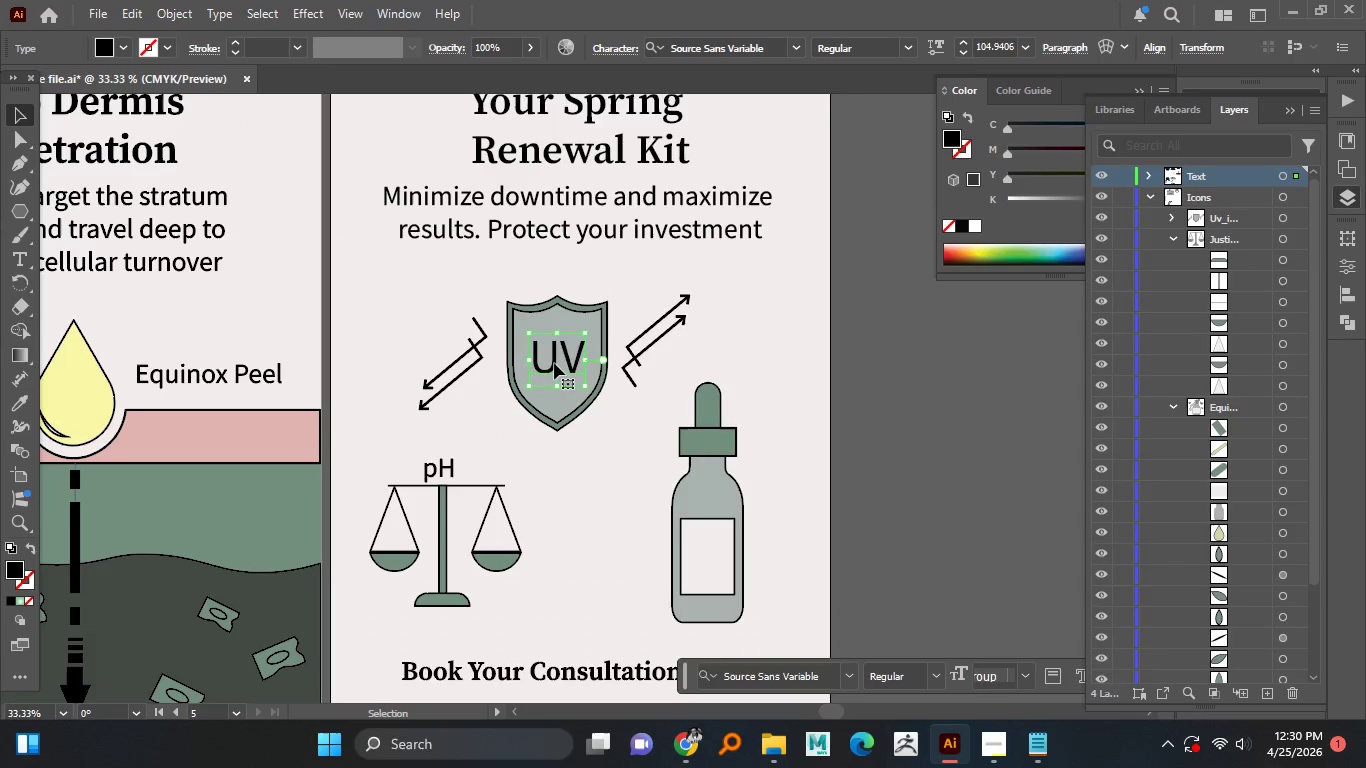 
right_click([554, 363])
 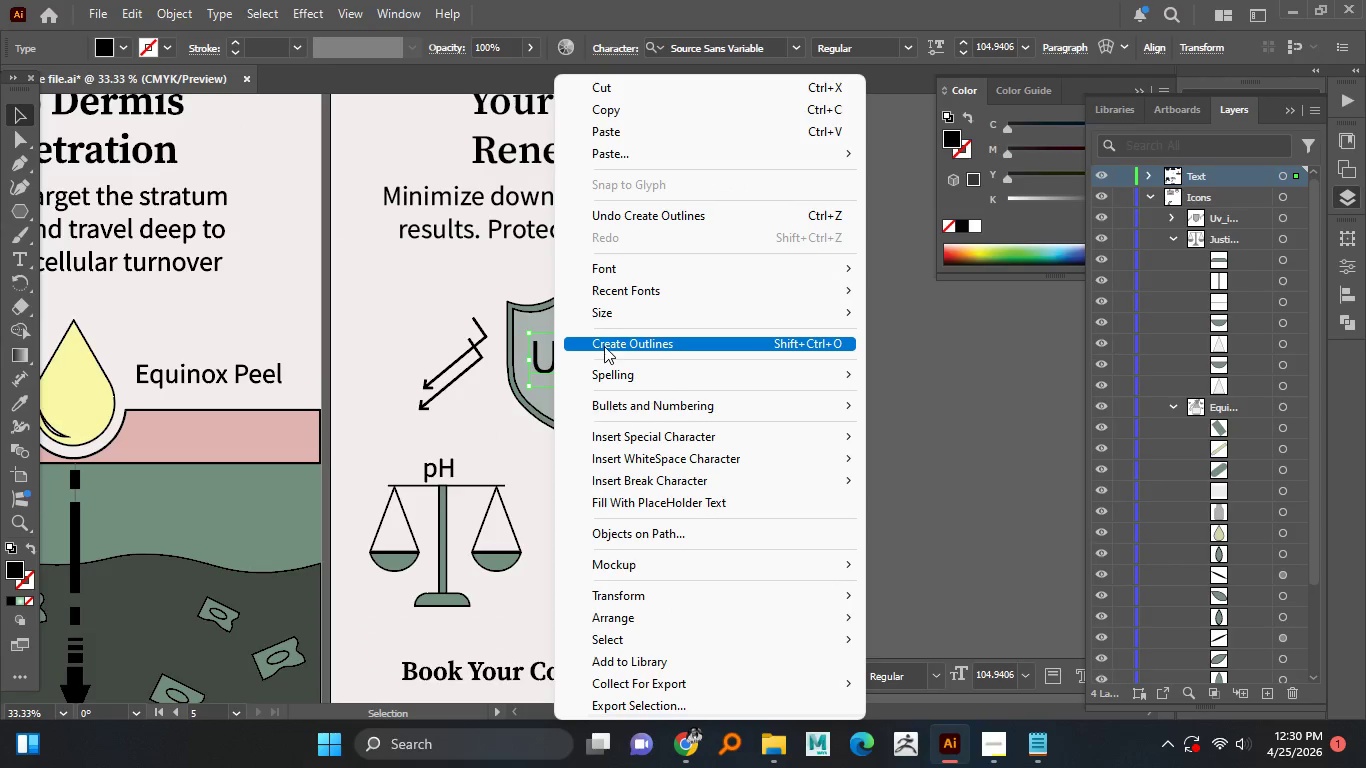 
left_click([604, 346])
 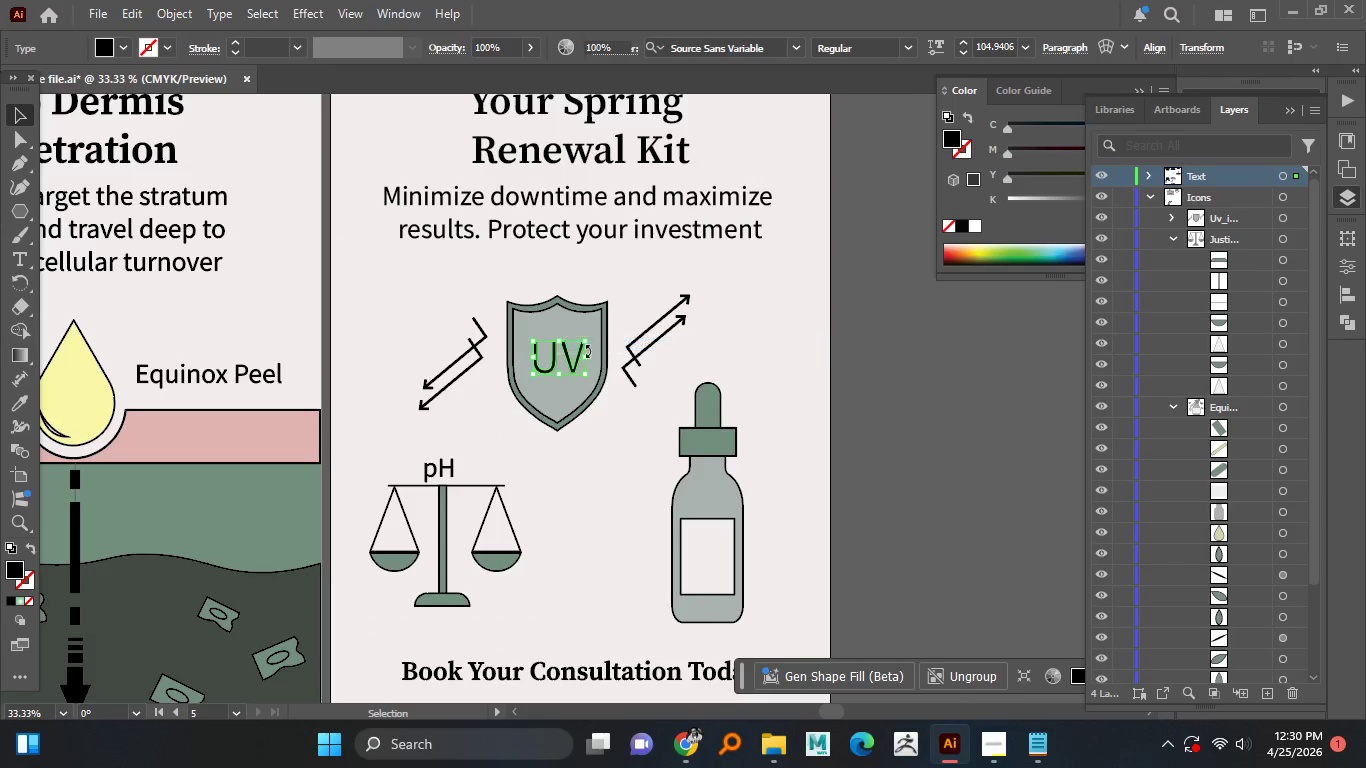 
hold_key(key=AltLeft, duration=1.09)
 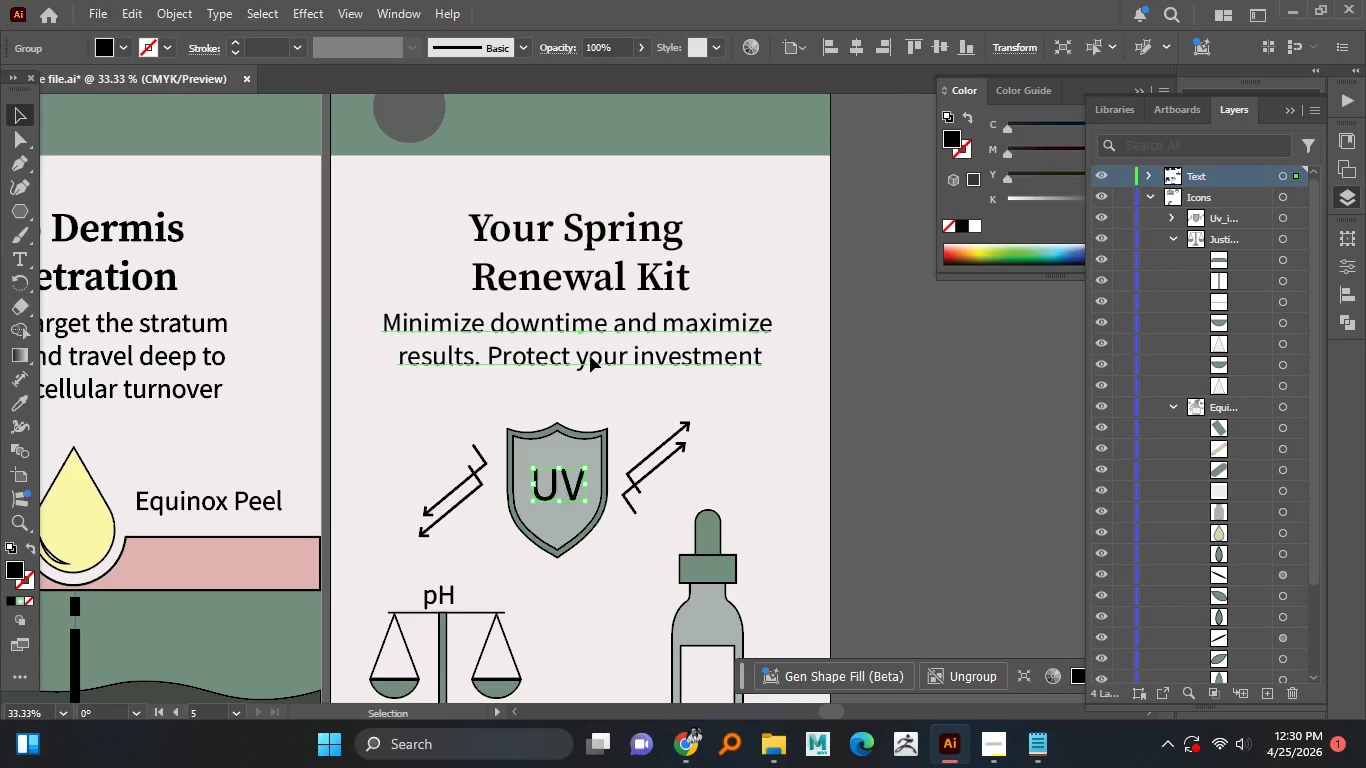 
left_click([590, 356])
 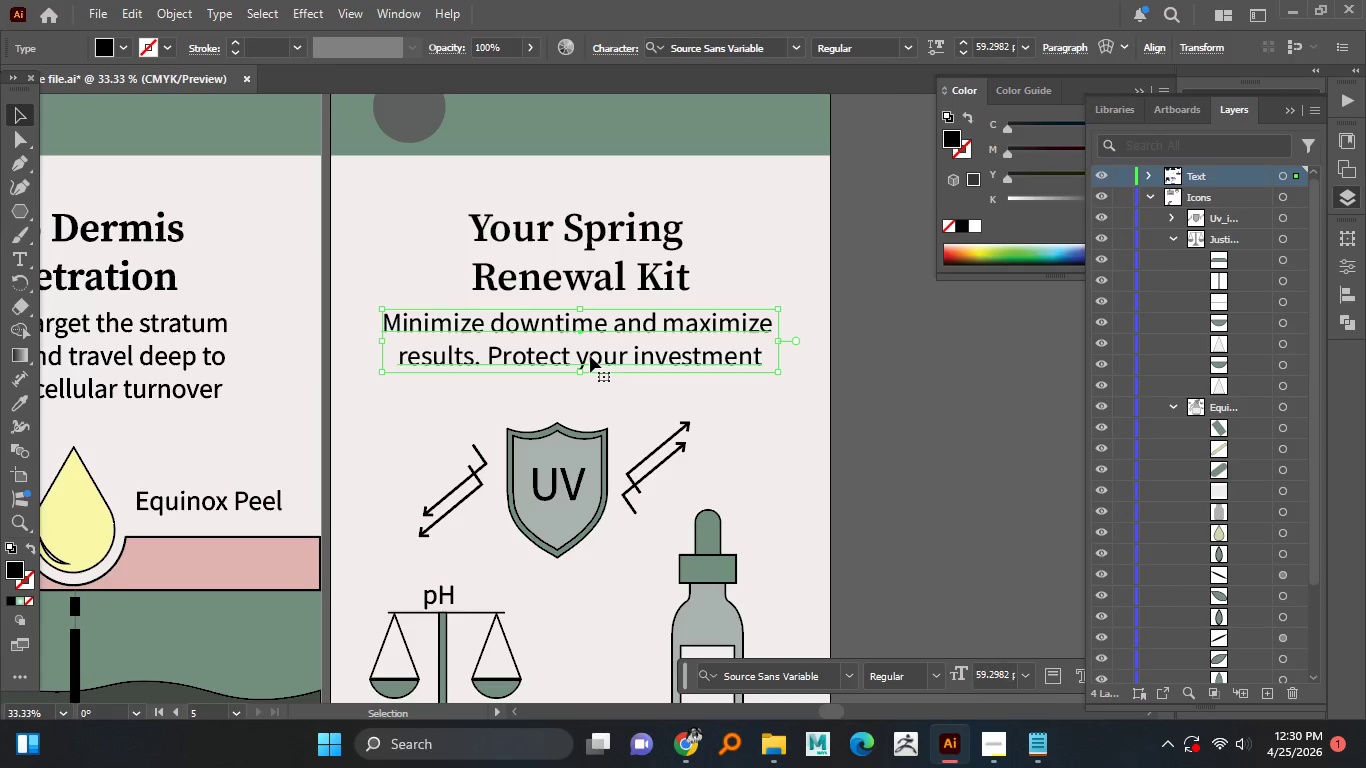 
right_click([590, 356])
 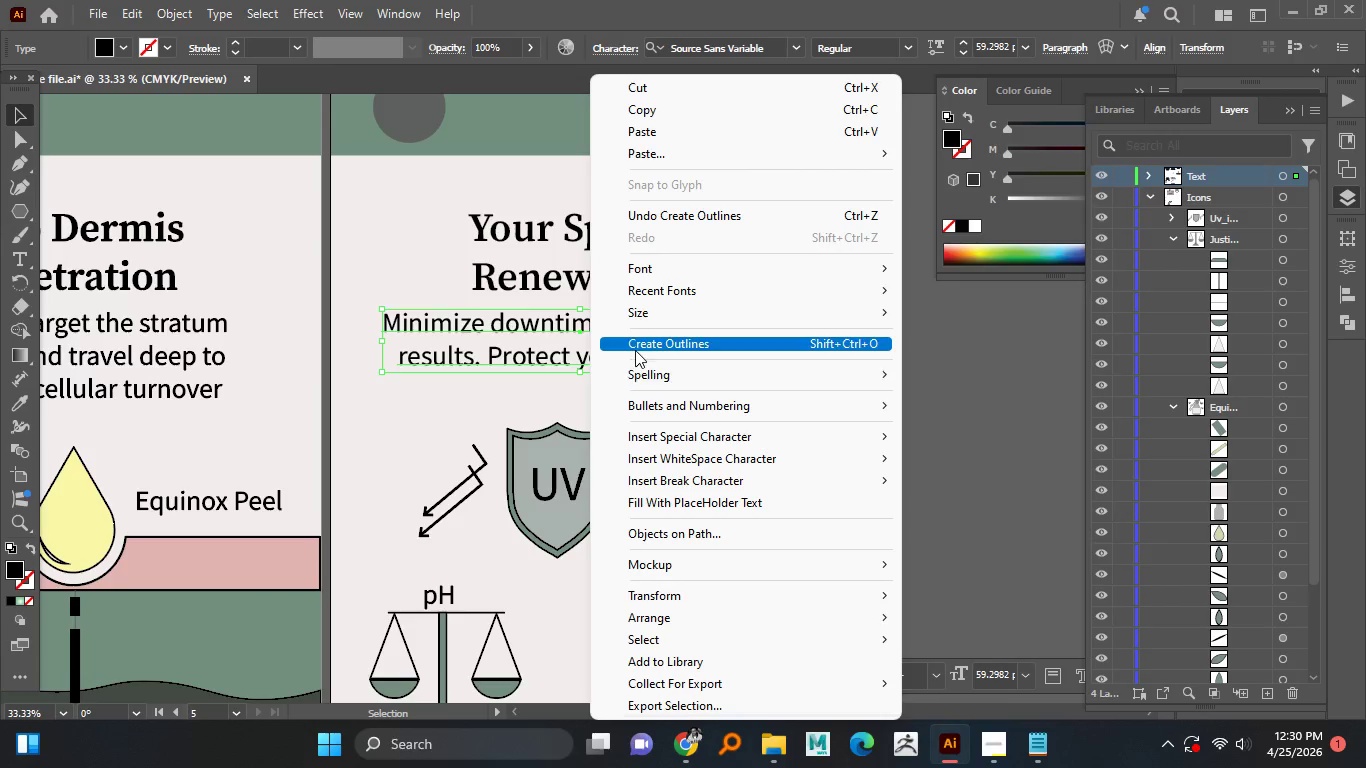 
left_click([636, 349])
 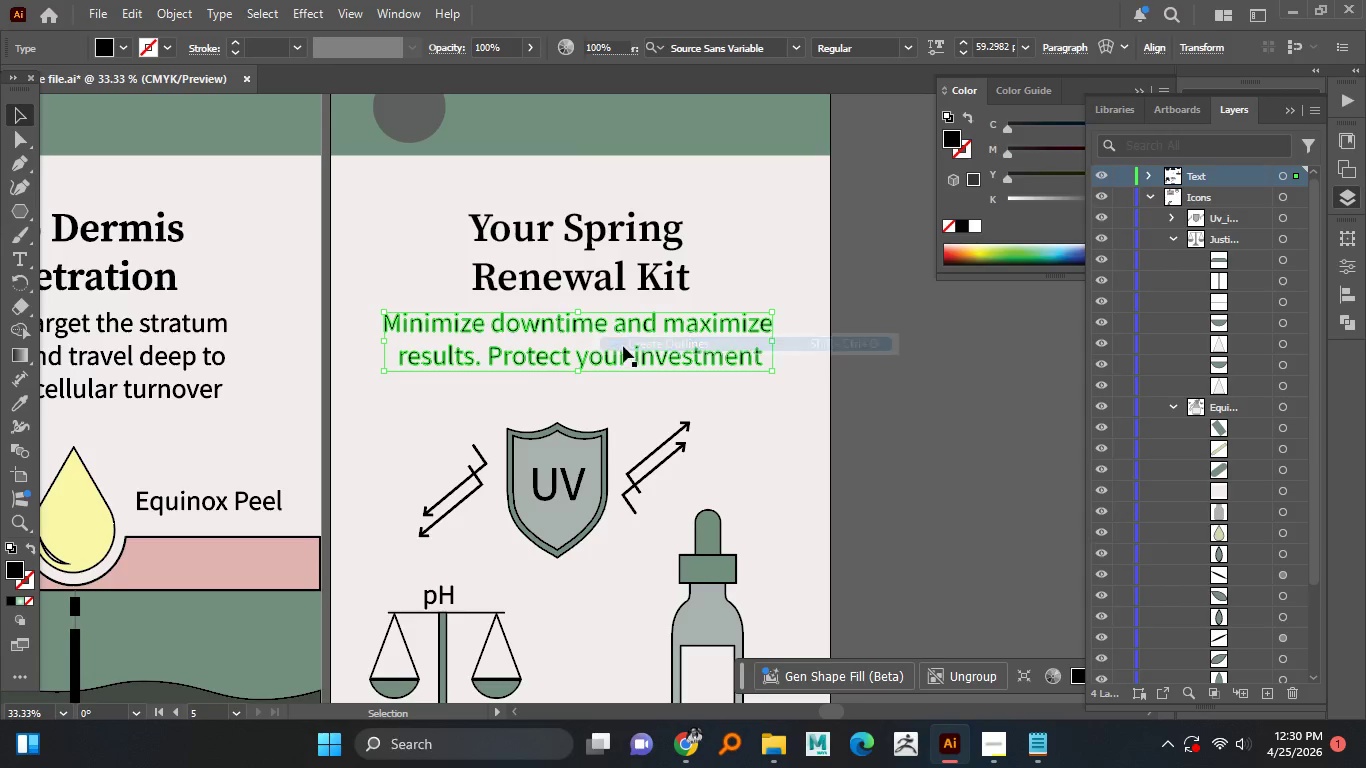 
hold_key(key=AltLeft, duration=0.56)
 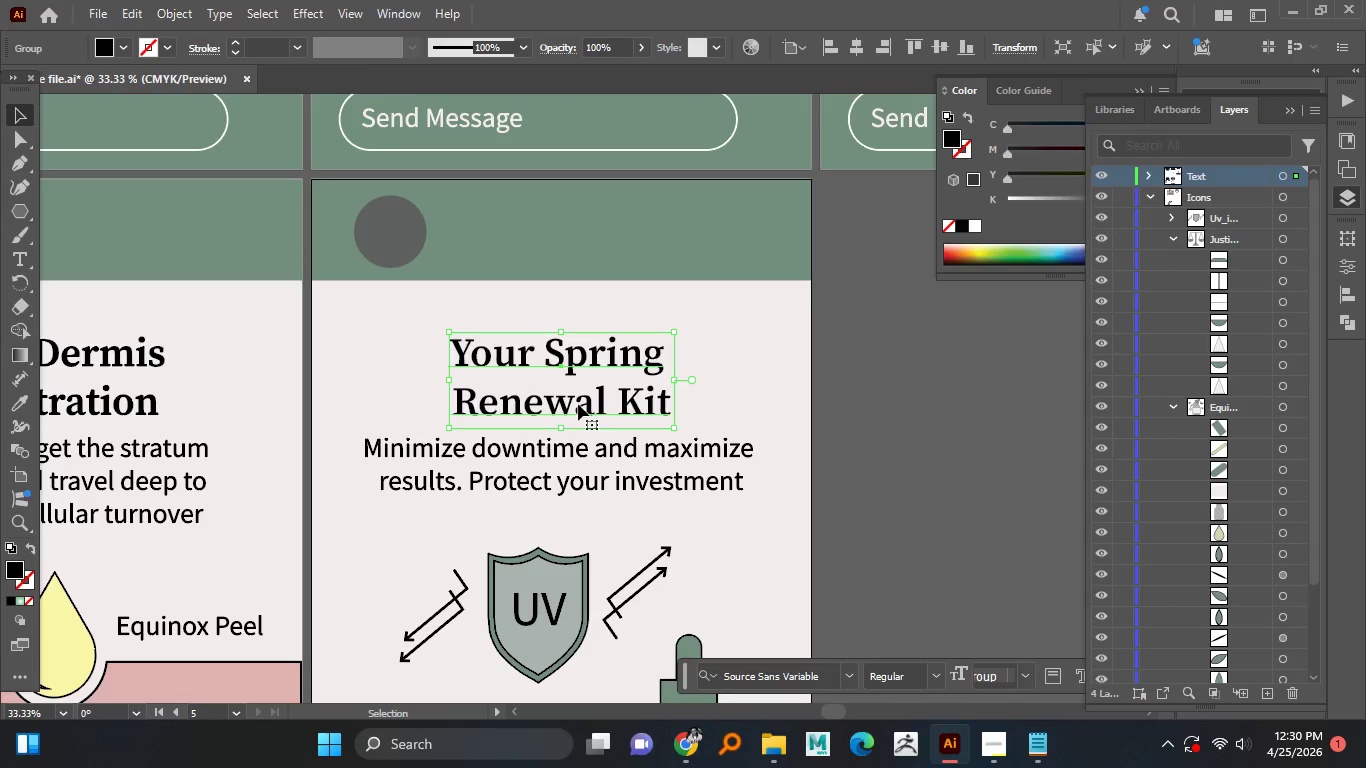 
hold_key(key=AltLeft, duration=2.47)
left_click([578, 404])
 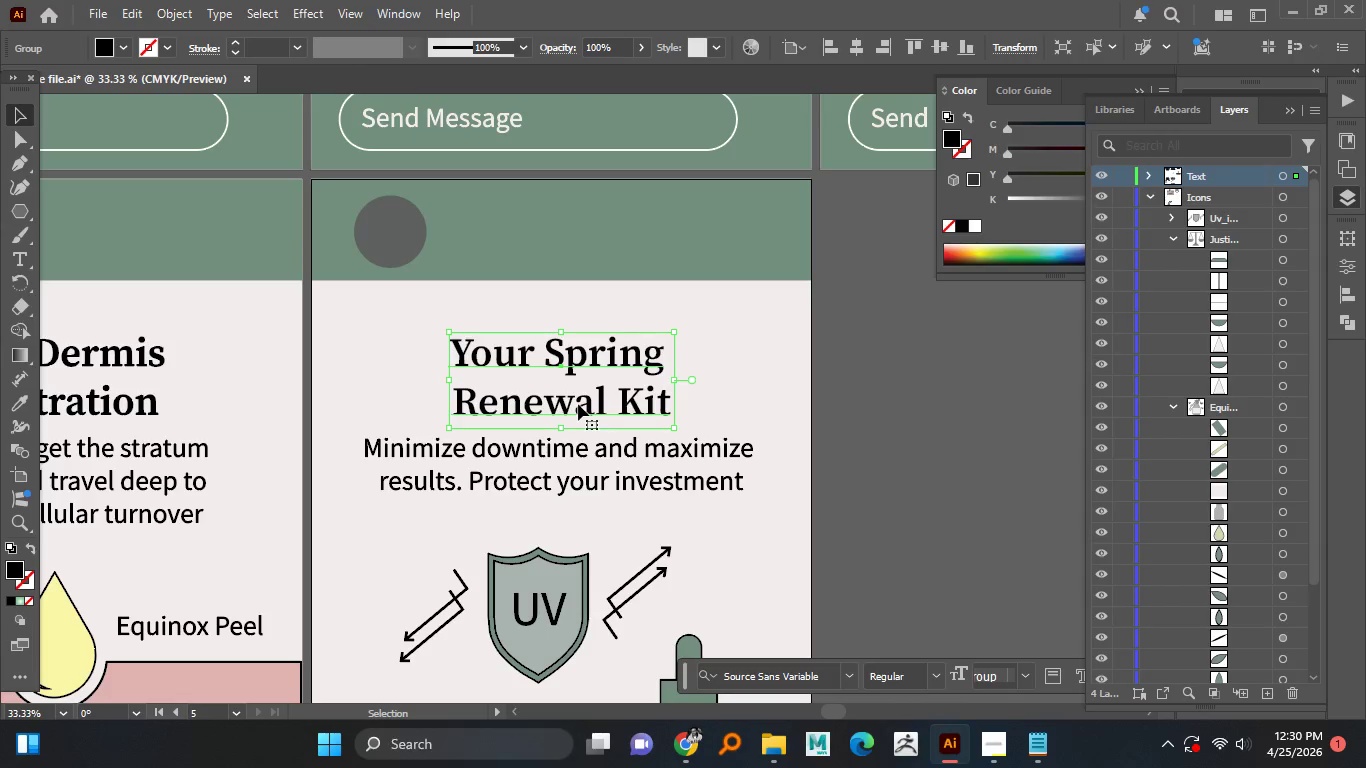 
right_click([578, 404])
 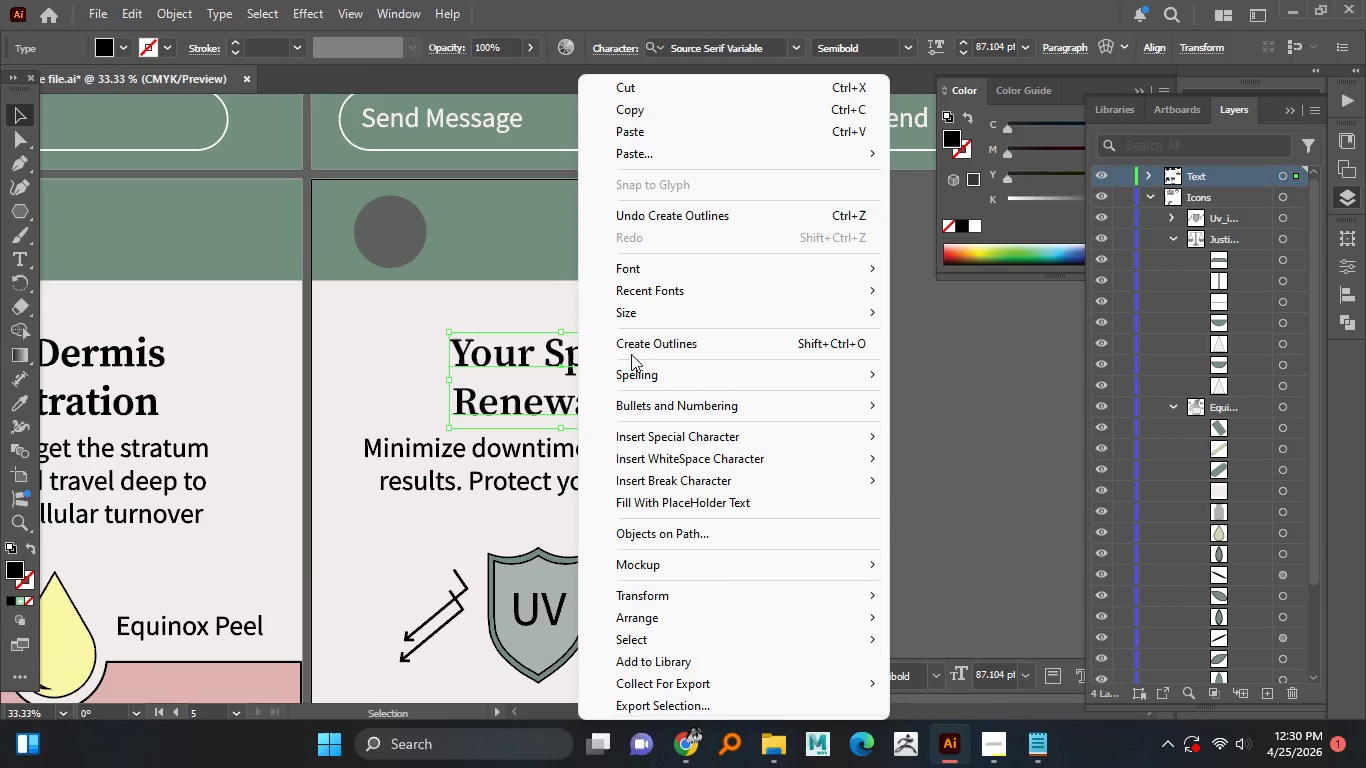 
left_click([634, 347])
 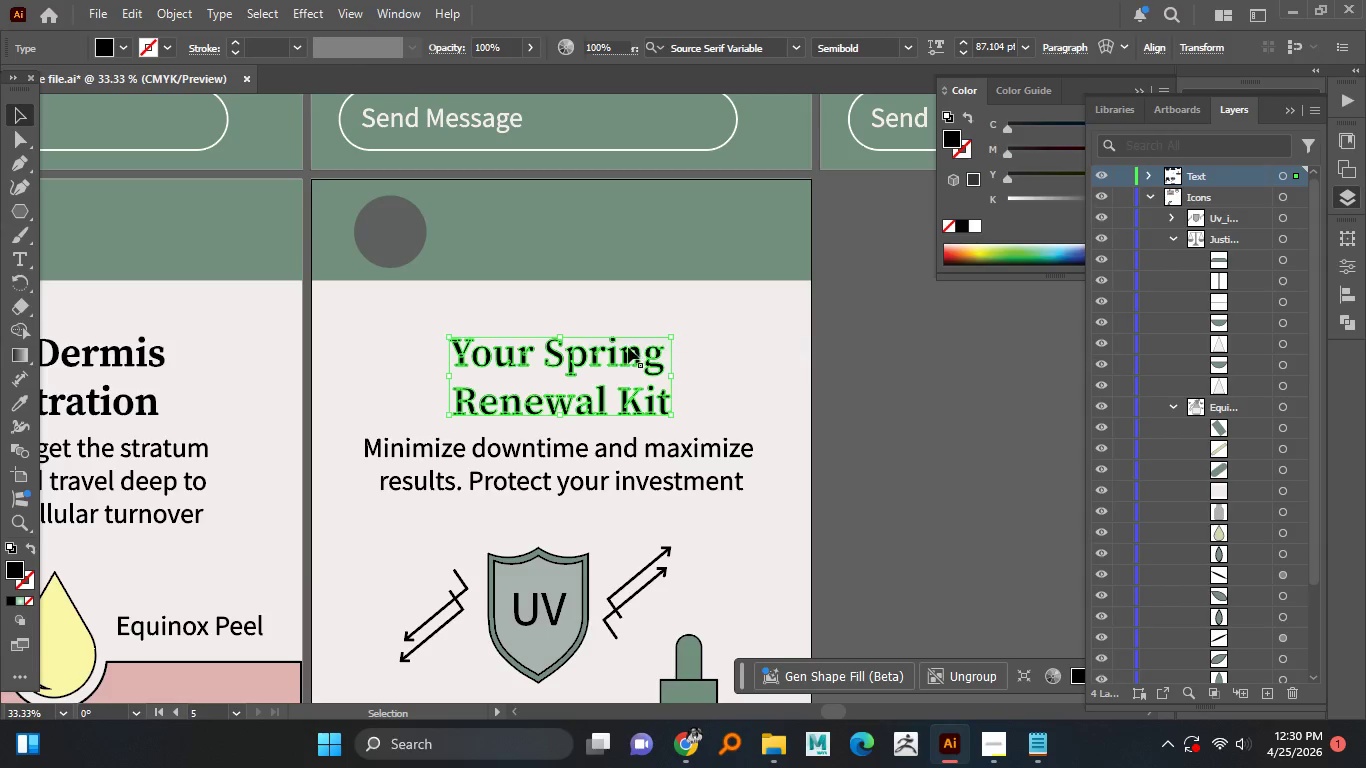 
hold_key(key=AltLeft, duration=1.52)
 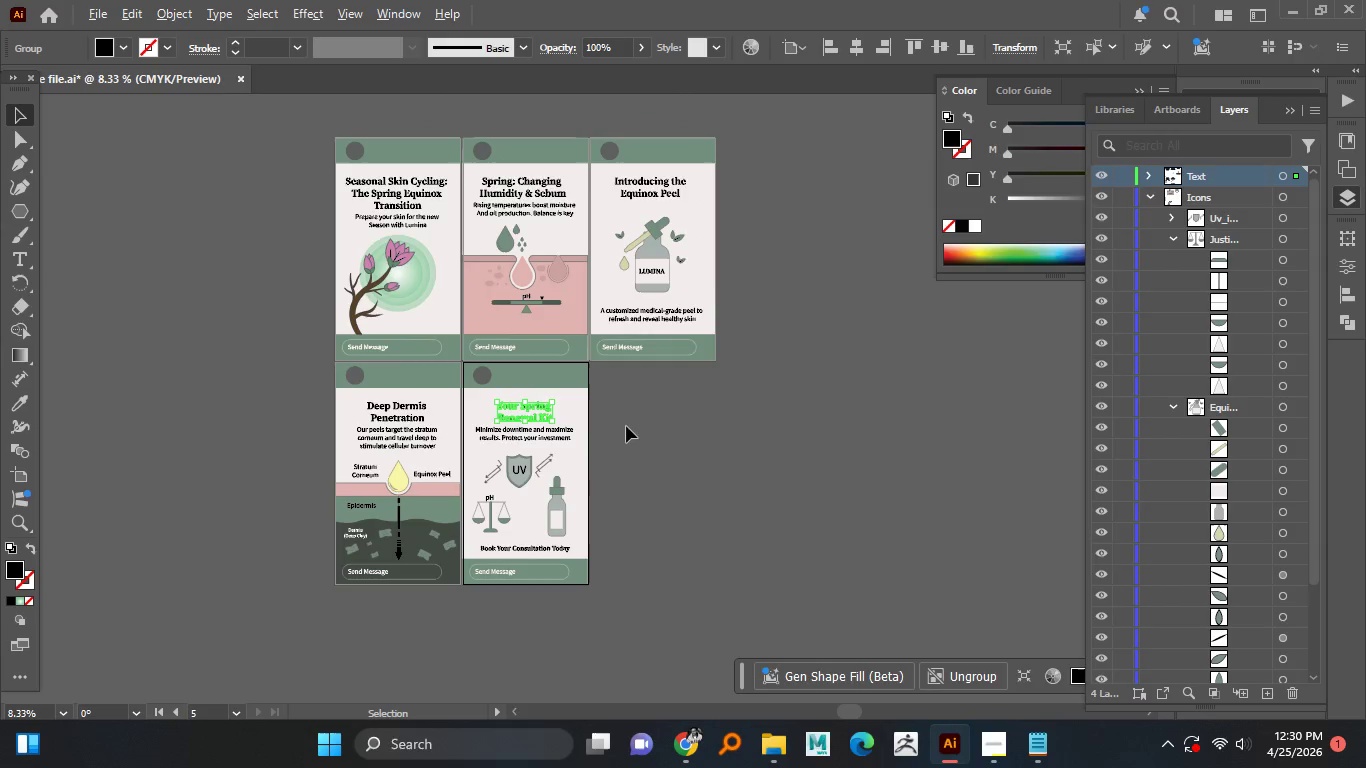 
hold_key(key=AltLeft, duration=1.5)
 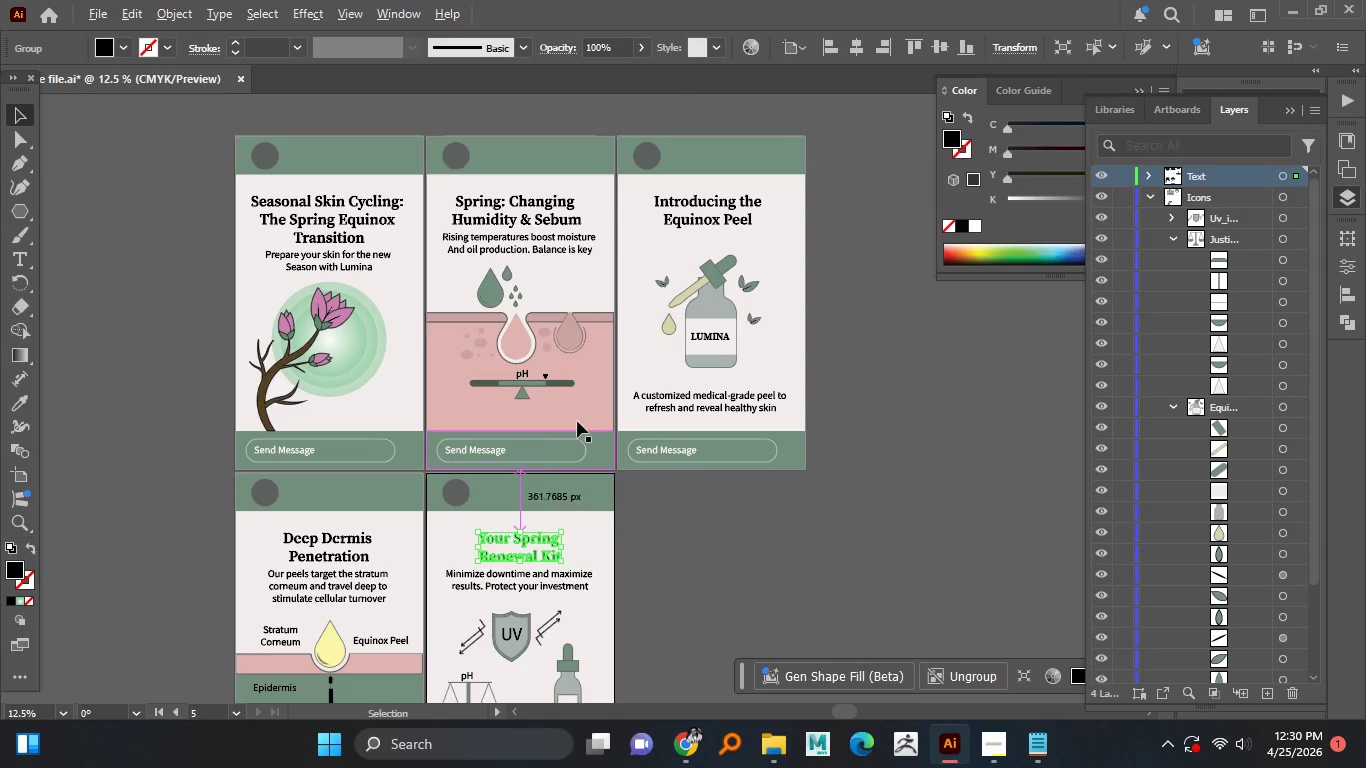 
scroll: coordinate [625, 355], scroll_direction: down, amount: 4.0
 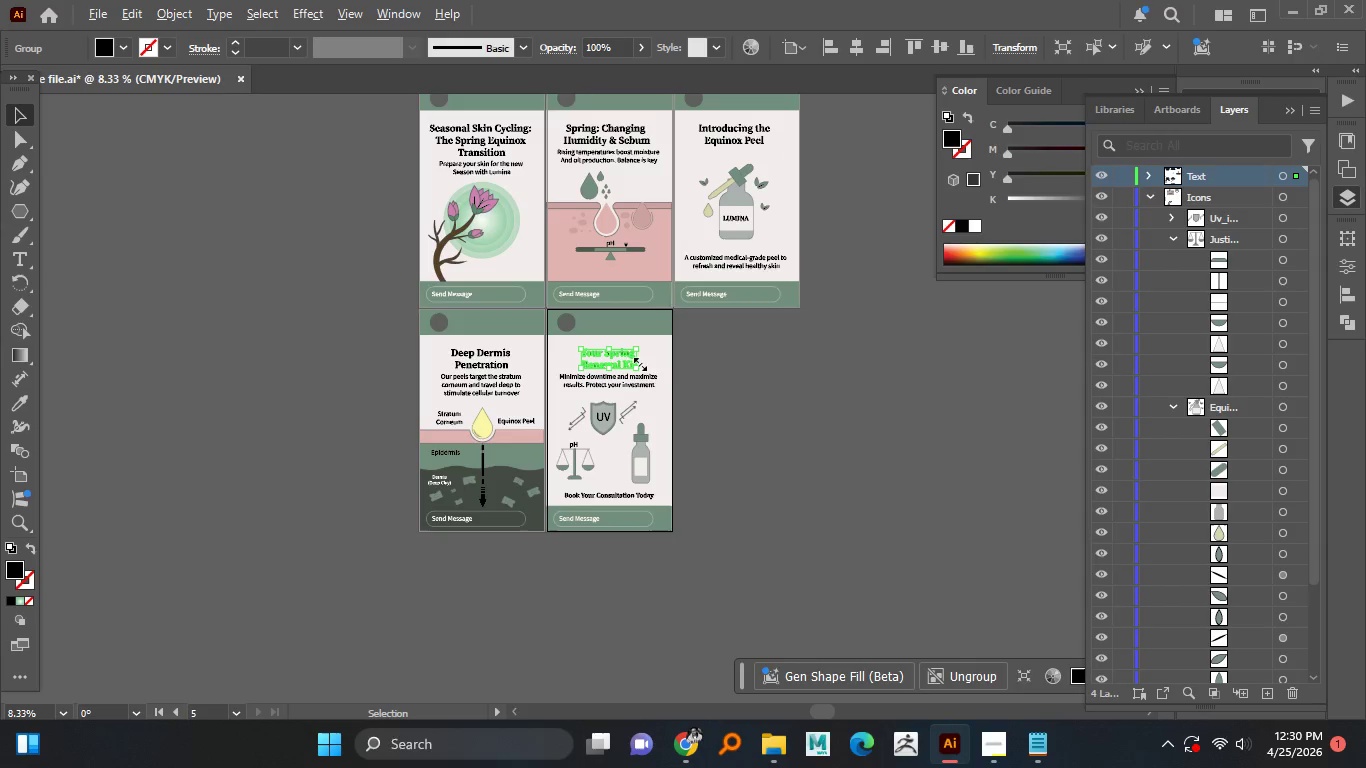 
hold_key(key=AltLeft, duration=1.5)
 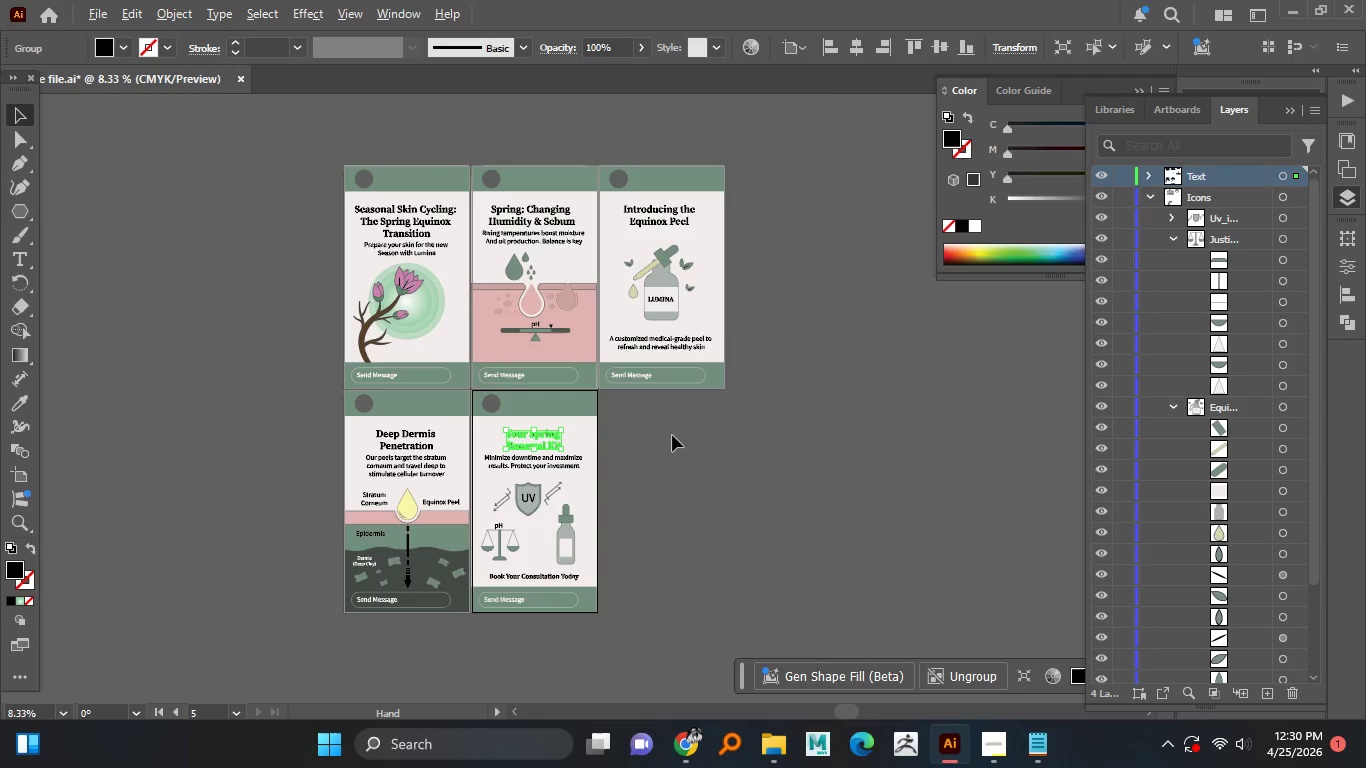 
scroll: coordinate [518, 301], scroll_direction: up, amount: 1.0
 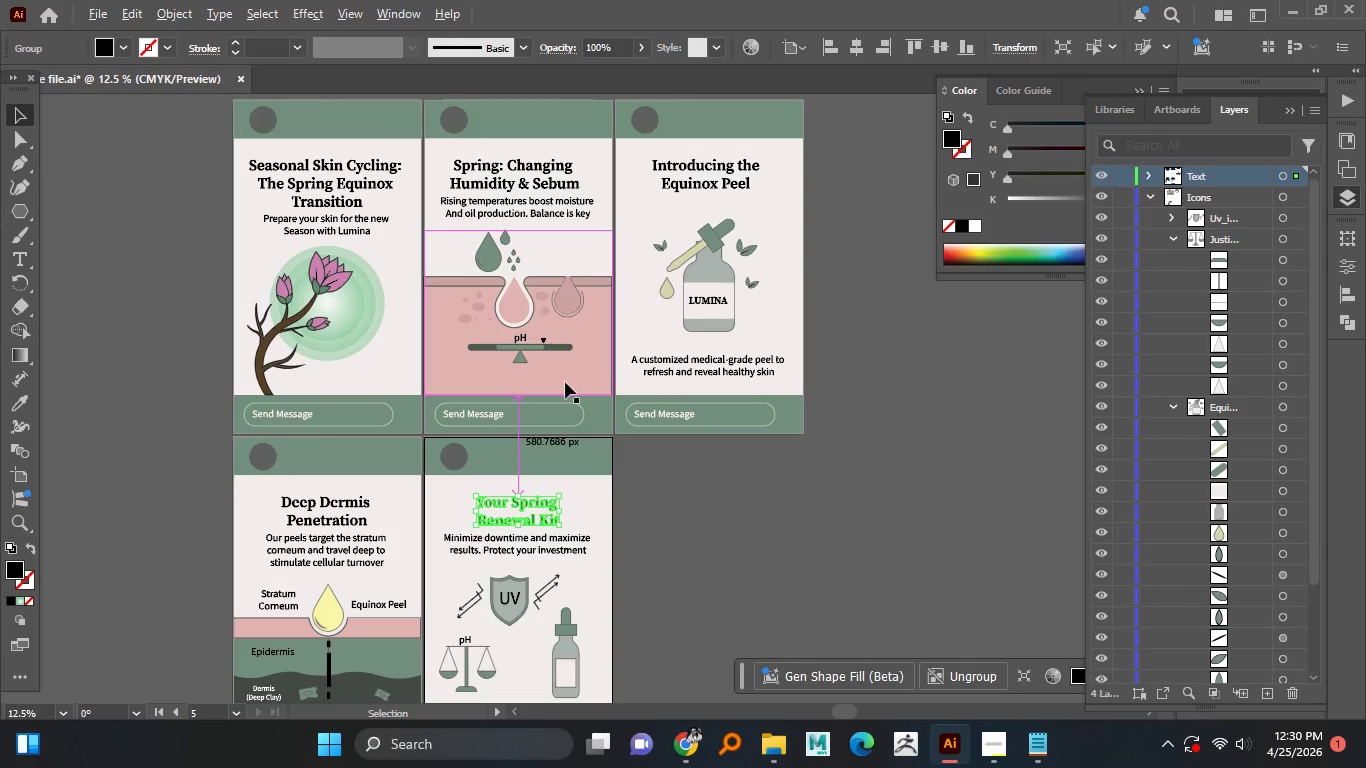 
hold_key(key=AltLeft, duration=0.48)
 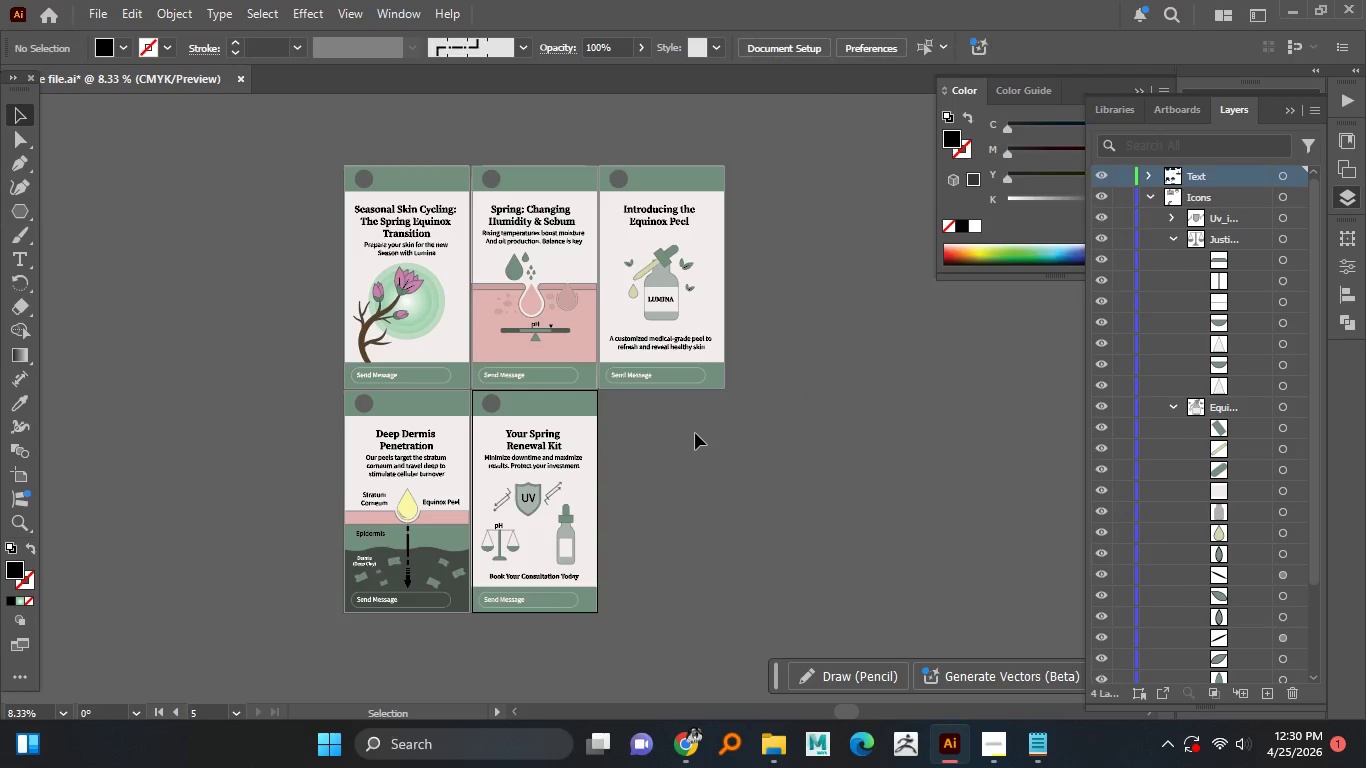 
scroll: coordinate [572, 370], scroll_direction: down, amount: 1.0
 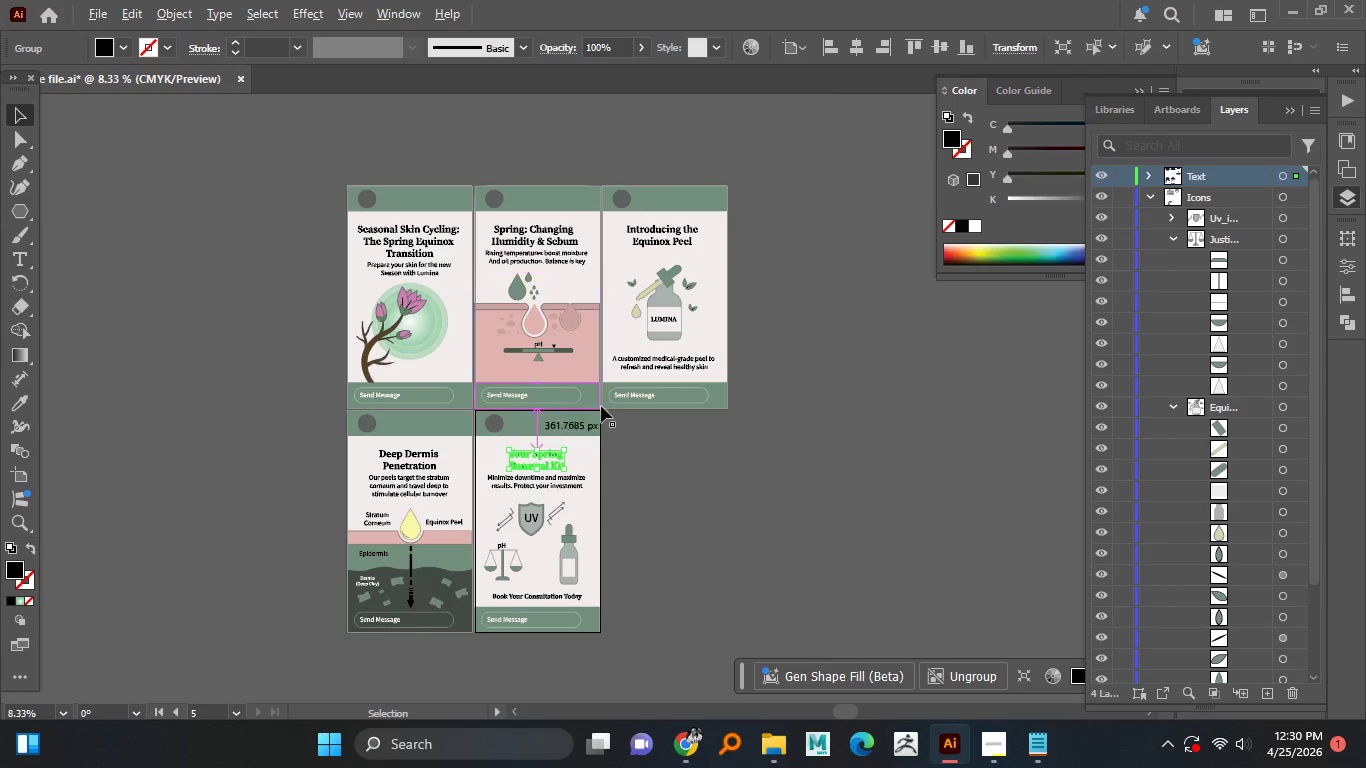 
key(Control+S)
 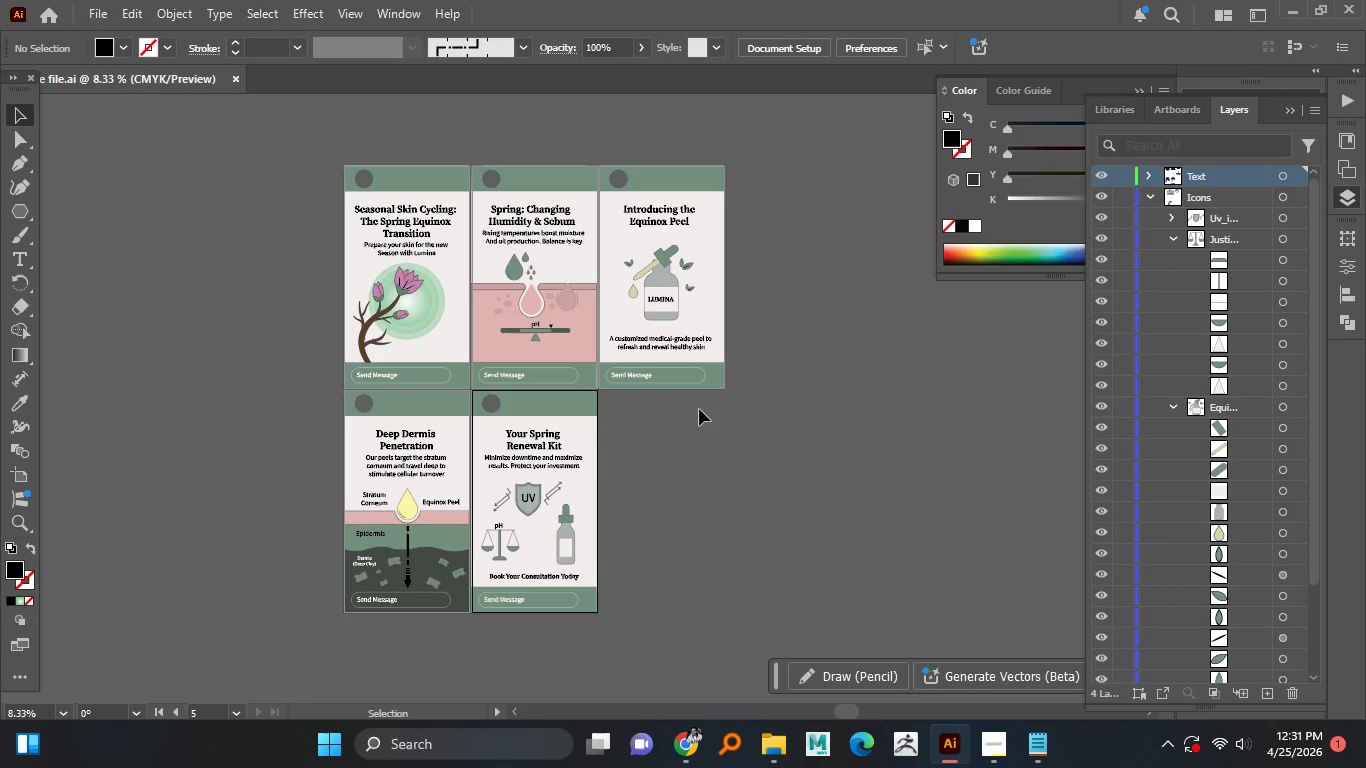 
wait(51.38)
 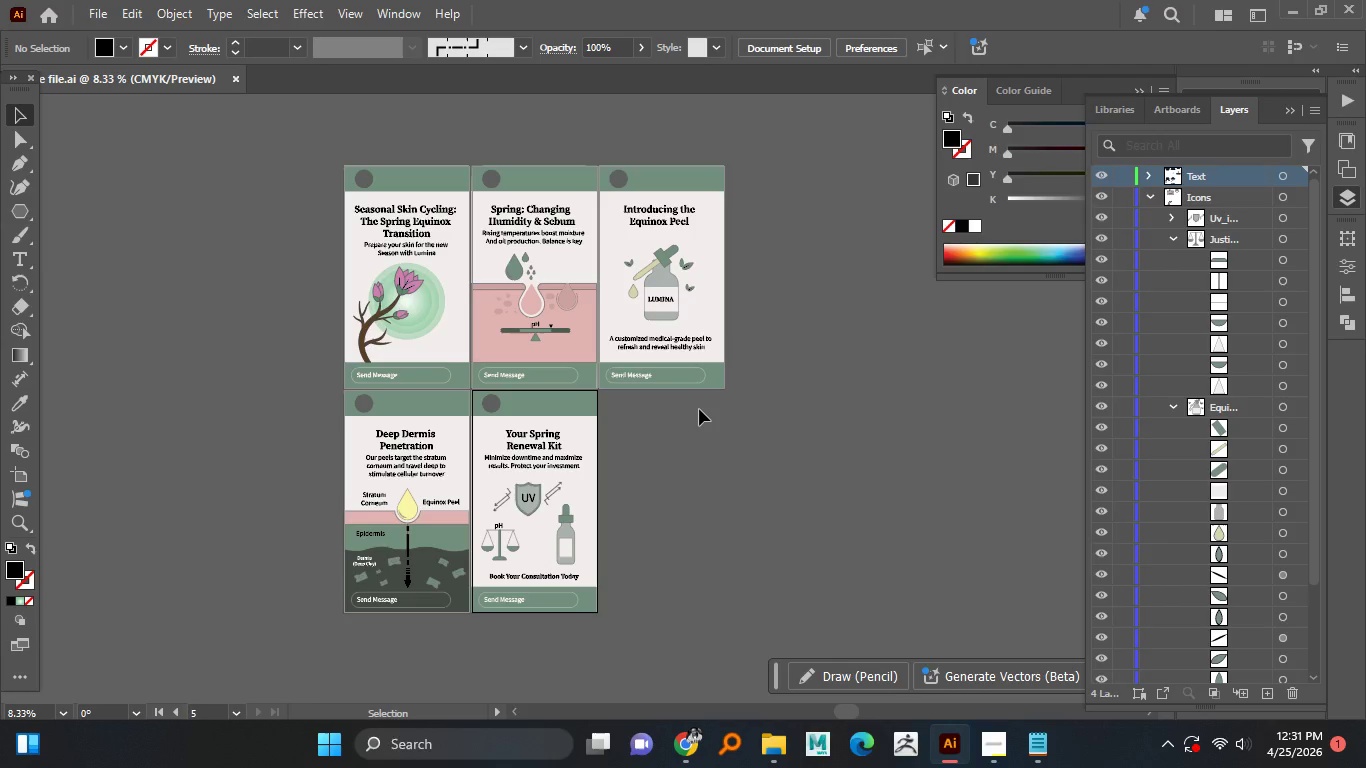 
hold_key(key=AltLeft, duration=1.52)
scroll: coordinate [642, 471], scroll_direction: up, amount: 2.0
 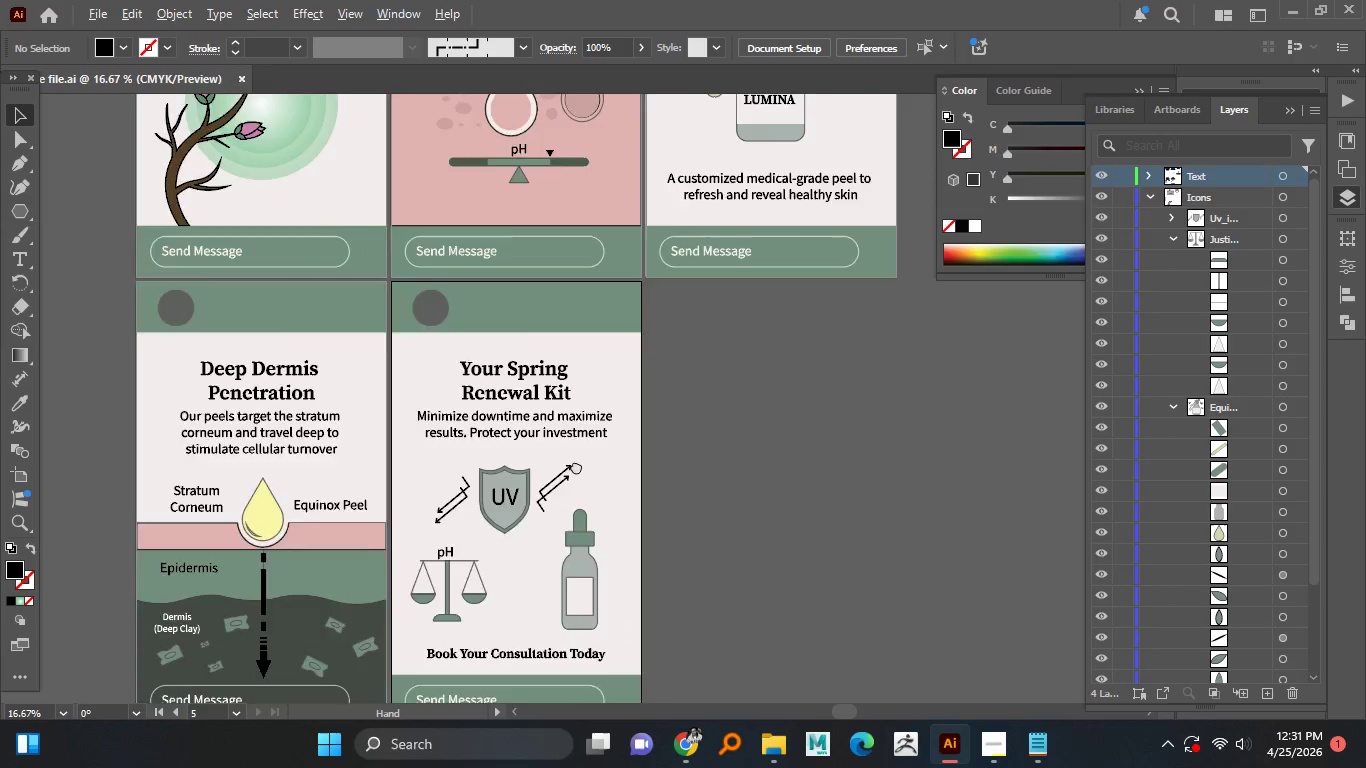 
hold_key(key=AltLeft, duration=1.52)
 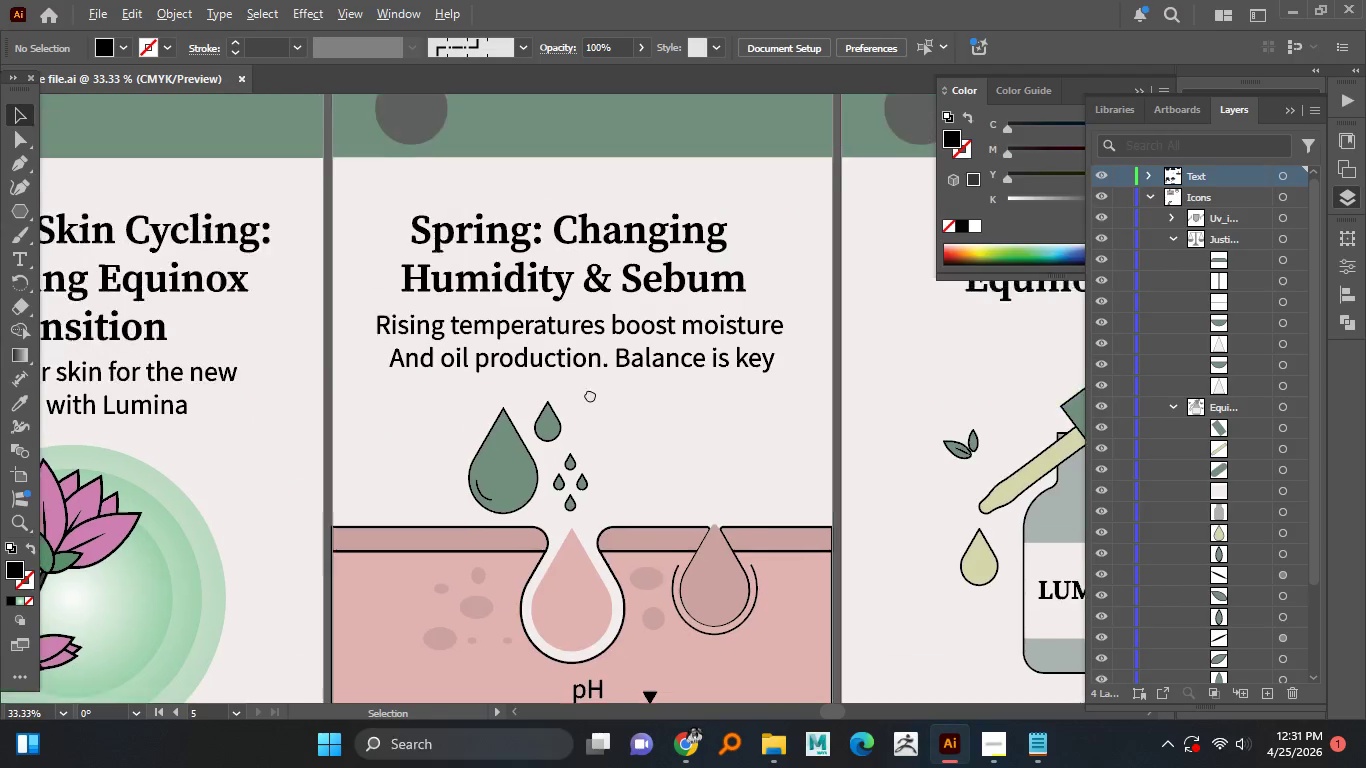 
hold_key(key=AltLeft, duration=0.92)
scroll: coordinate [582, 289], scroll_direction: up, amount: 2.0
 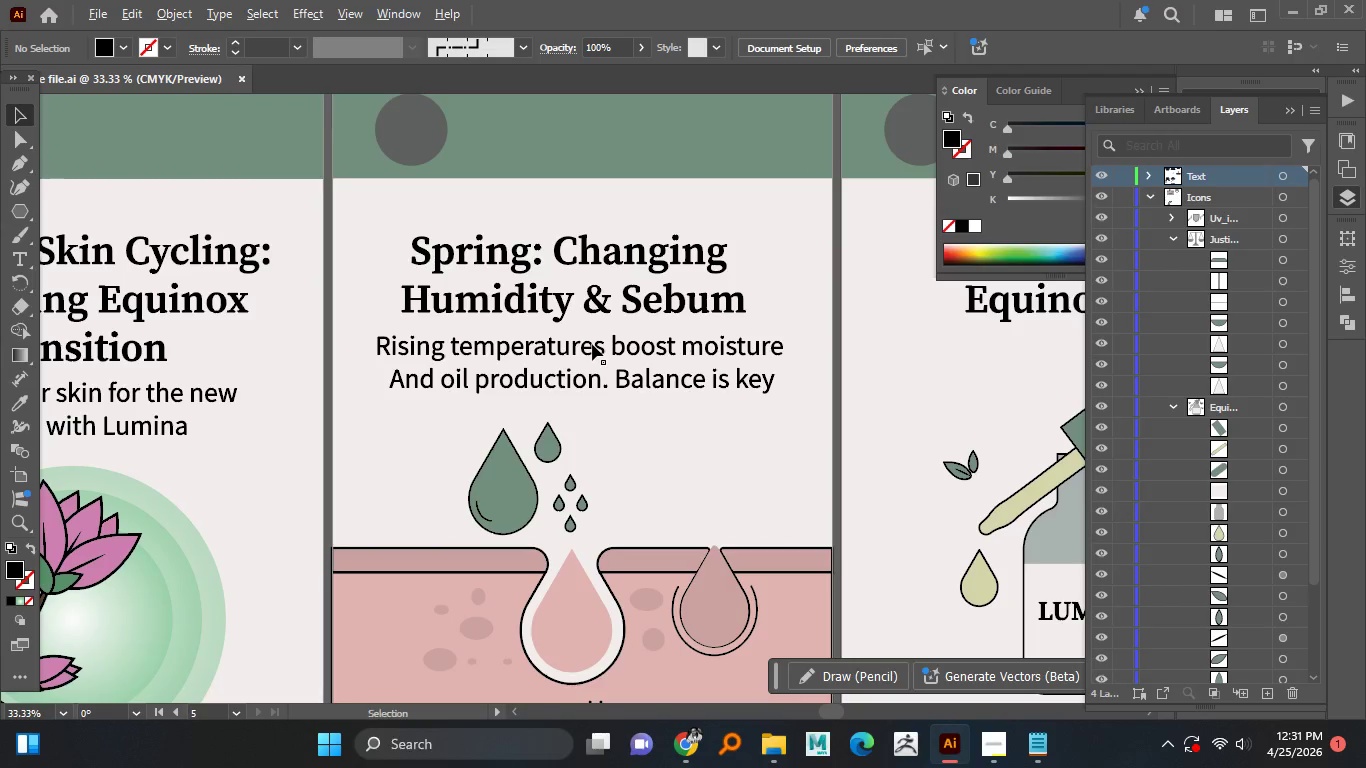 
left_click([592, 344])
 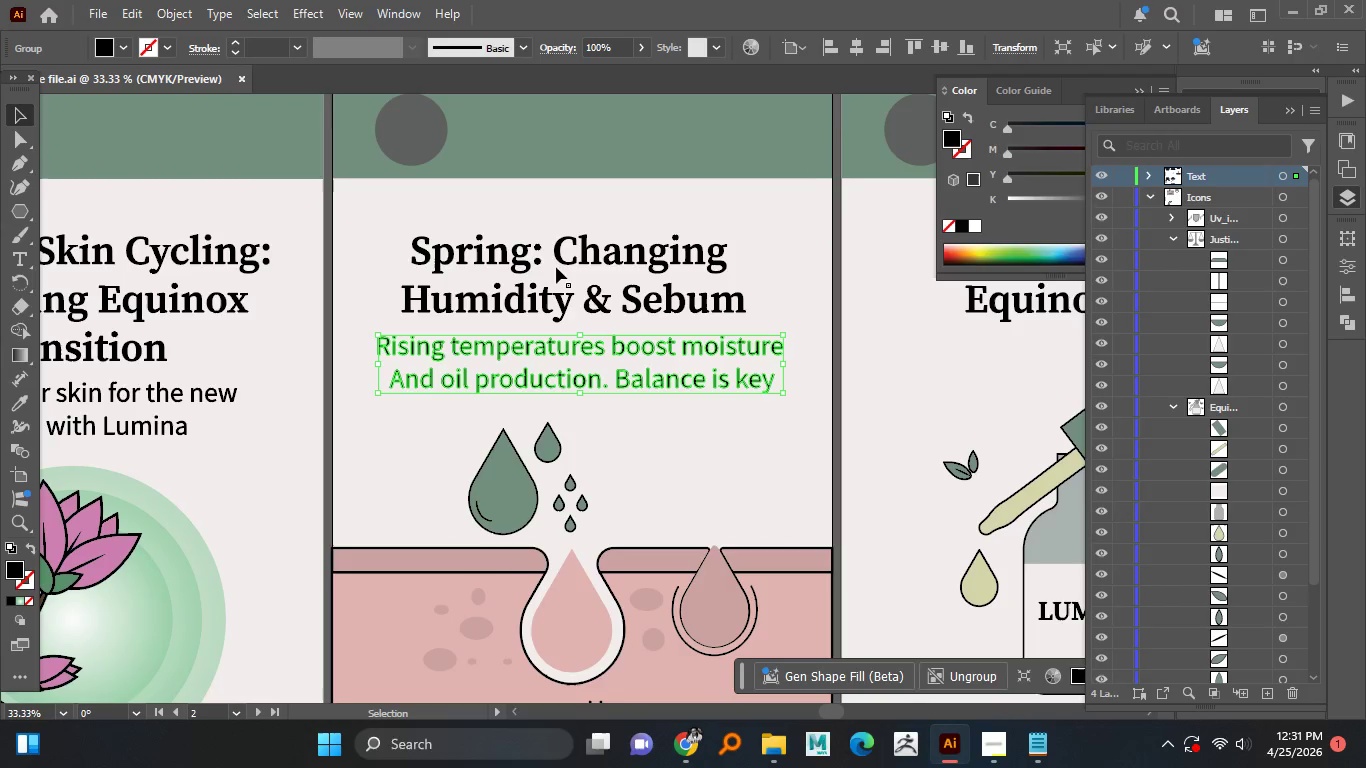 
left_click([556, 266])
 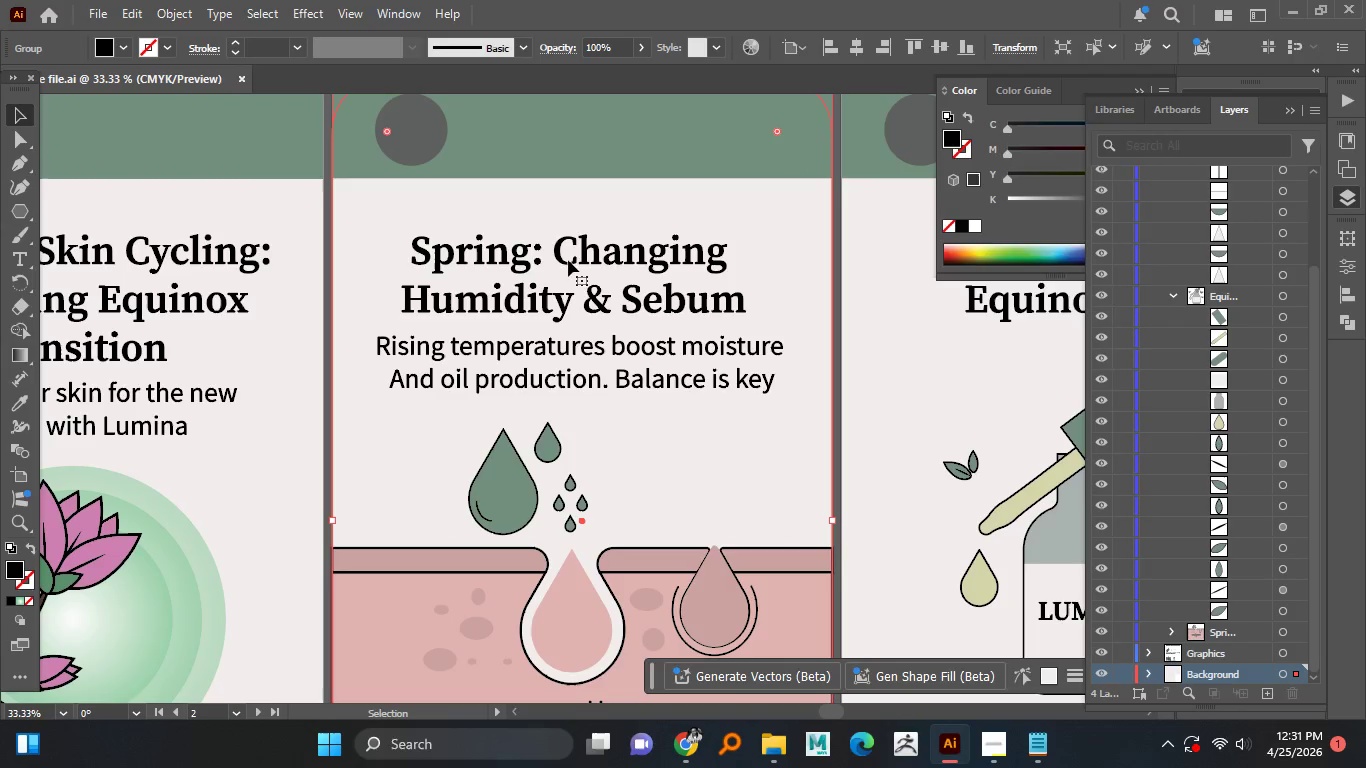 
left_click([576, 254])
 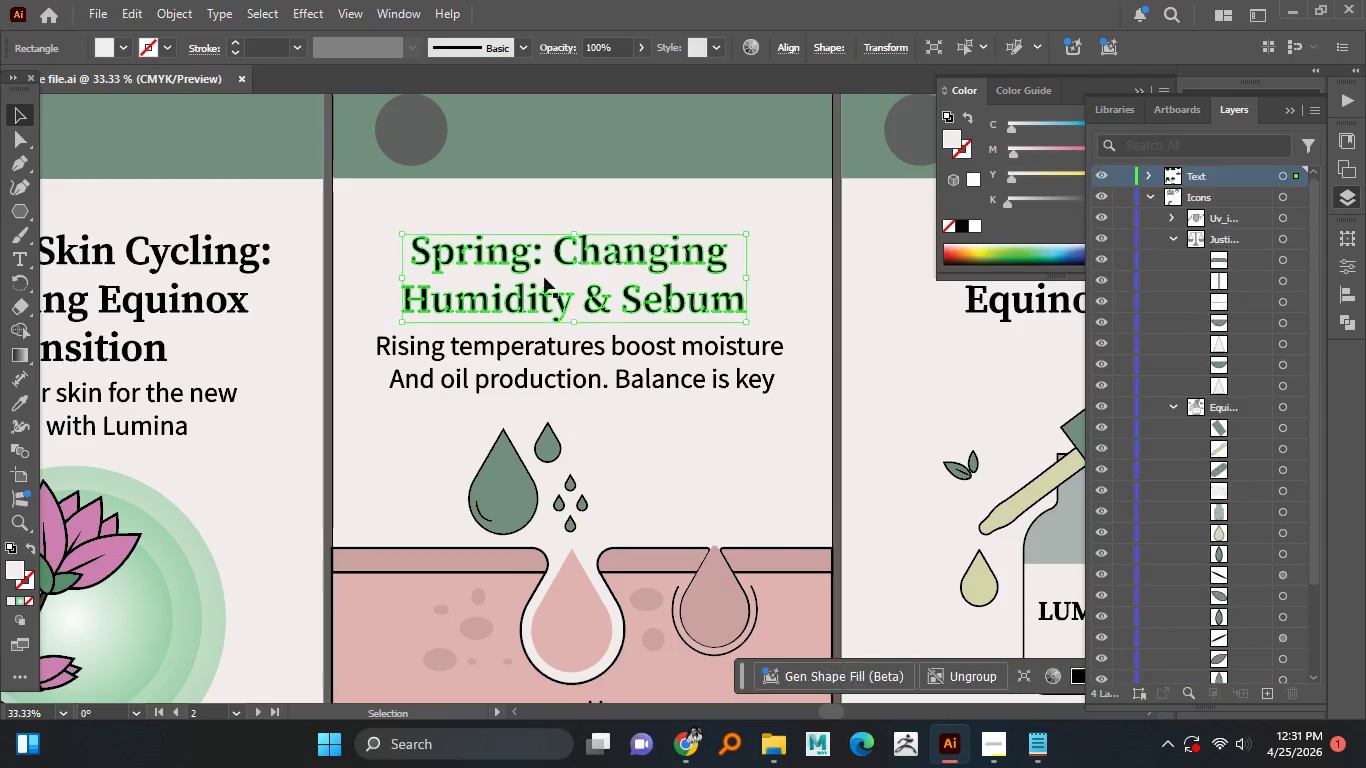 
hold_key(key=AltLeft, duration=1.11)
scroll: coordinate [535, 281], scroll_direction: down, amount: 2.0
 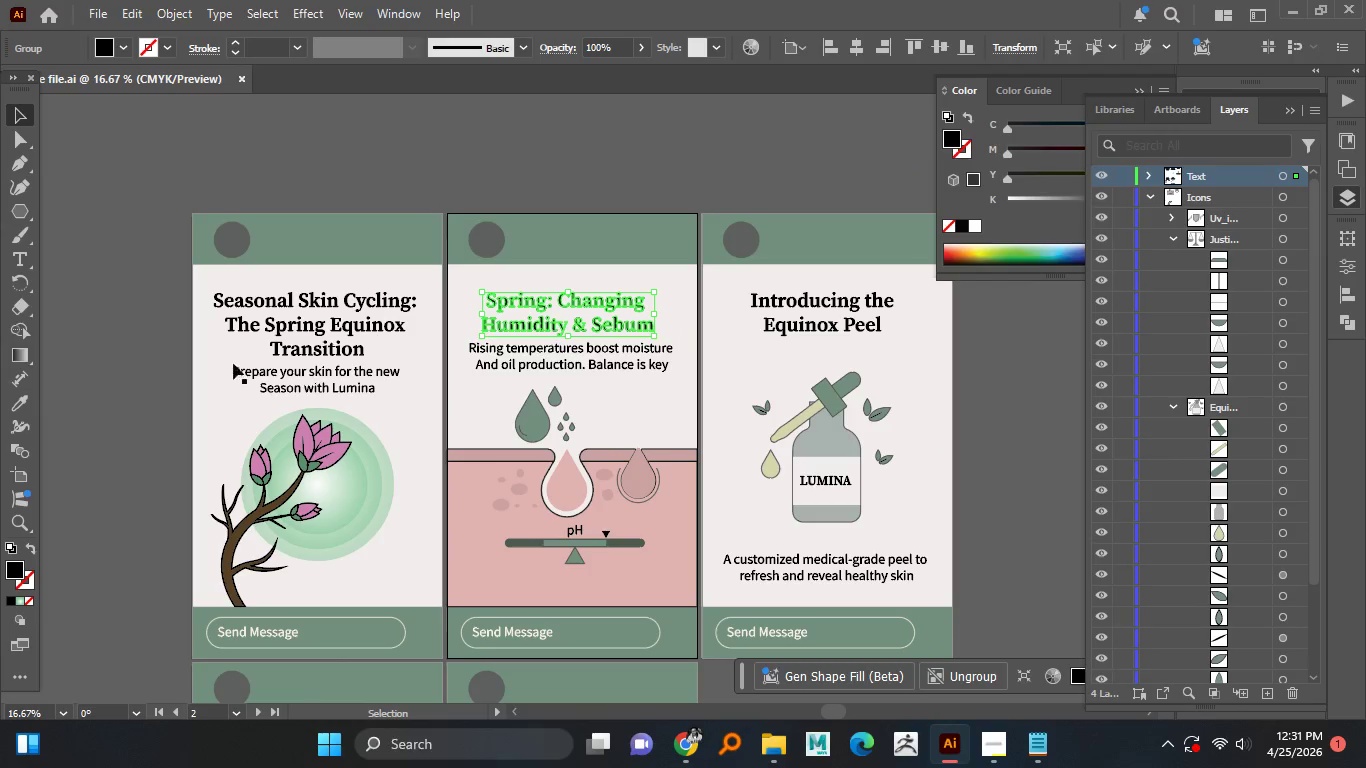 
left_click([188, 374])
 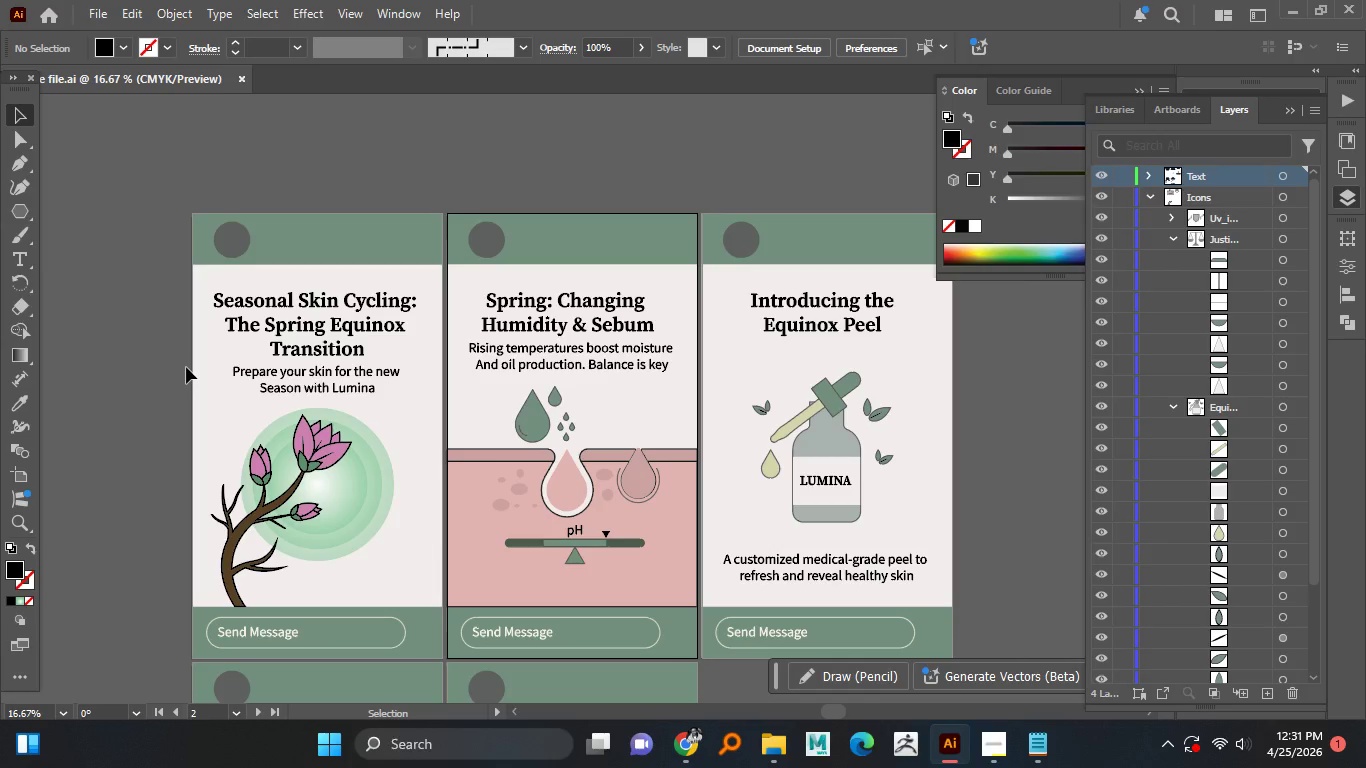 
wait(11.55)
 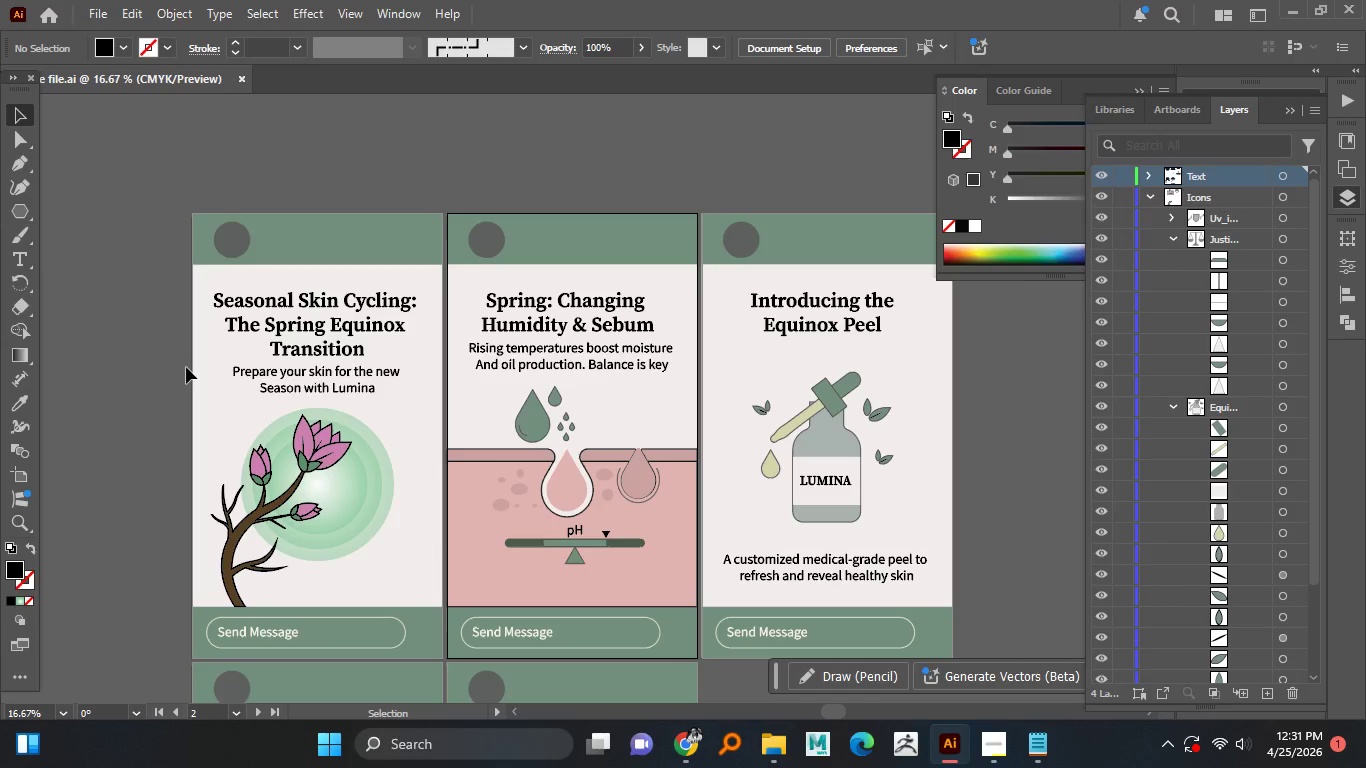 
left_click([1146, 191])
 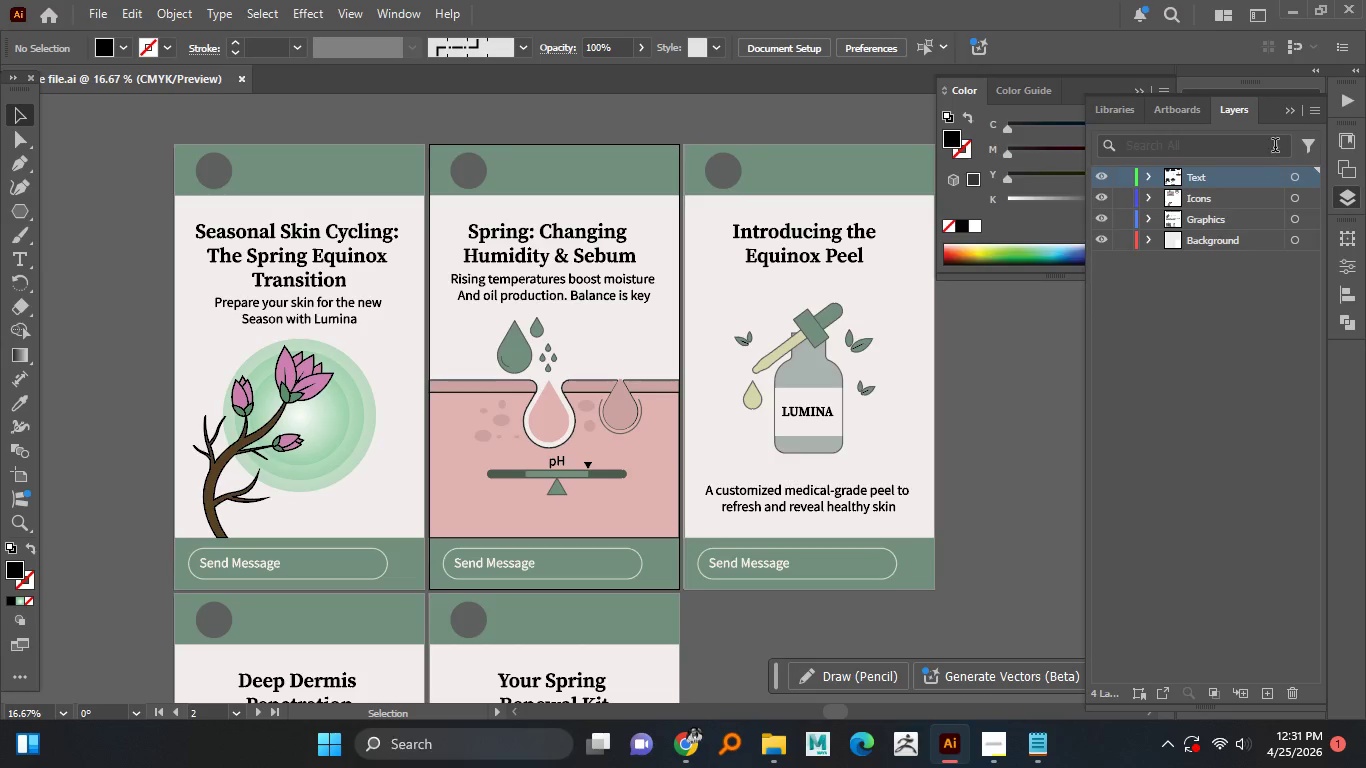 
left_click([1290, 113])
 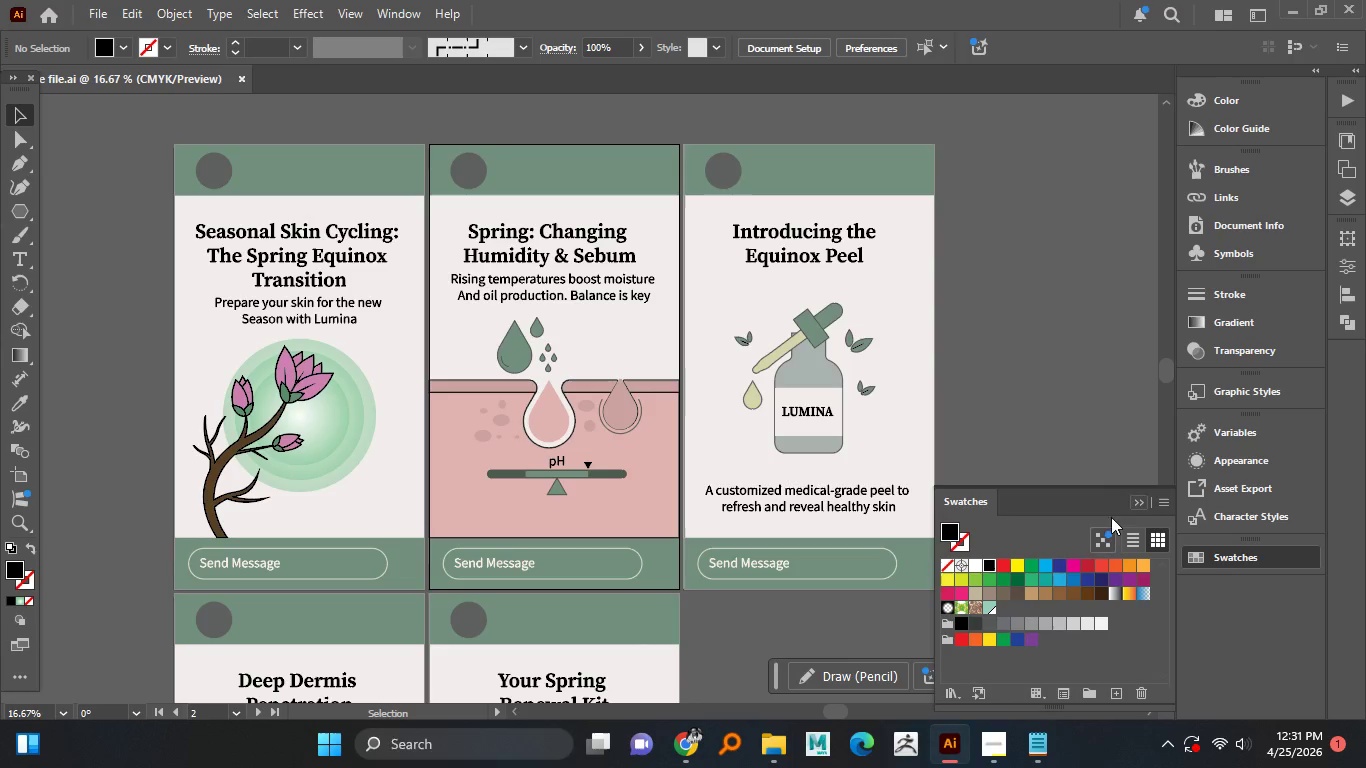 
left_click([992, 607])
 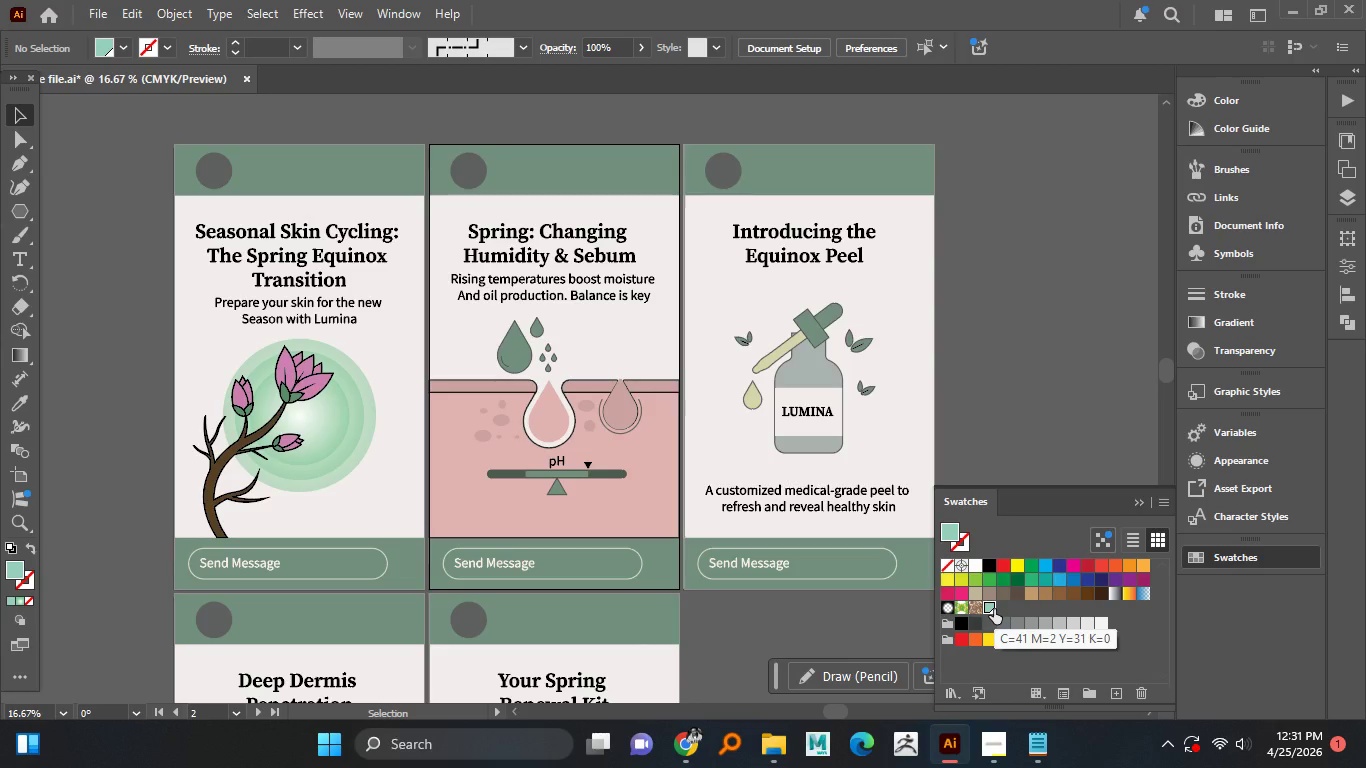 
wait(6.24)
 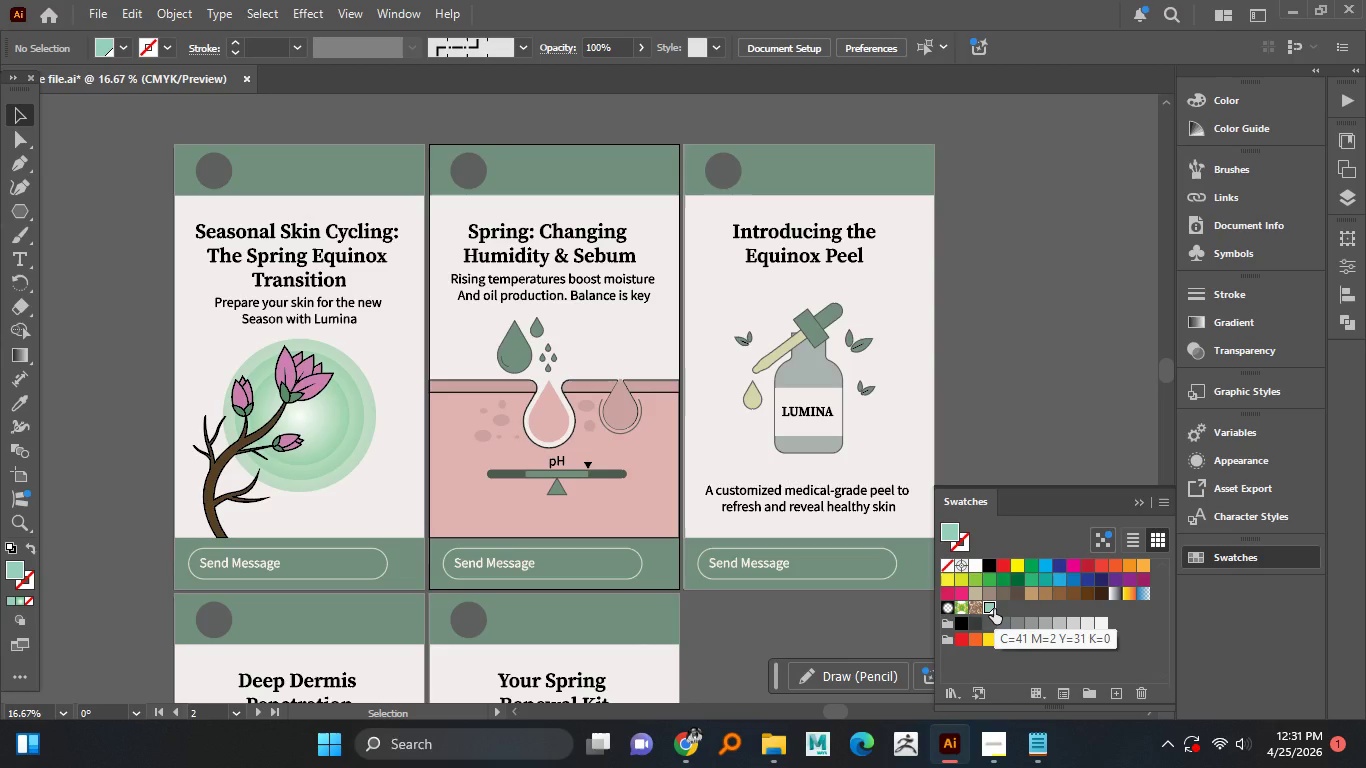 
double_click([994, 609])
 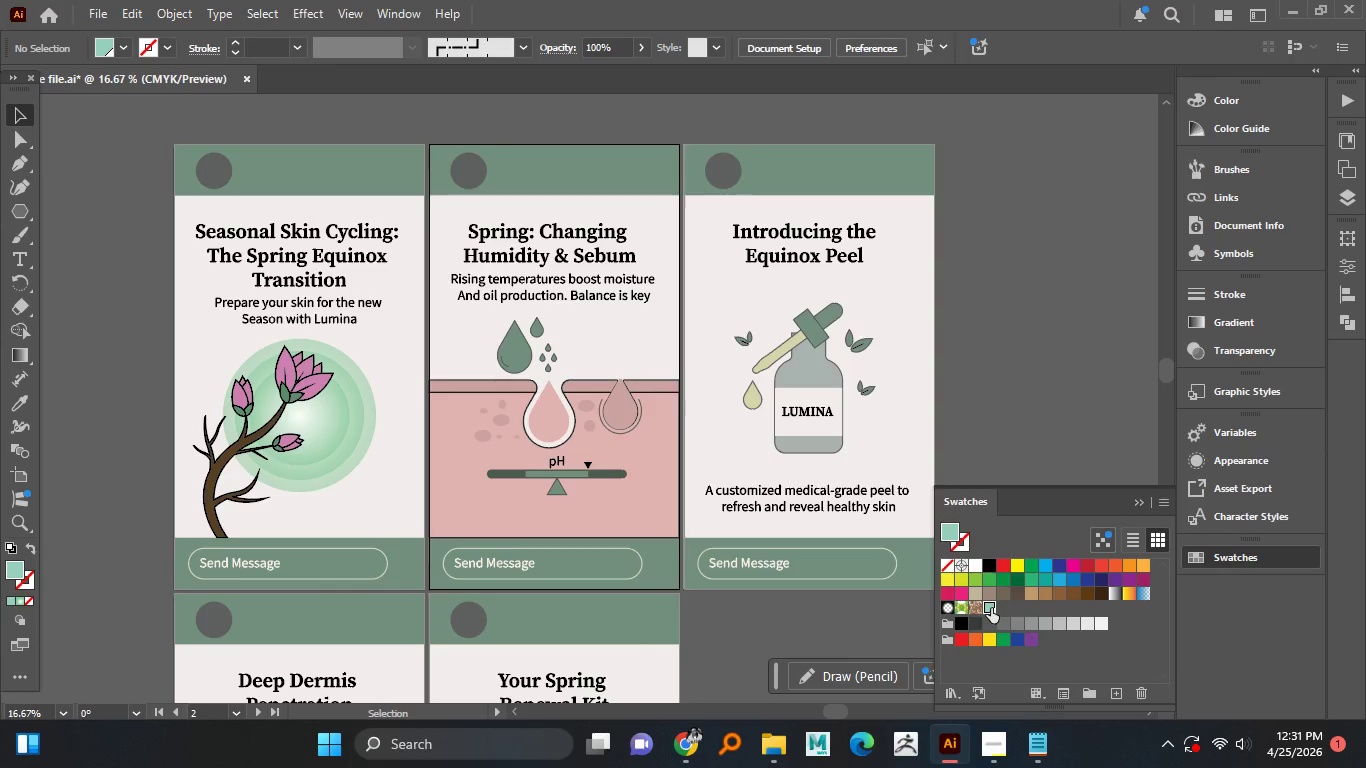 
double_click([991, 608])
 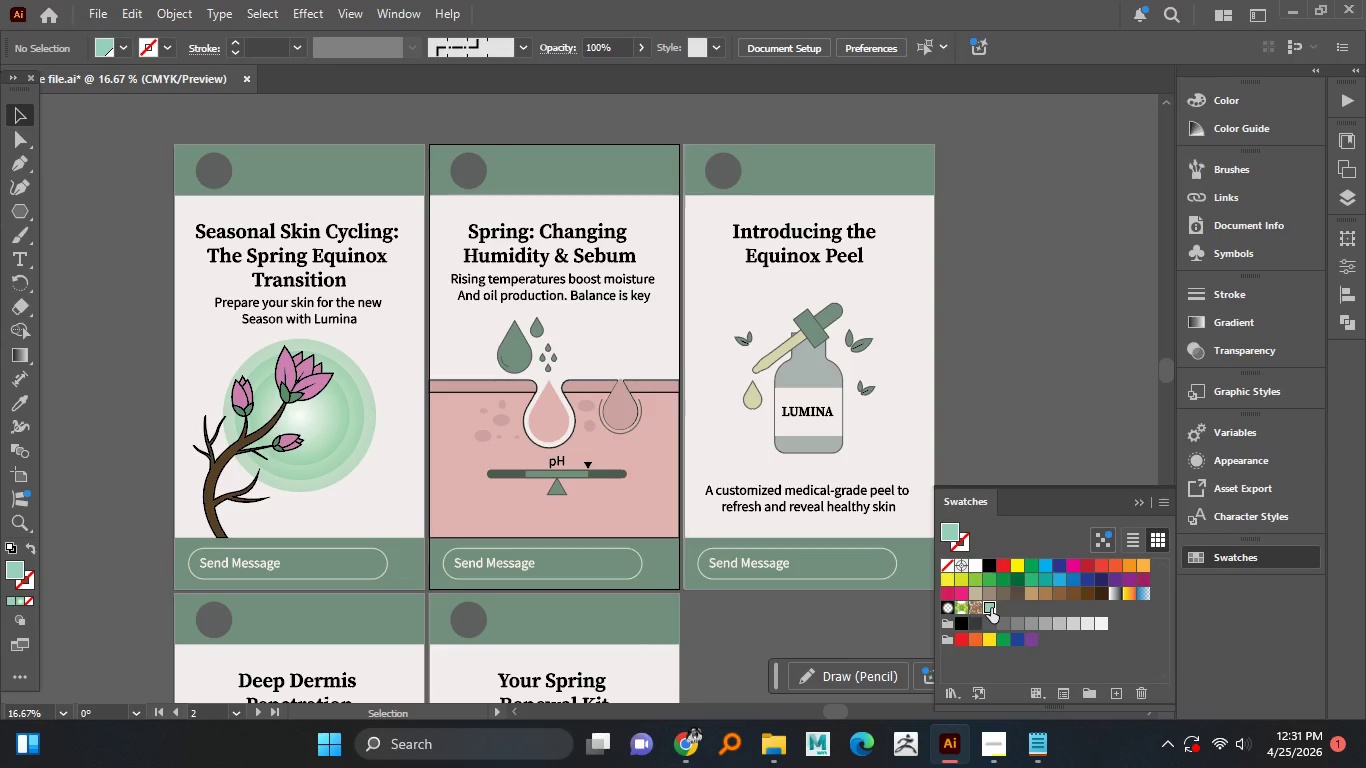 
right_click([991, 608])
 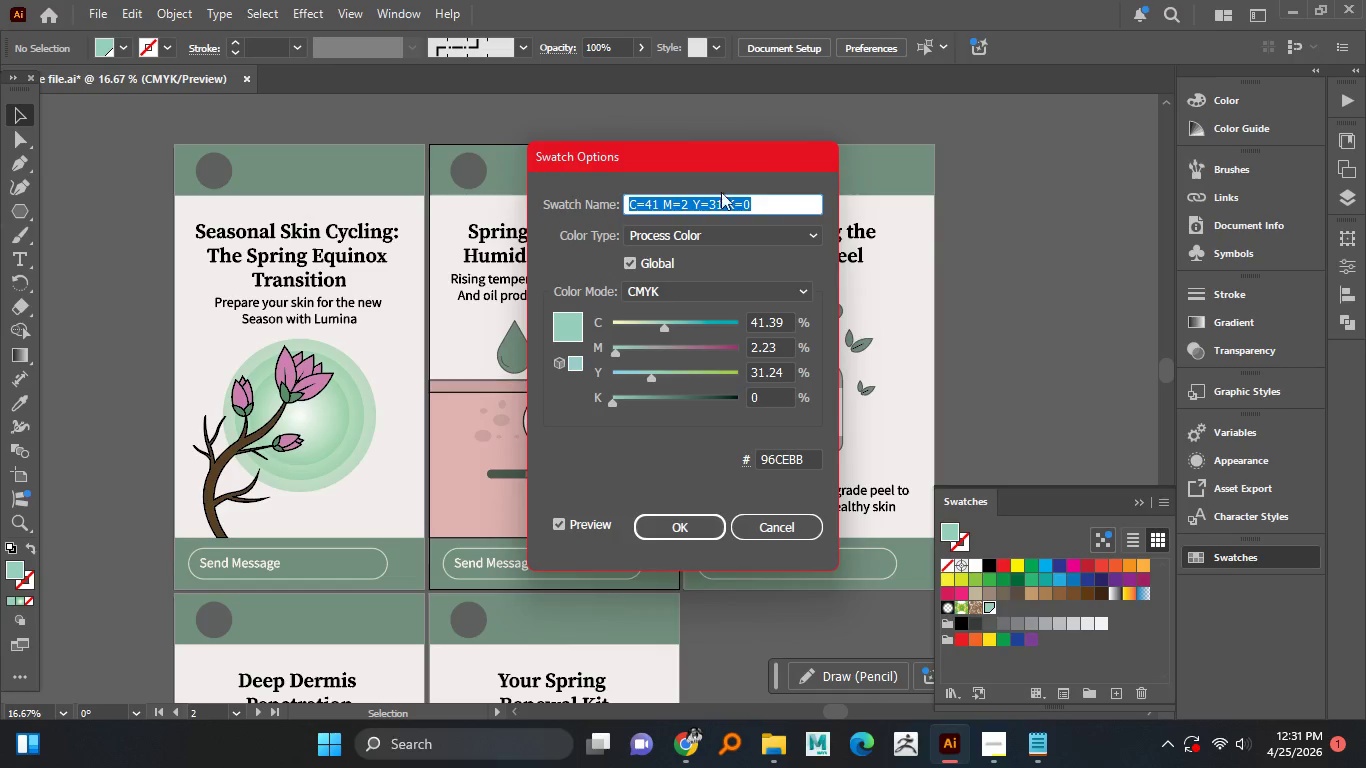 
left_click_drag(start_coordinate=[735, 162], to_coordinate=[959, 154])
 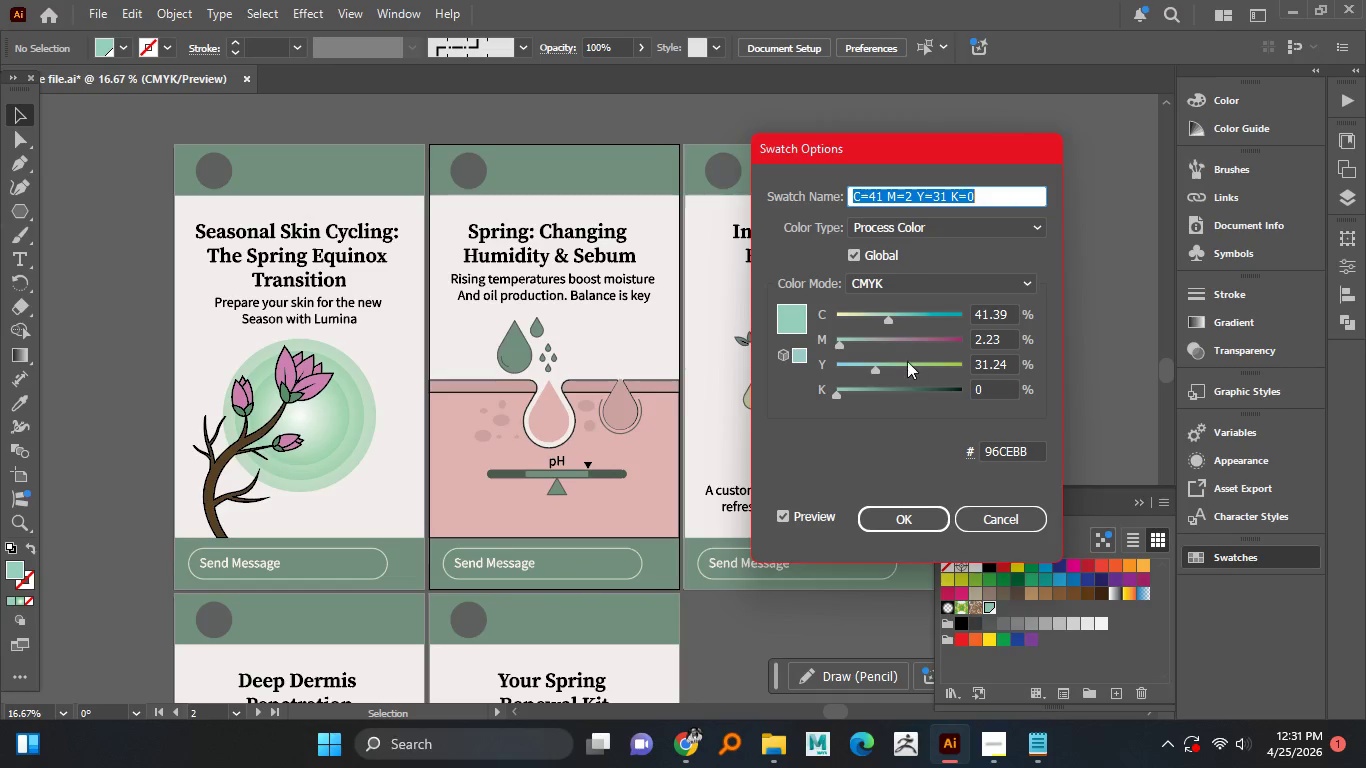 
left_click_drag(start_coordinate=[907, 360], to_coordinate=[945, 360])
 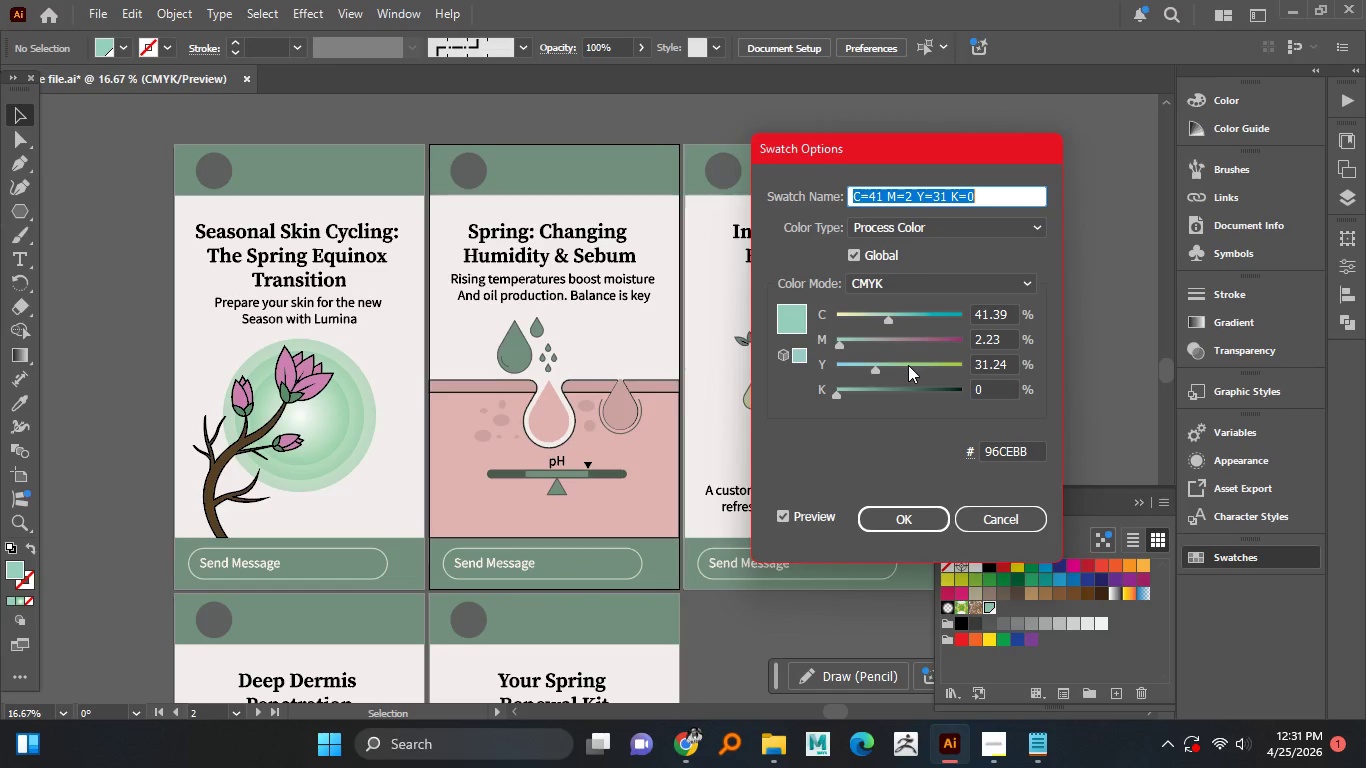 
left_click_drag(start_coordinate=[907, 365], to_coordinate=[884, 369])
 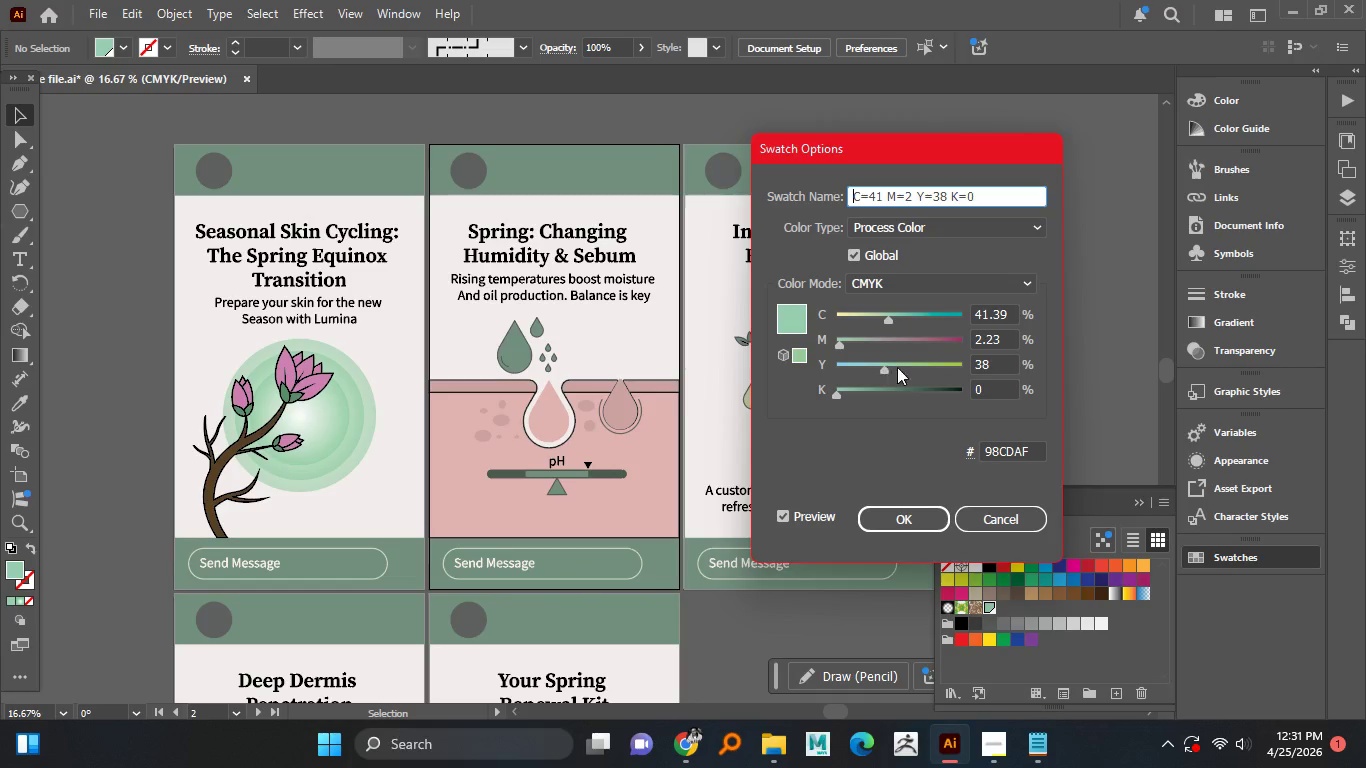 
left_click_drag(start_coordinate=[890, 367], to_coordinate=[948, 367])
 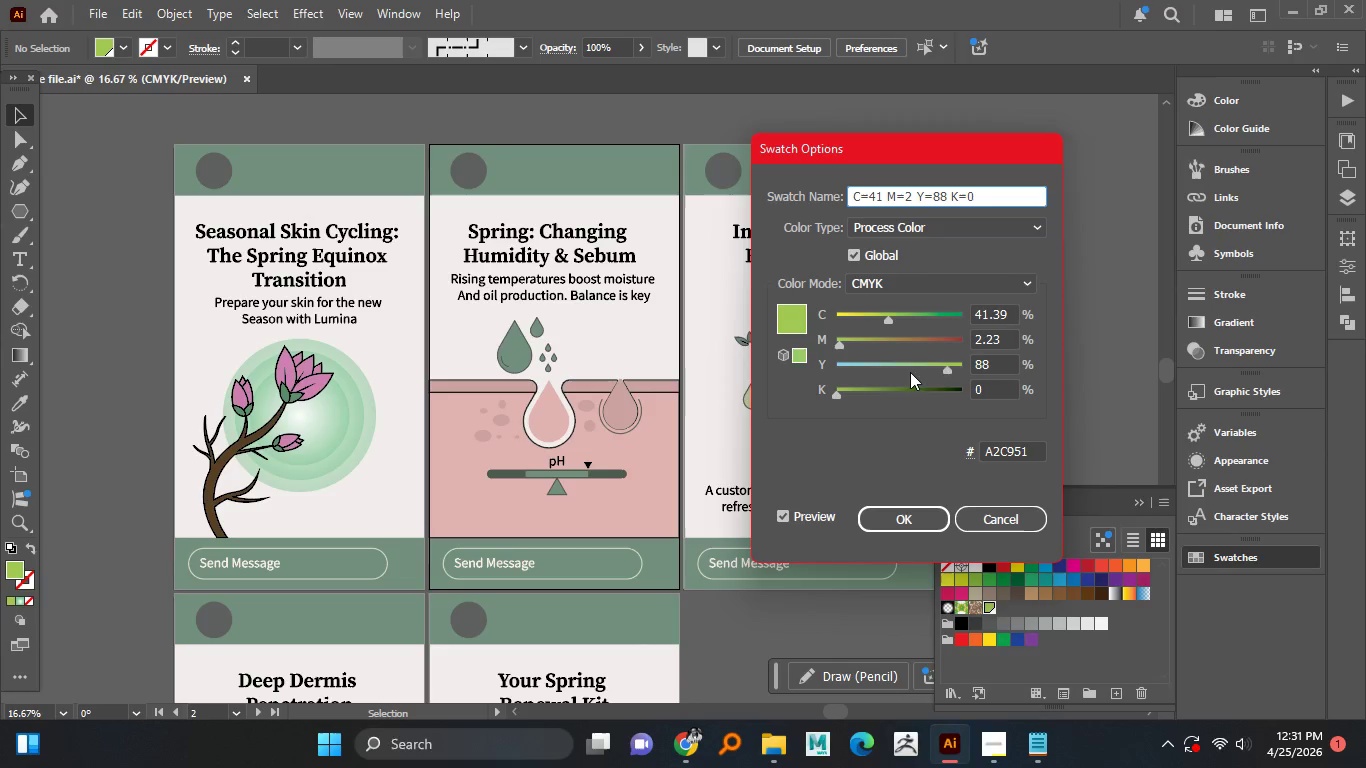 
left_click_drag(start_coordinate=[910, 372], to_coordinate=[865, 378])
 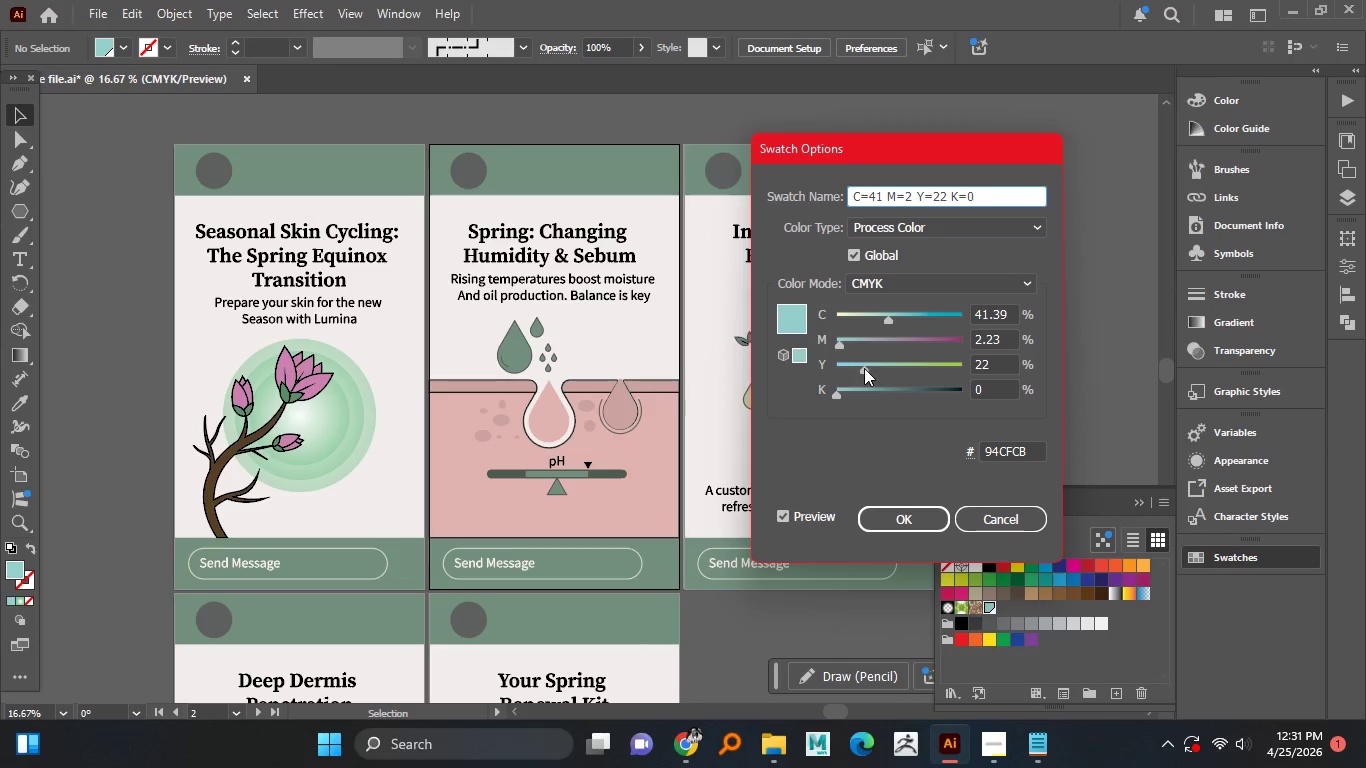 
left_click_drag(start_coordinate=[864, 368], to_coordinate=[834, 375])
 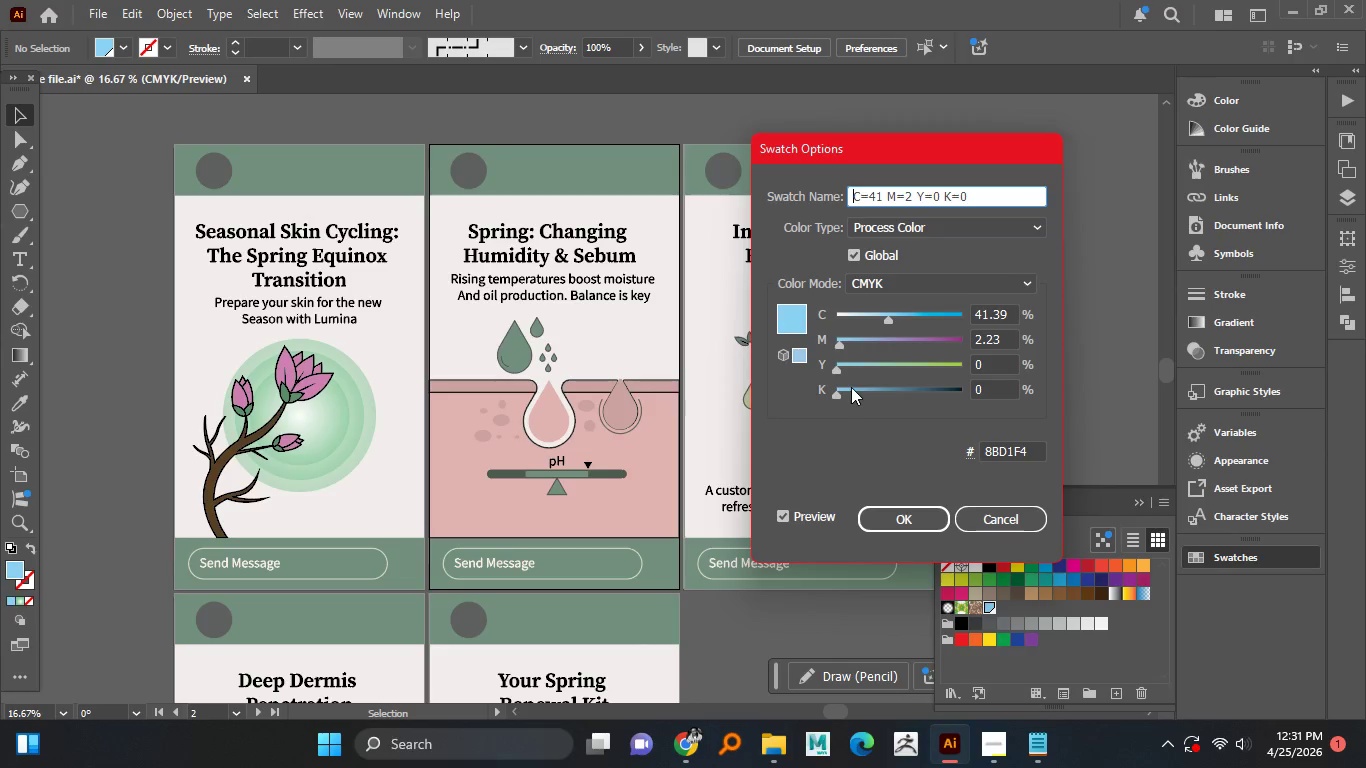 
left_click_drag(start_coordinate=[851, 389], to_coordinate=[934, 392])
 